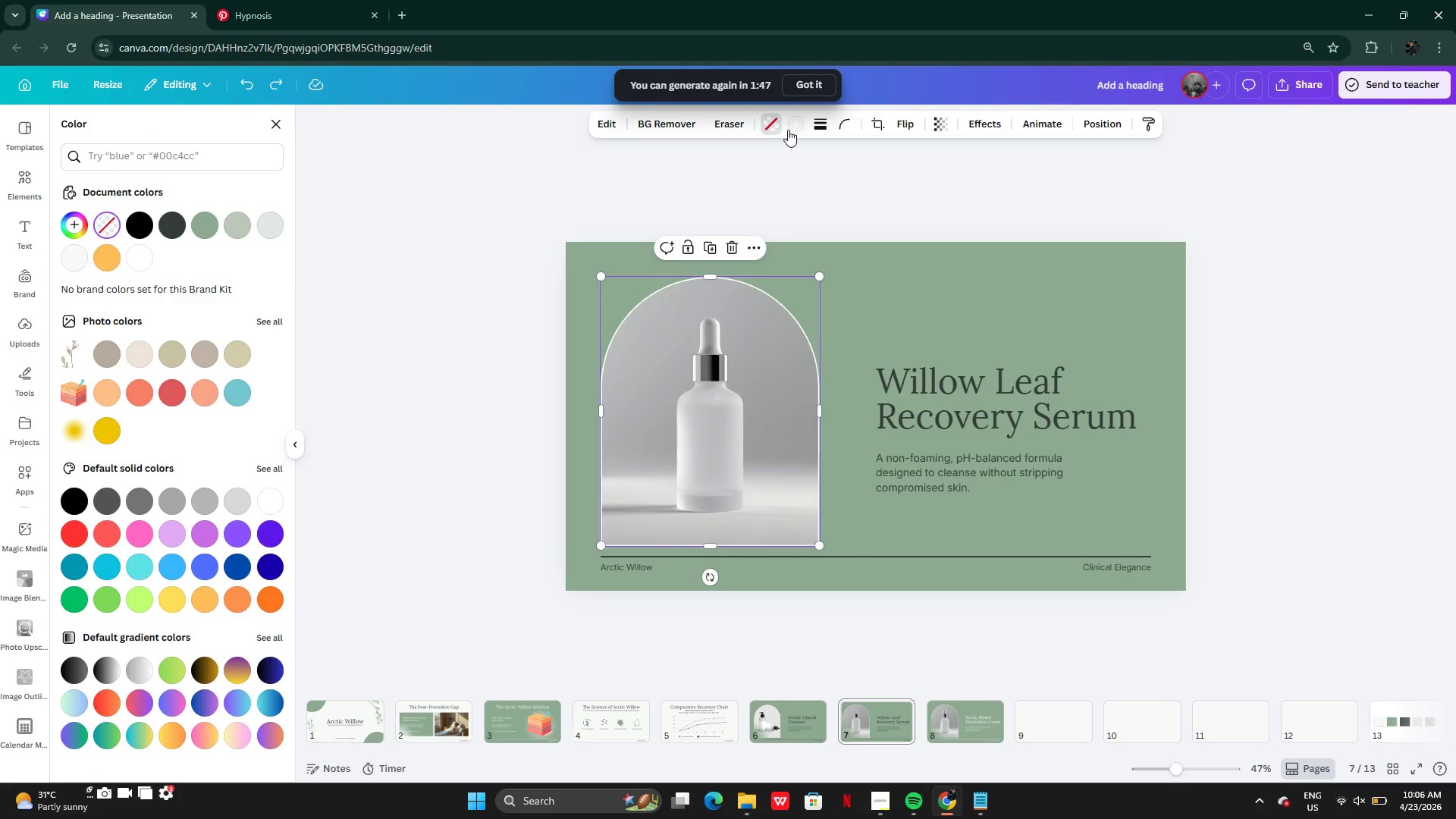 
left_click([788, 130])
 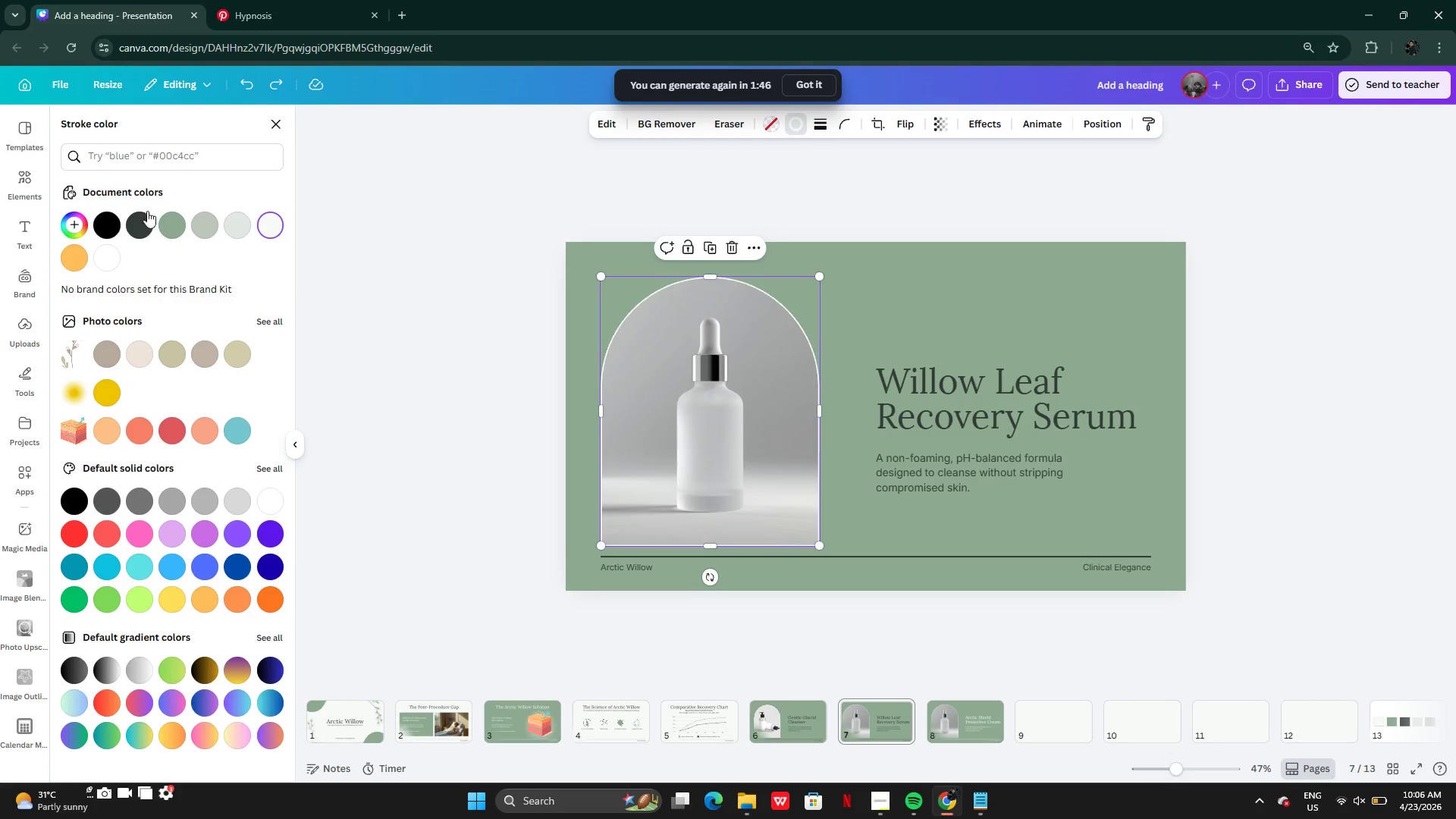 
left_click([145, 222])
 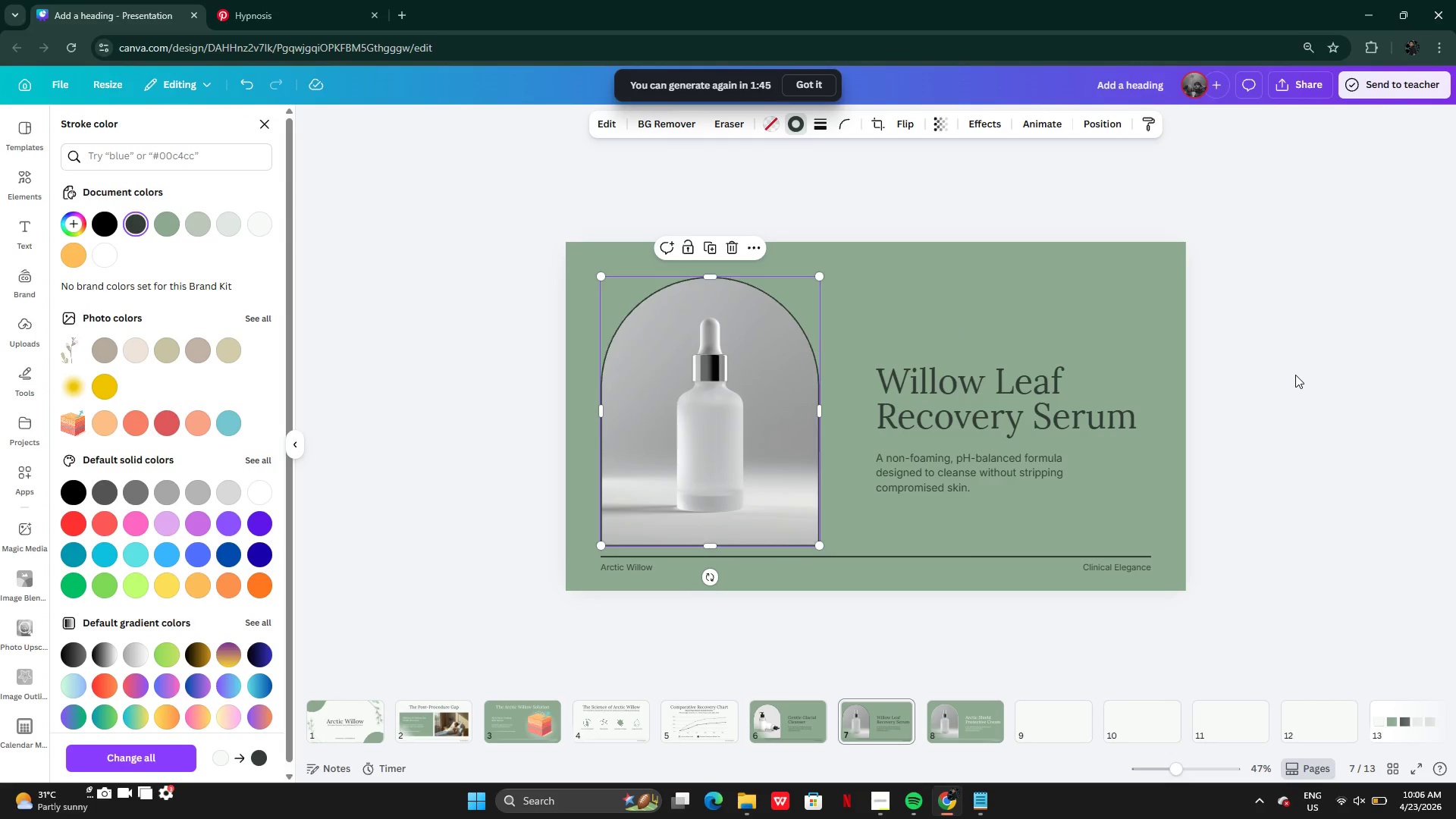 
double_click([1295, 375])
 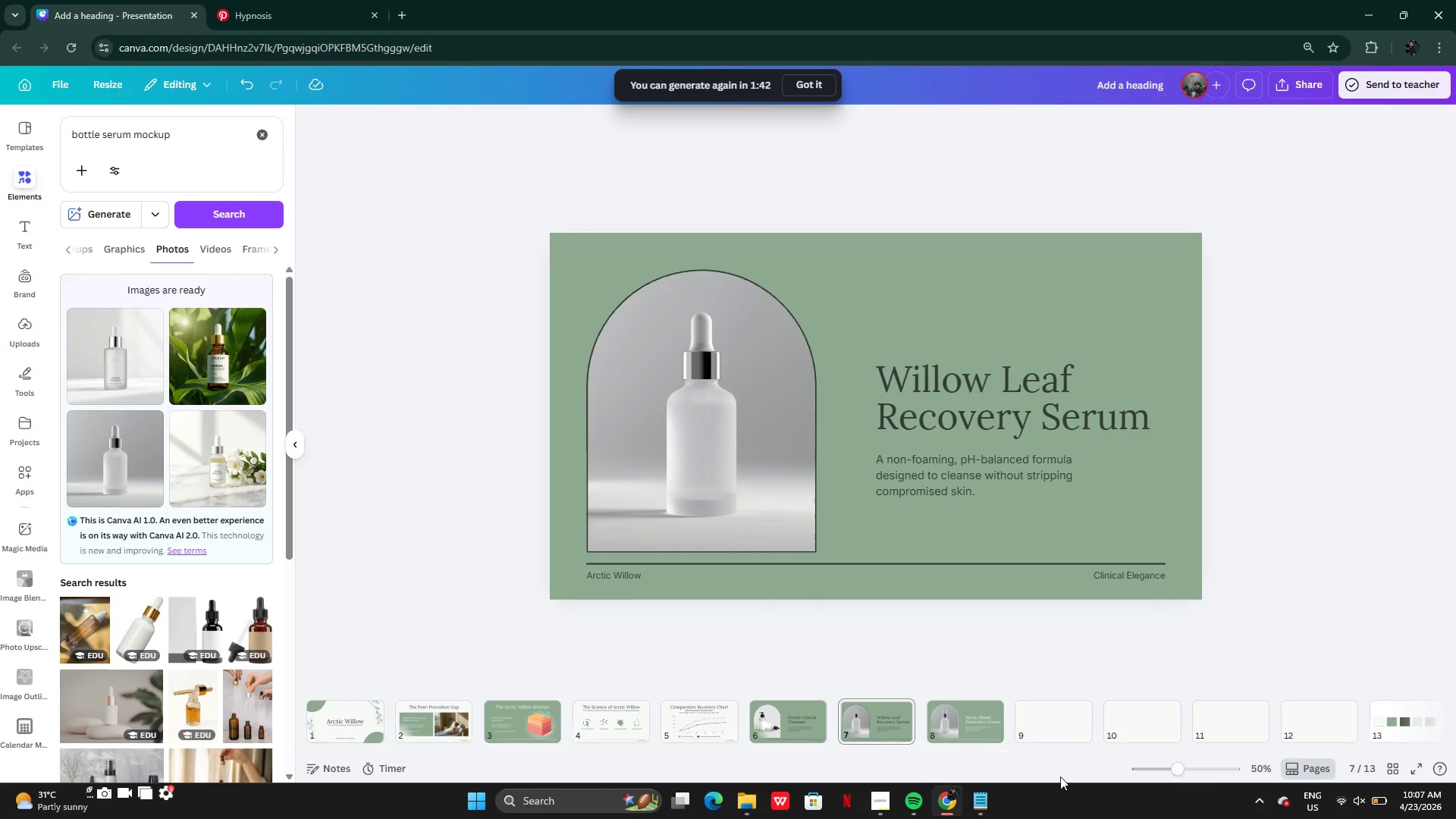 
left_click([435, 716])
 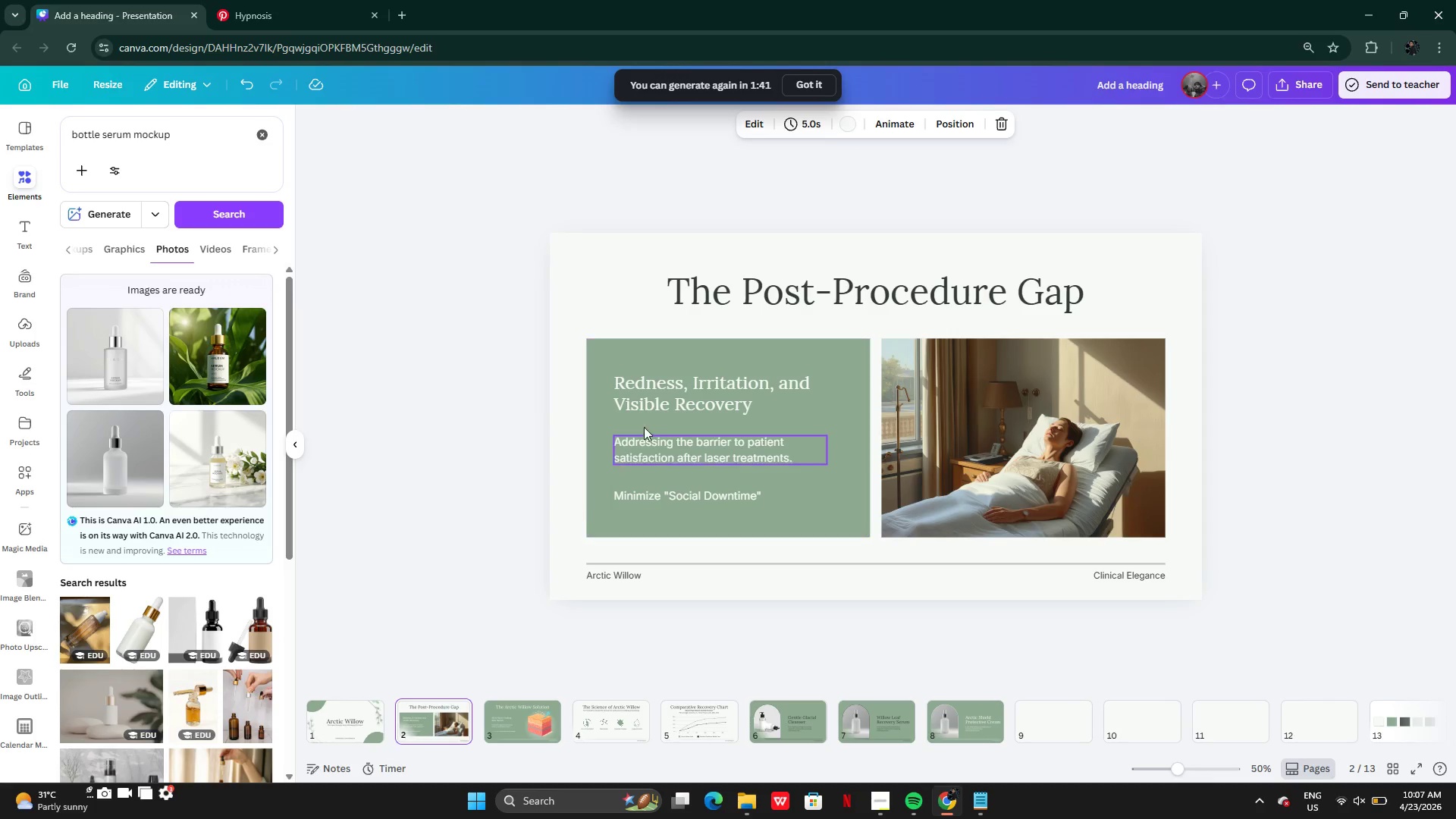 
left_click([664, 404])
 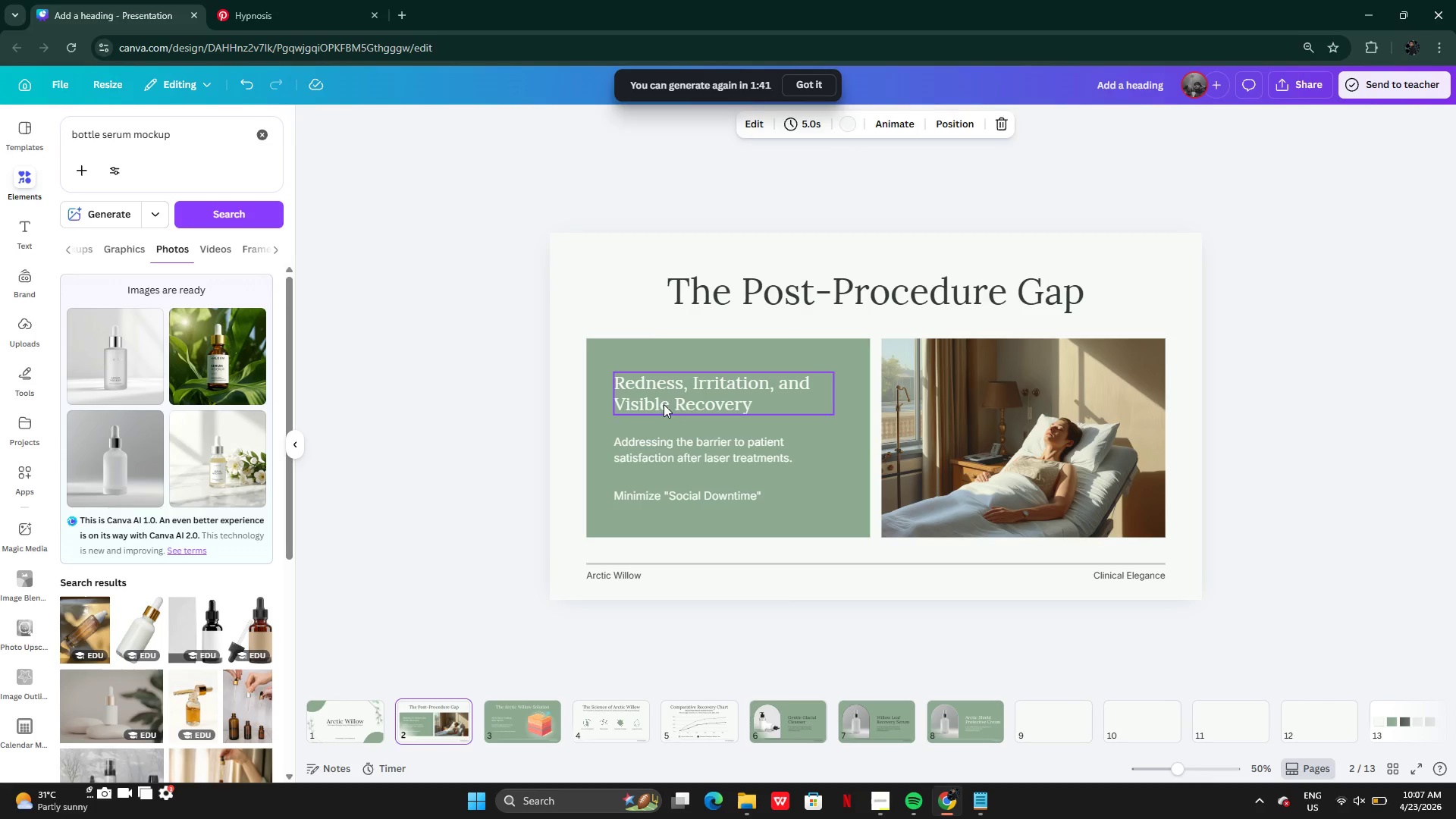 
hold_key(key=ShiftLeft, duration=1.12)
double_click([664, 446])
 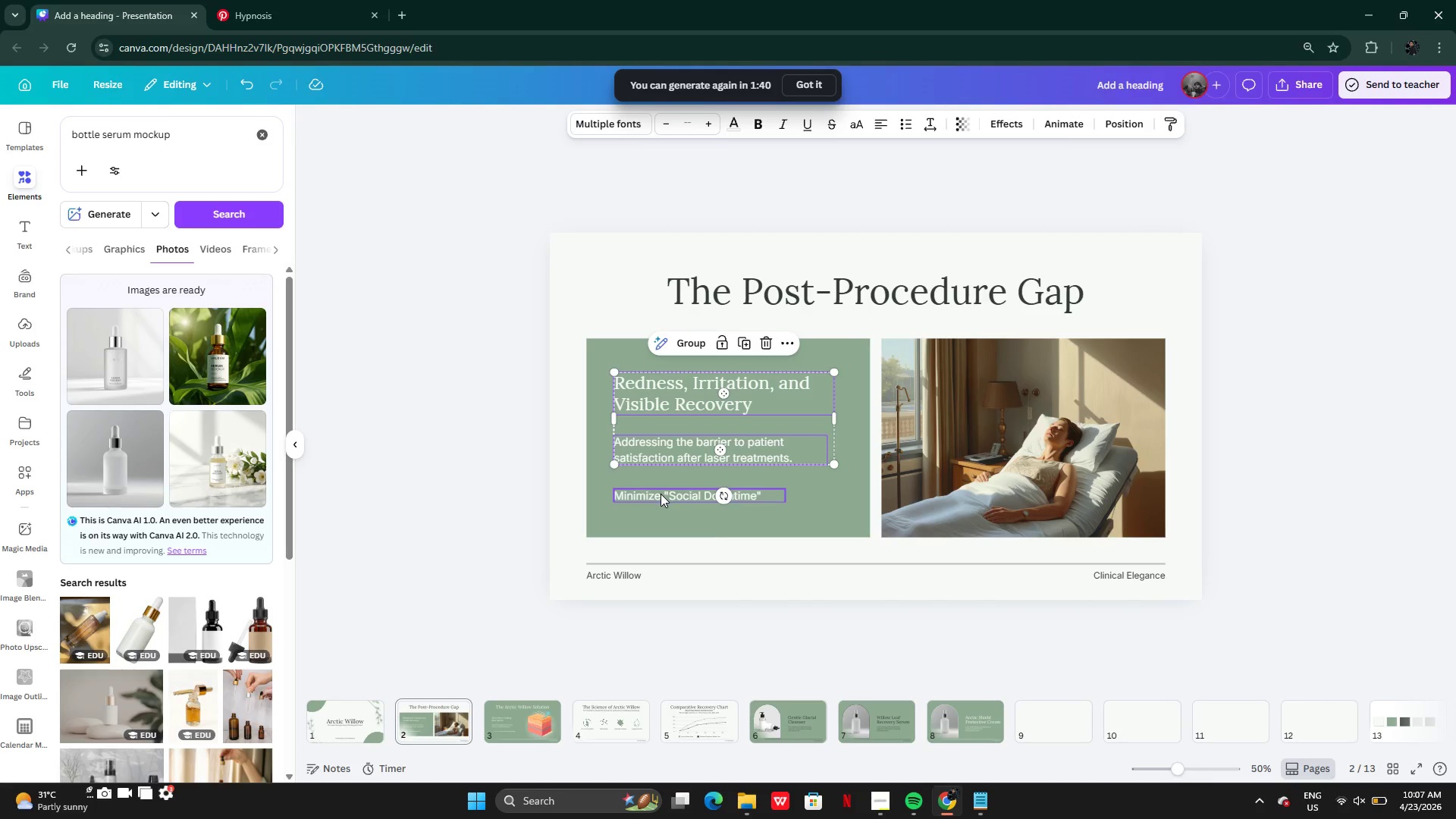 
triple_click([661, 494])
 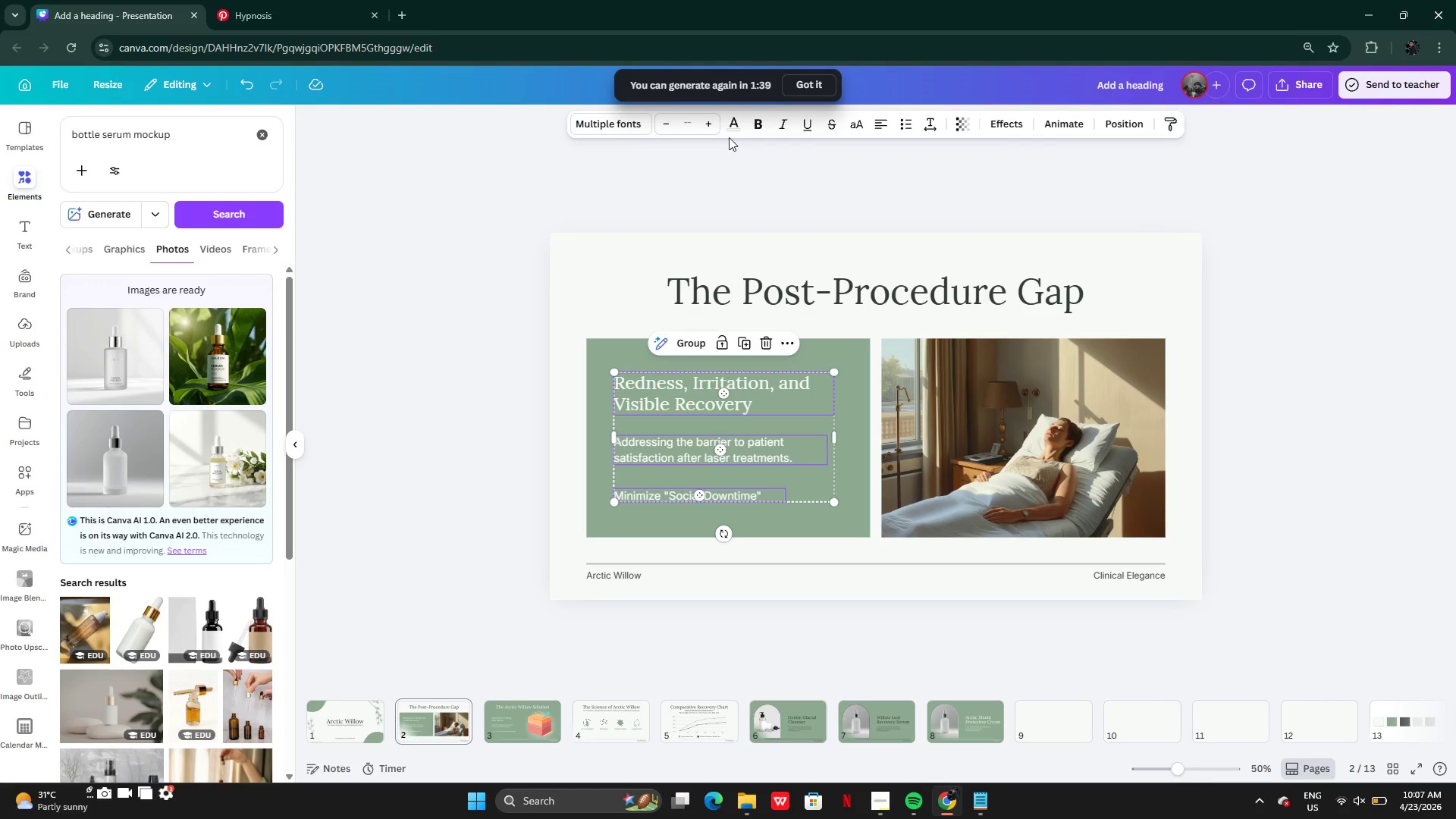 
left_click([724, 130])
 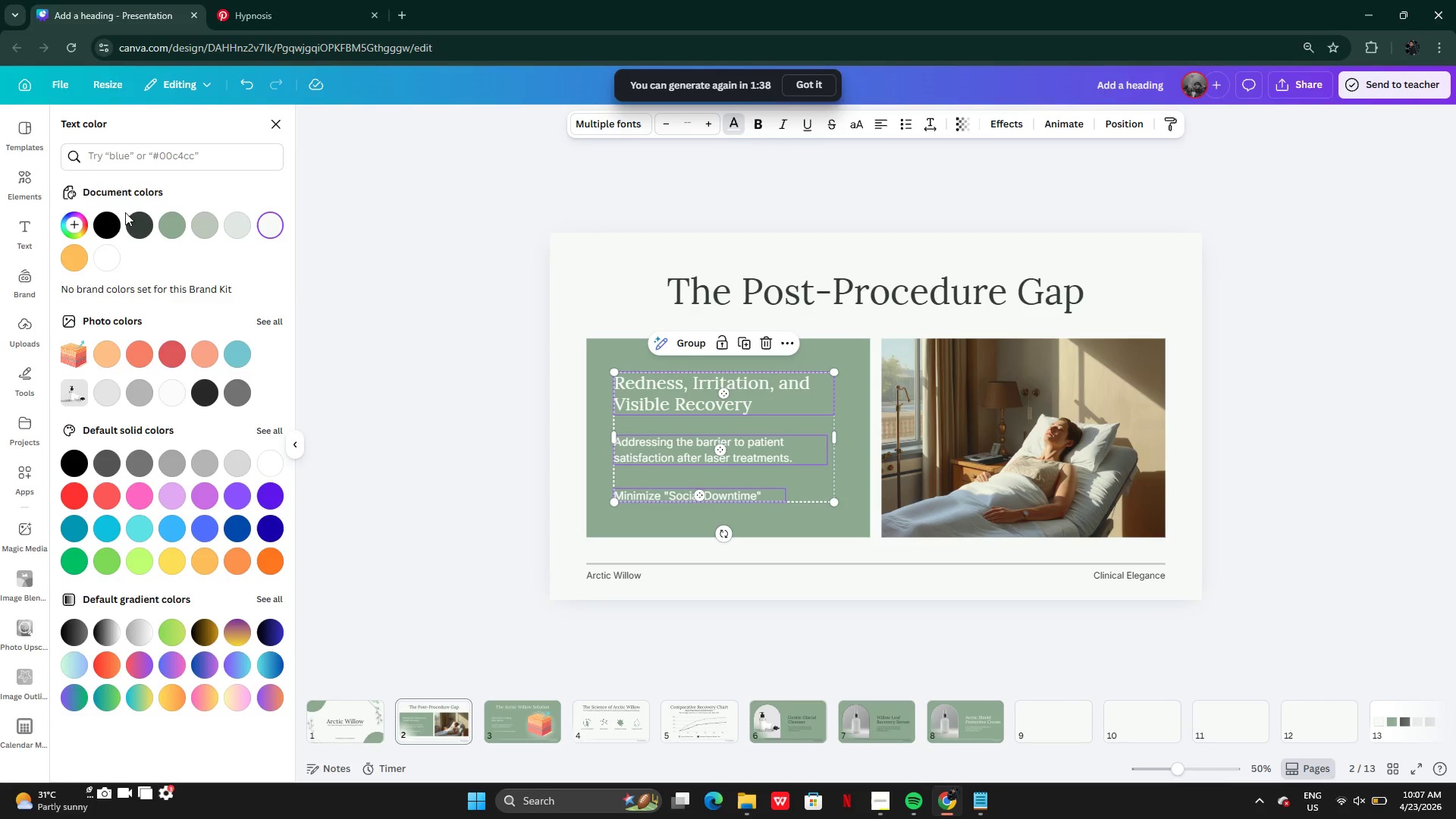 
left_click([136, 224])
 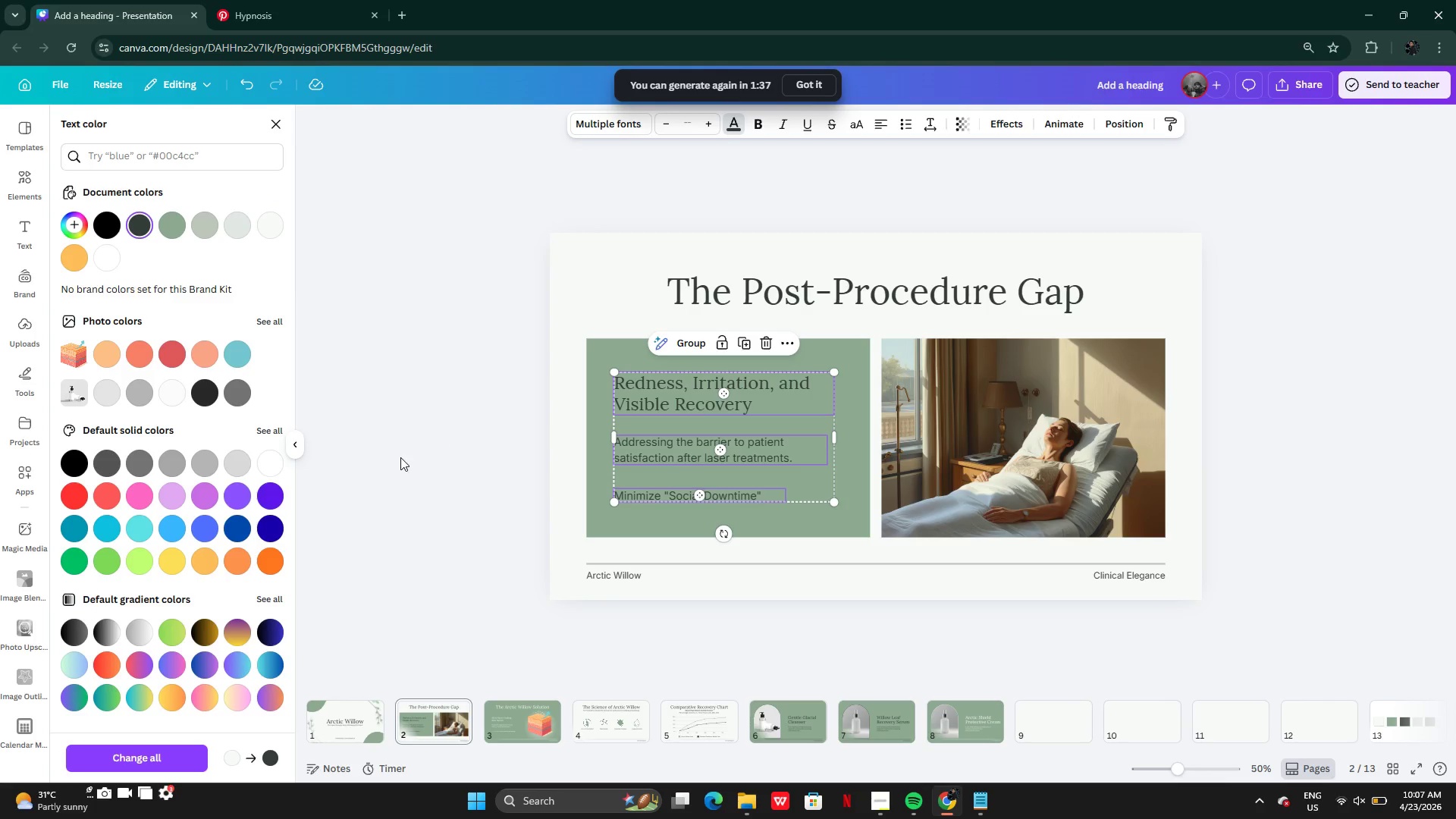 
double_click([400, 457])
 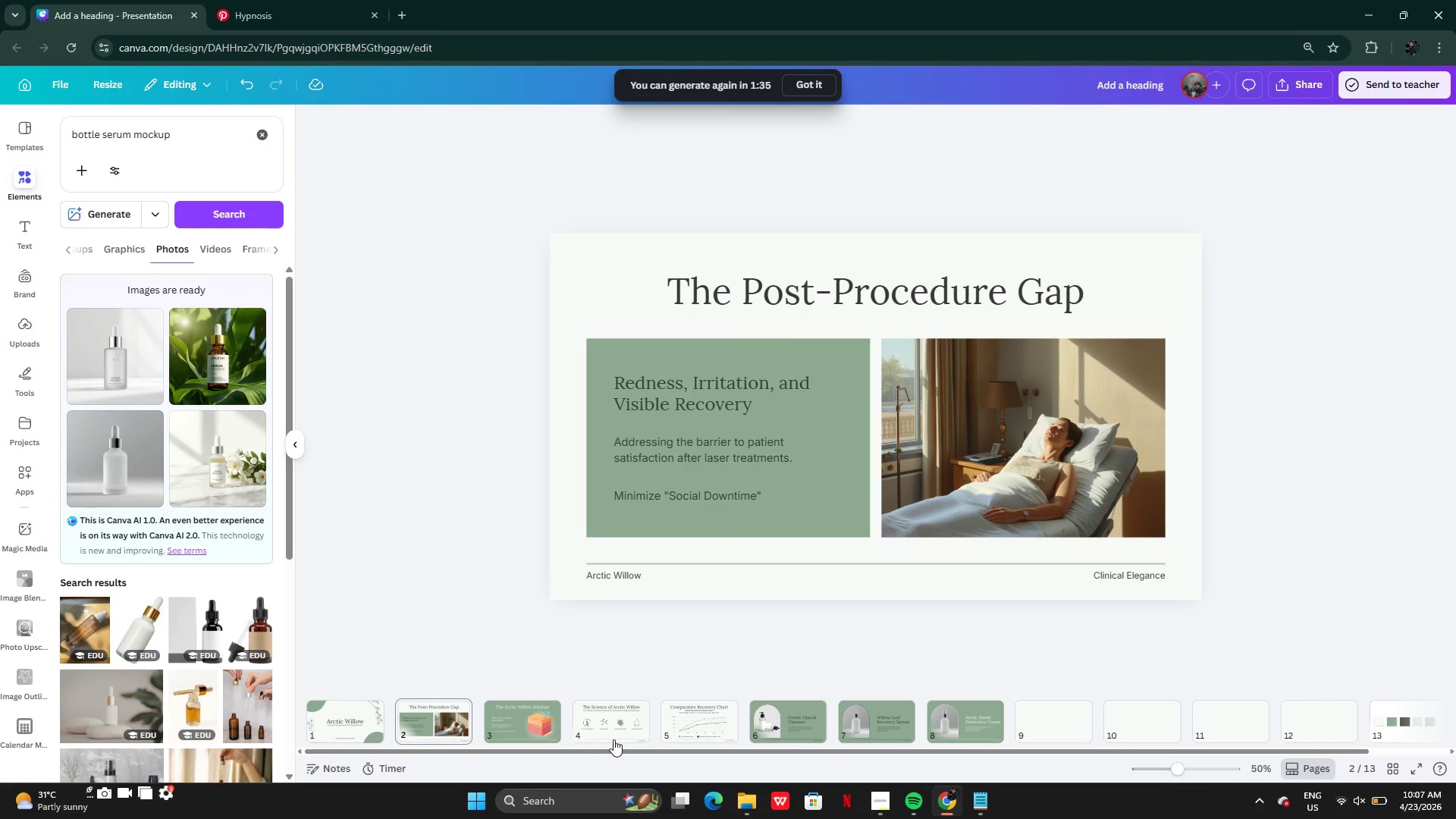 
left_click([545, 729])
 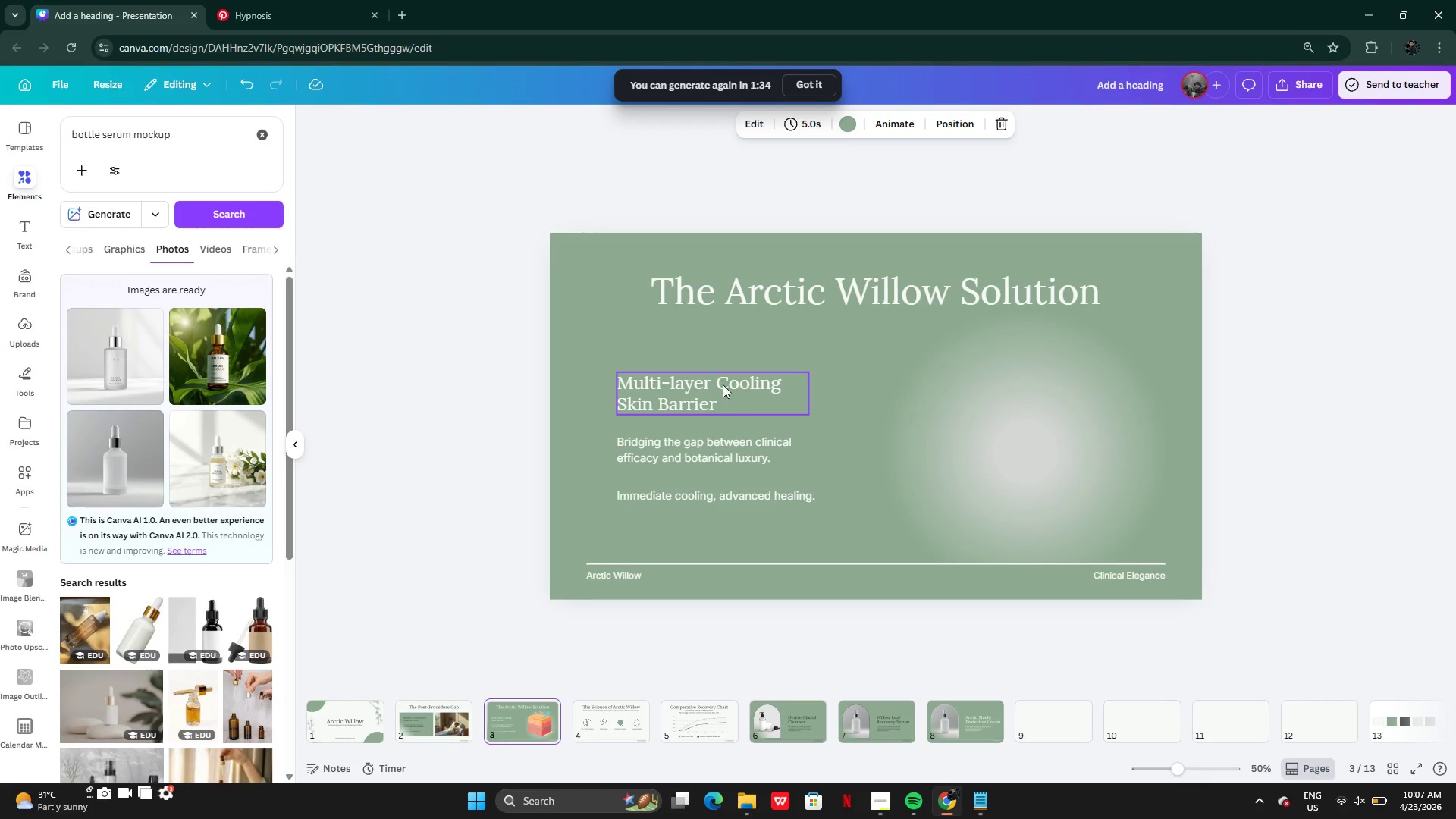 
left_click([723, 384])
 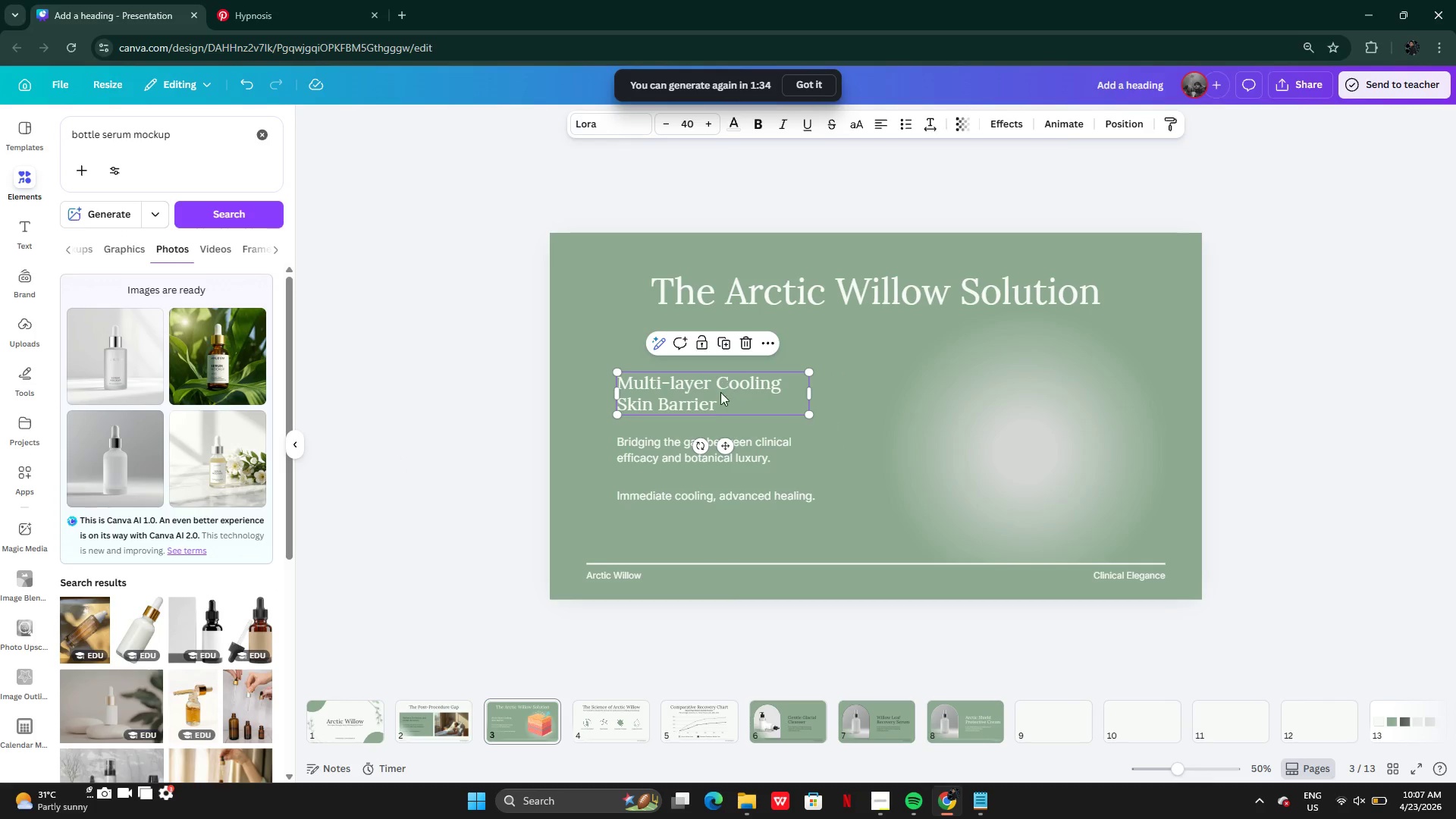 
hold_key(key=ShiftLeft, duration=2.27)
left_click([704, 438])
 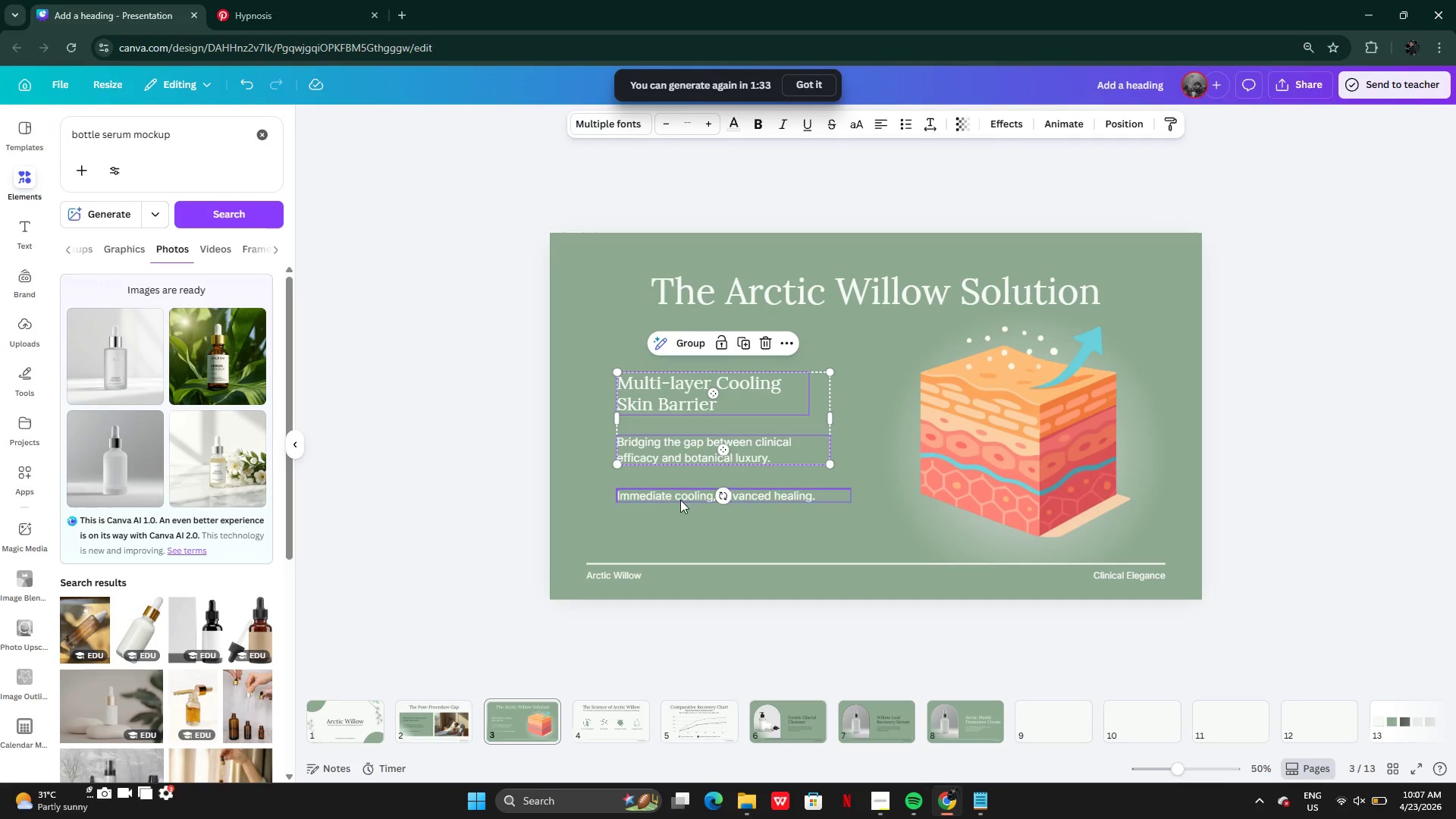 
double_click([680, 500])
 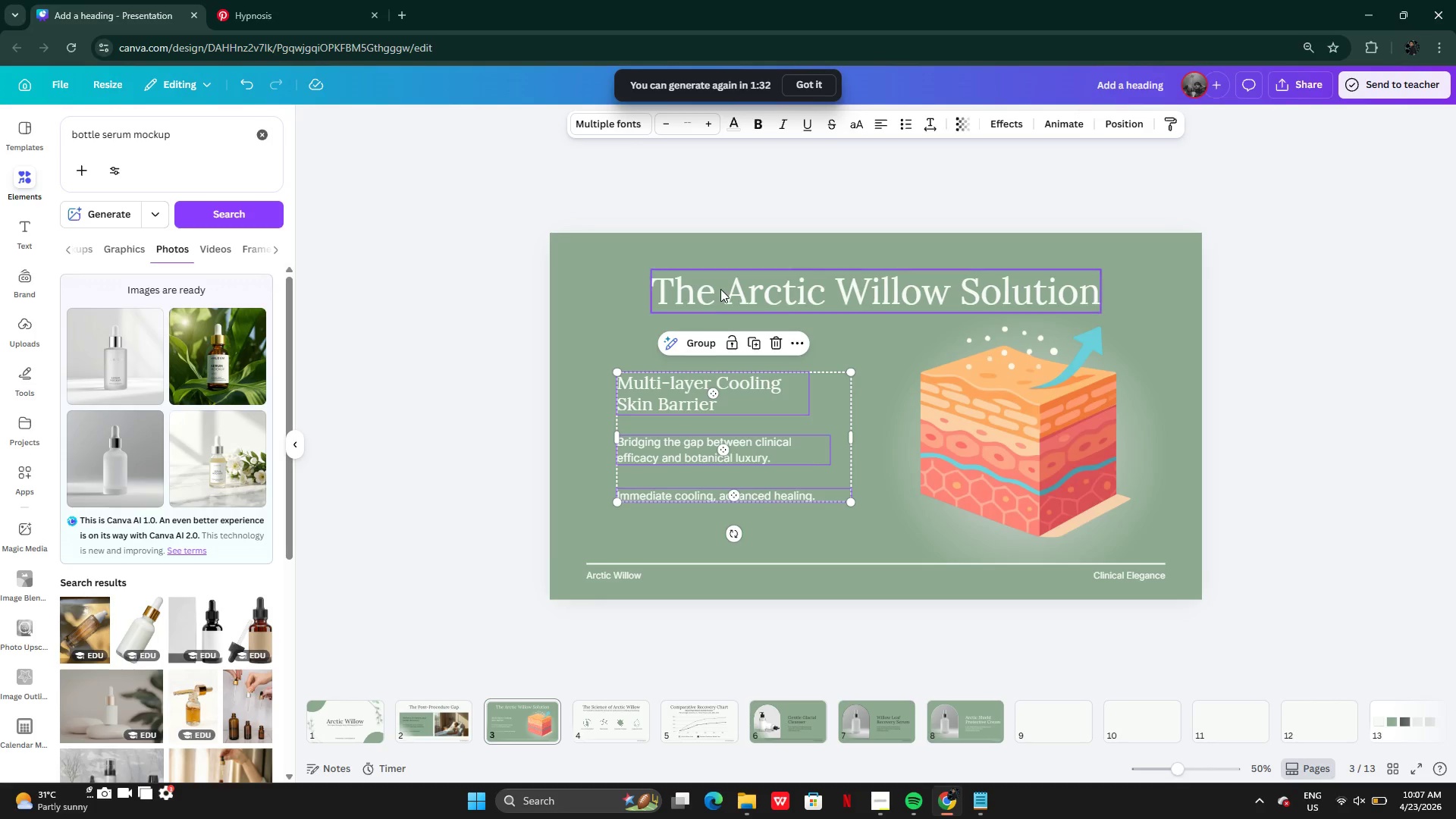 
left_click([720, 288])
 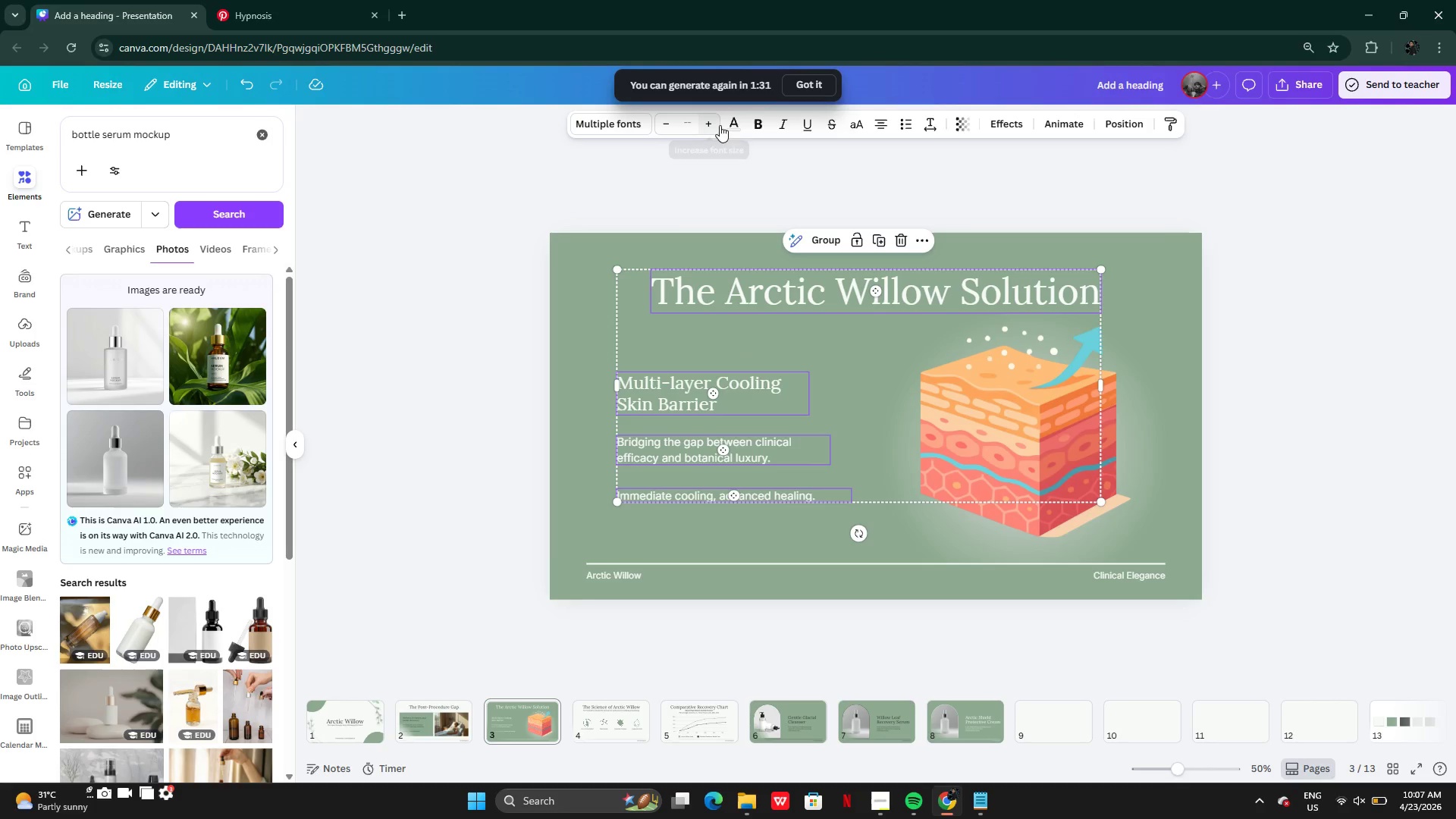 
left_click([726, 125])
 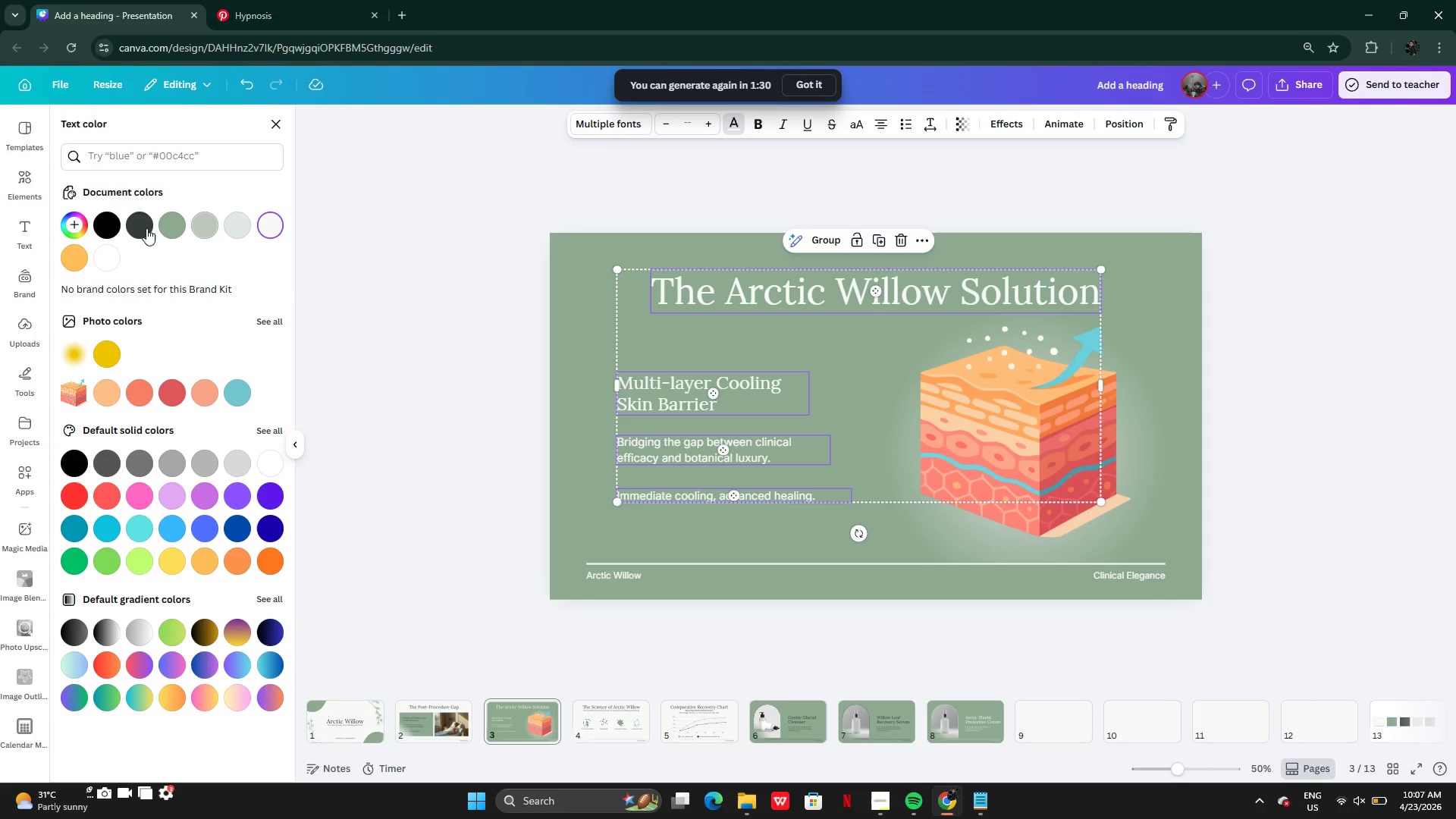 
left_click([143, 228])
 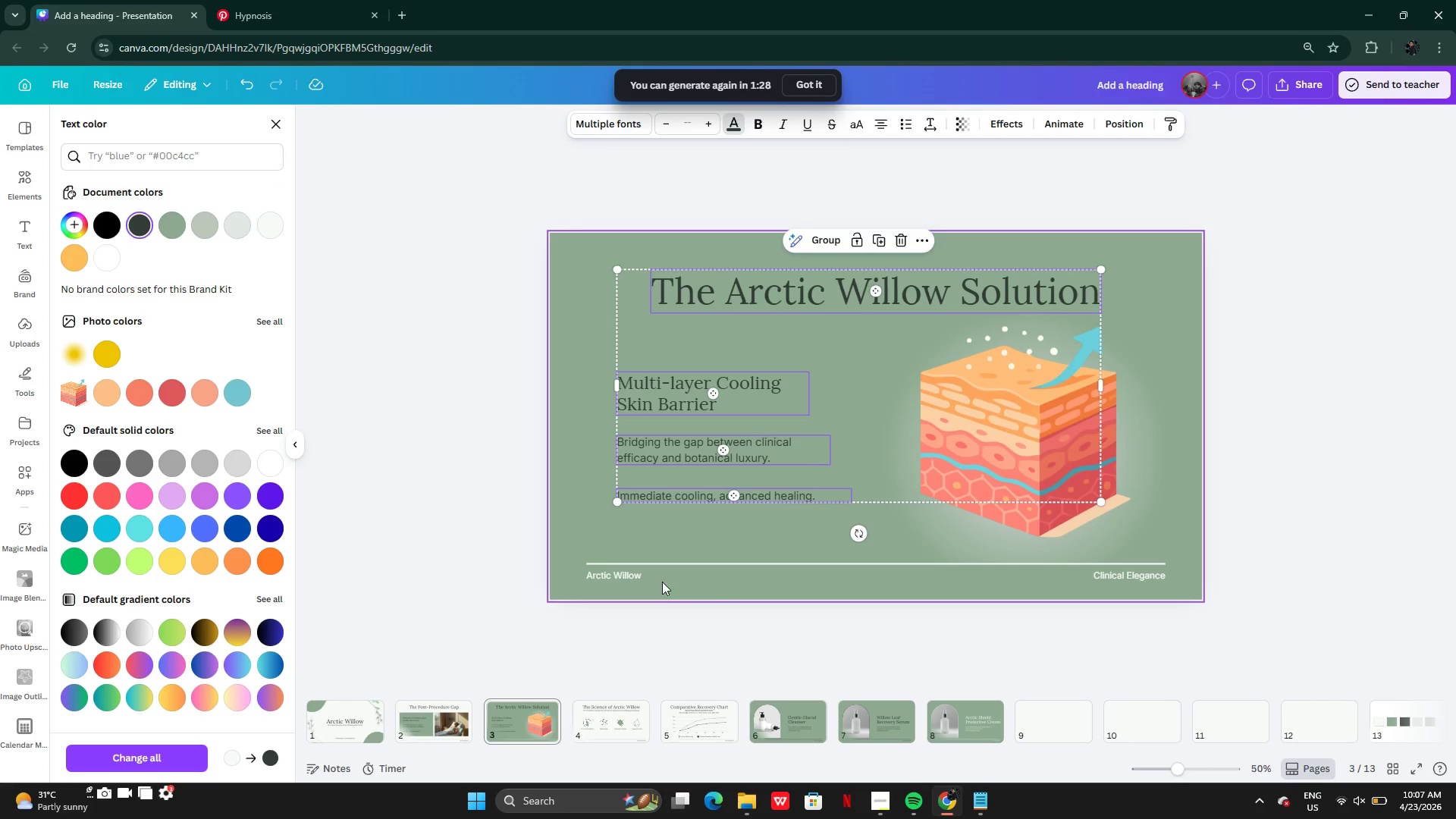 
left_click([629, 573])
 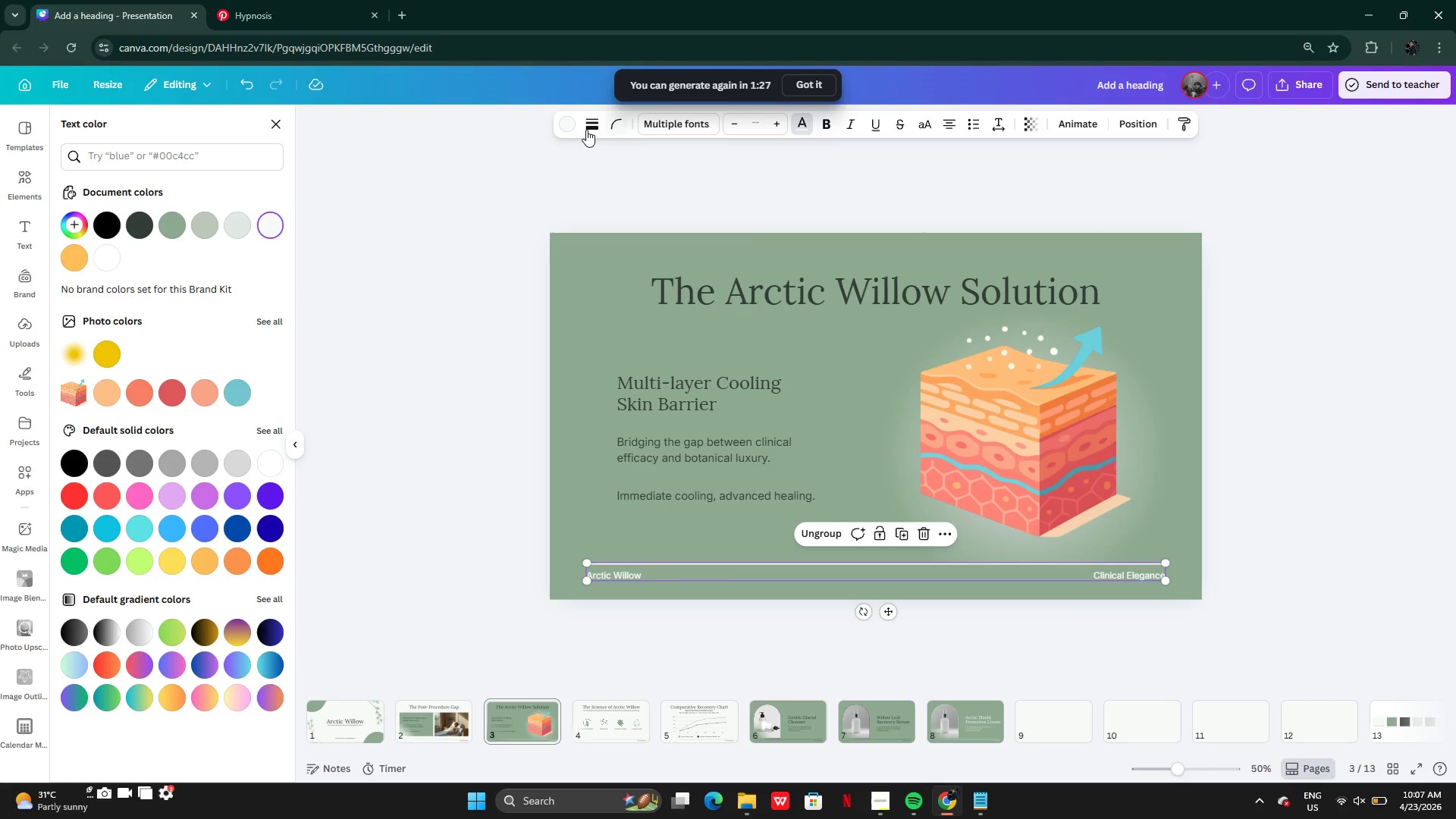 
left_click([566, 130])
 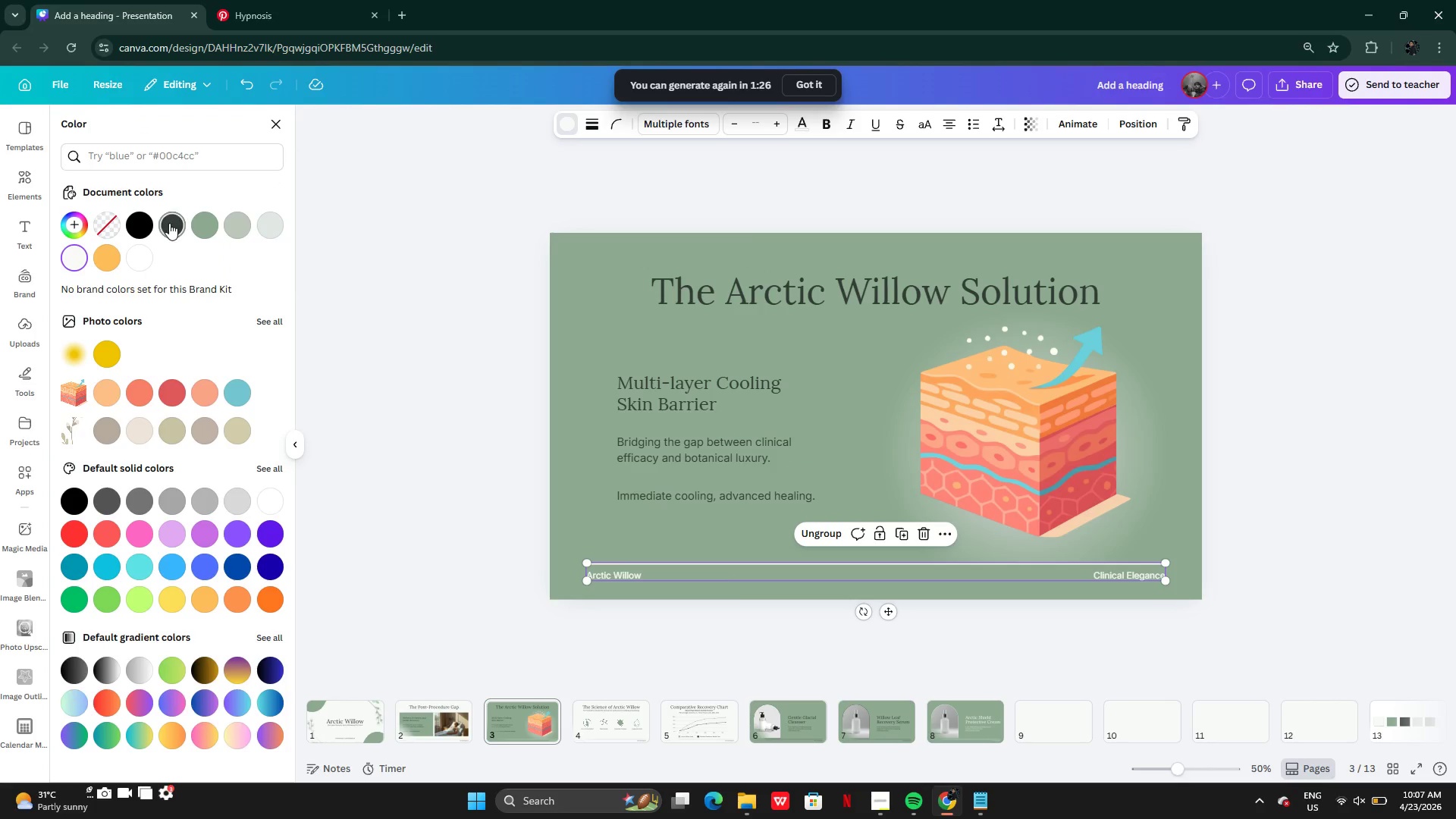 
left_click([168, 223])
 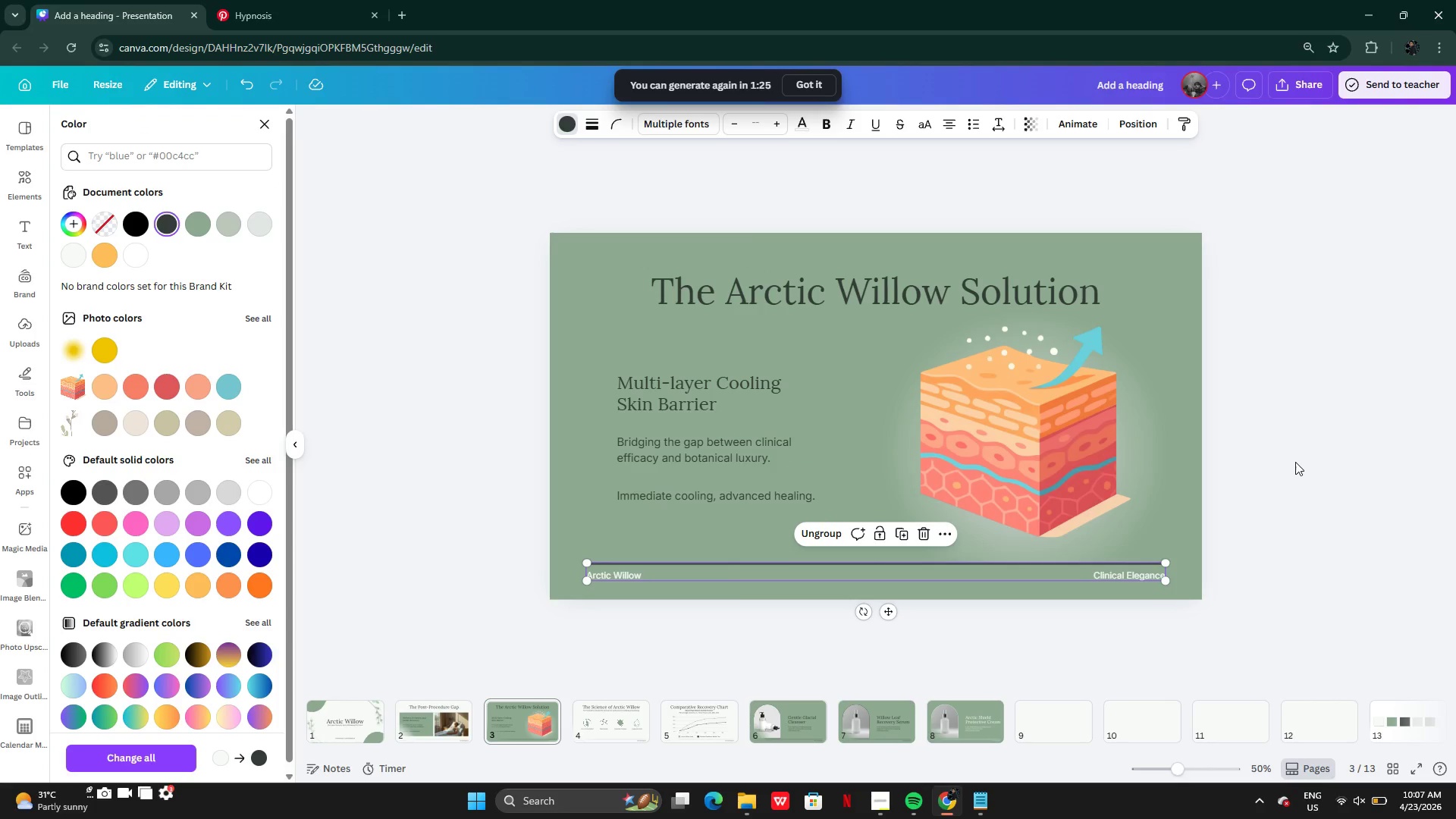 
left_click([1295, 462])
 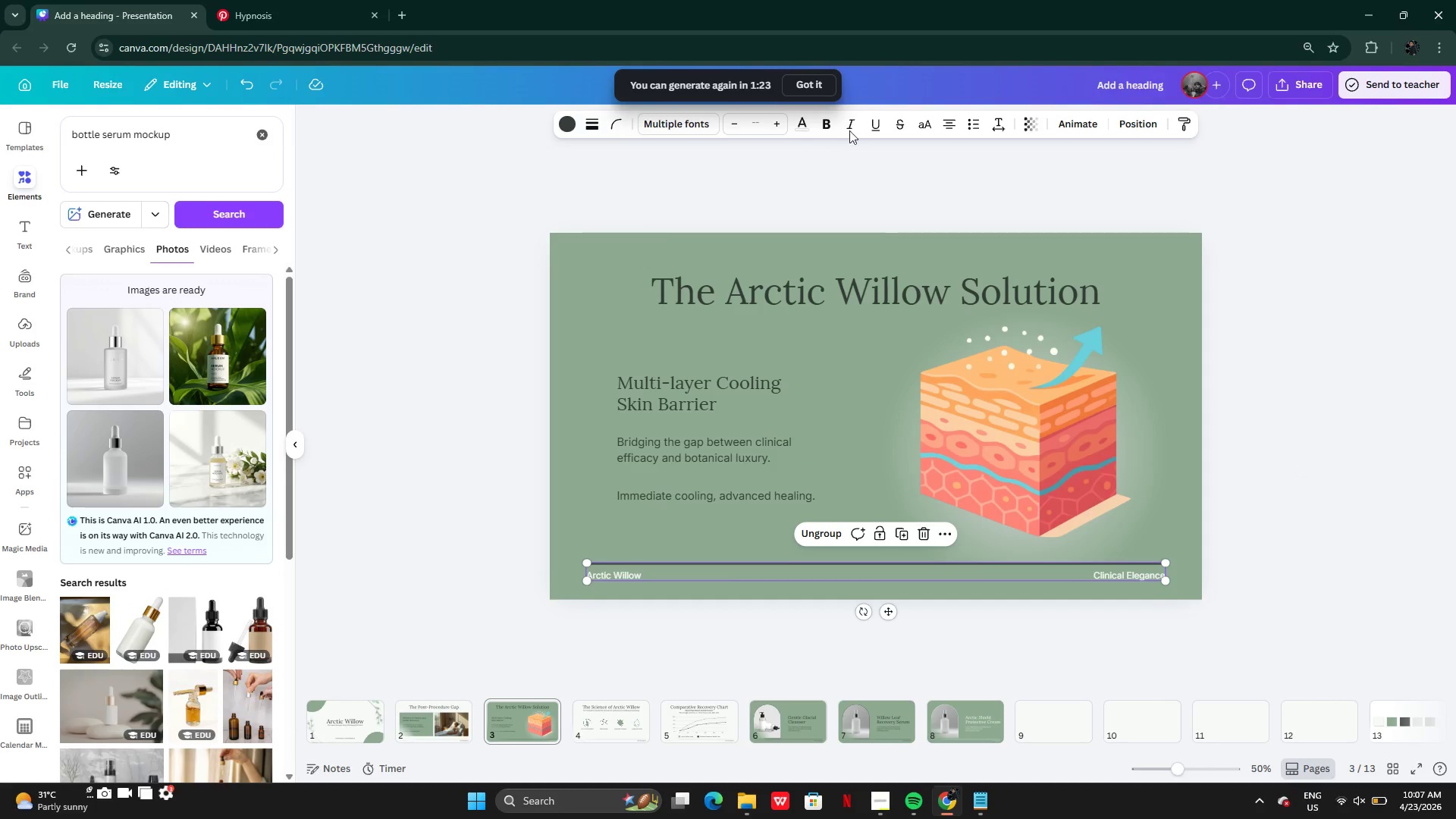 
left_click([797, 118])
 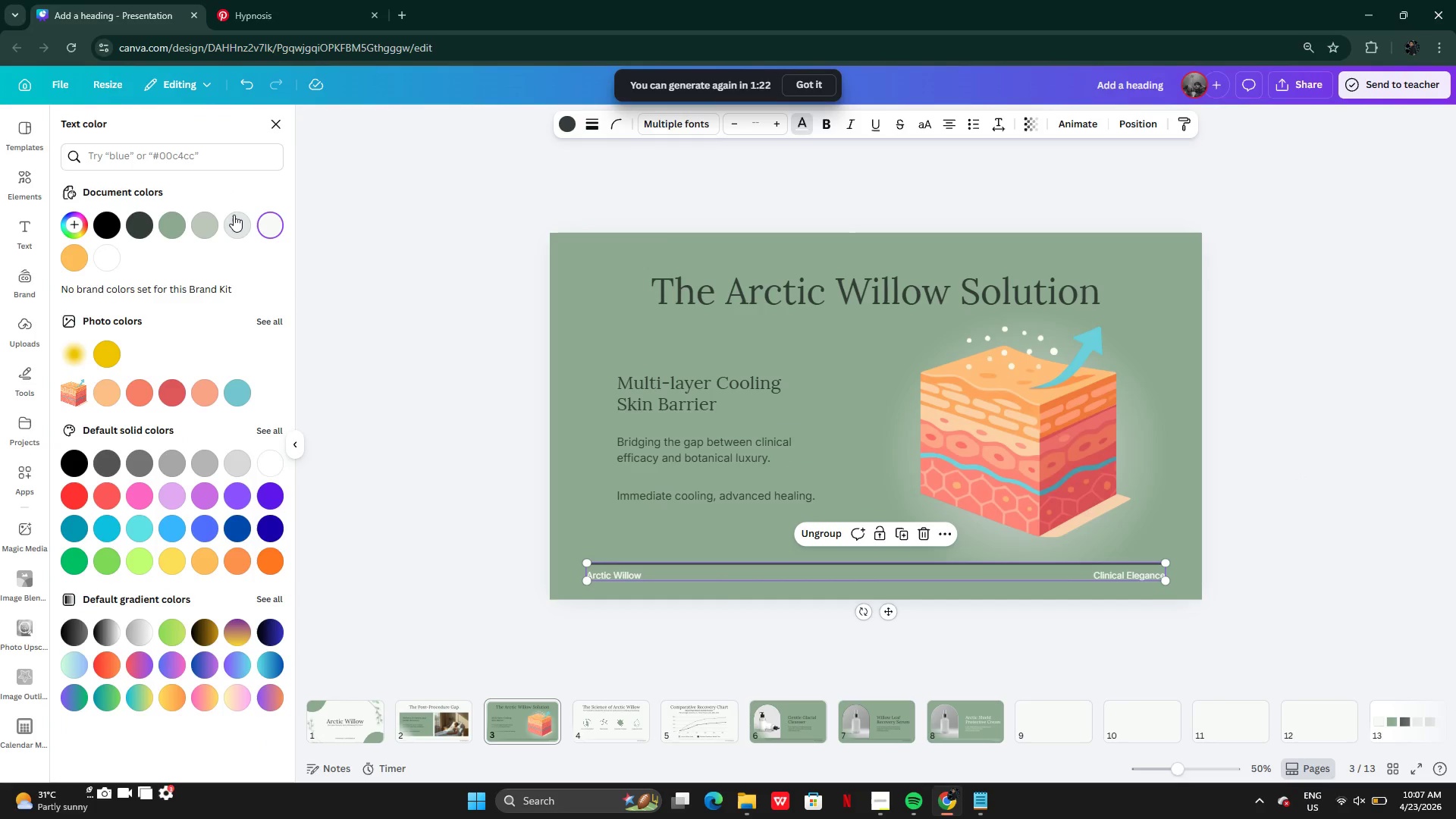 
mouse_move([214, 229])
 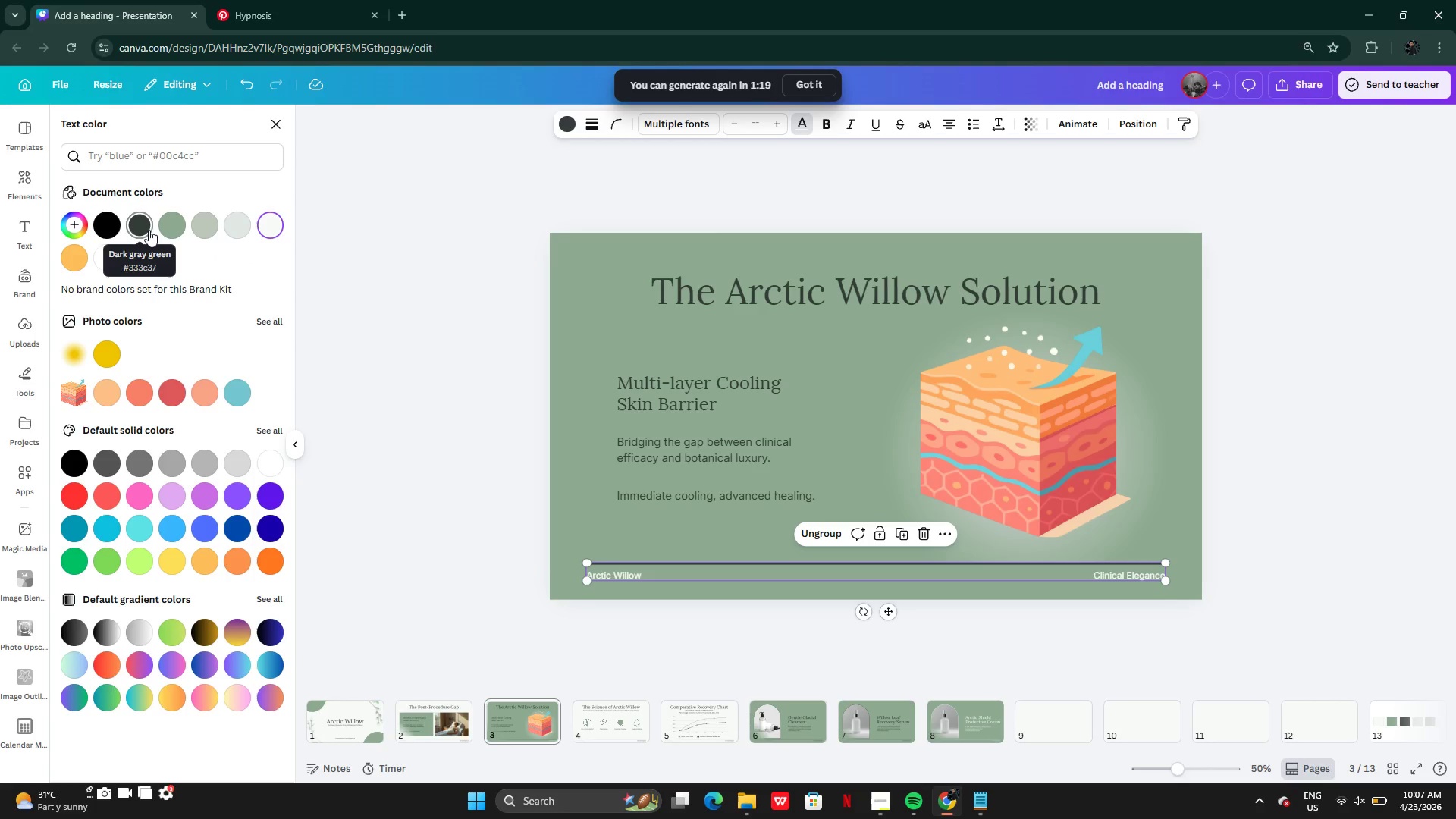 
left_click([148, 230])
 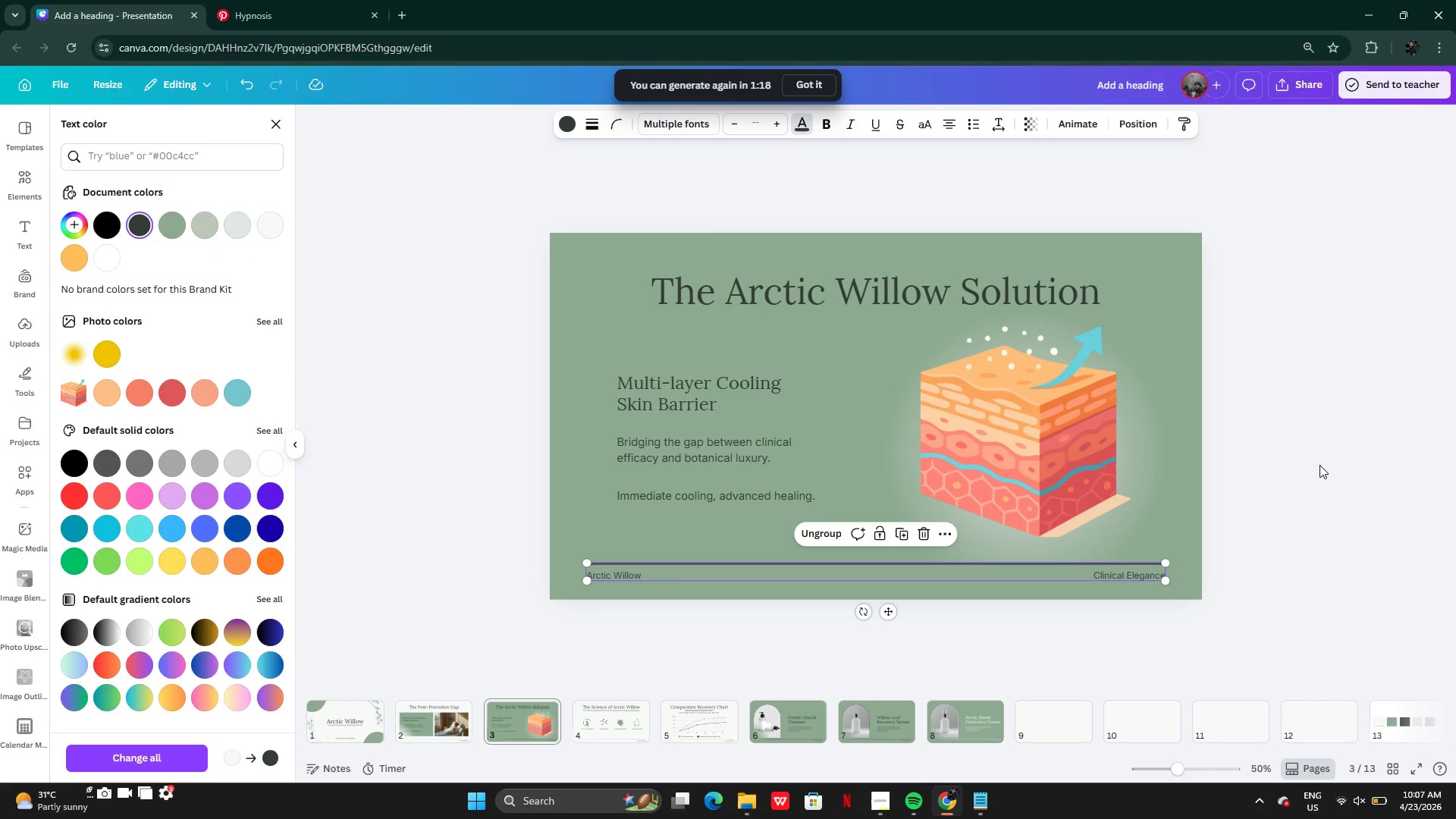 
double_click([1320, 466])
 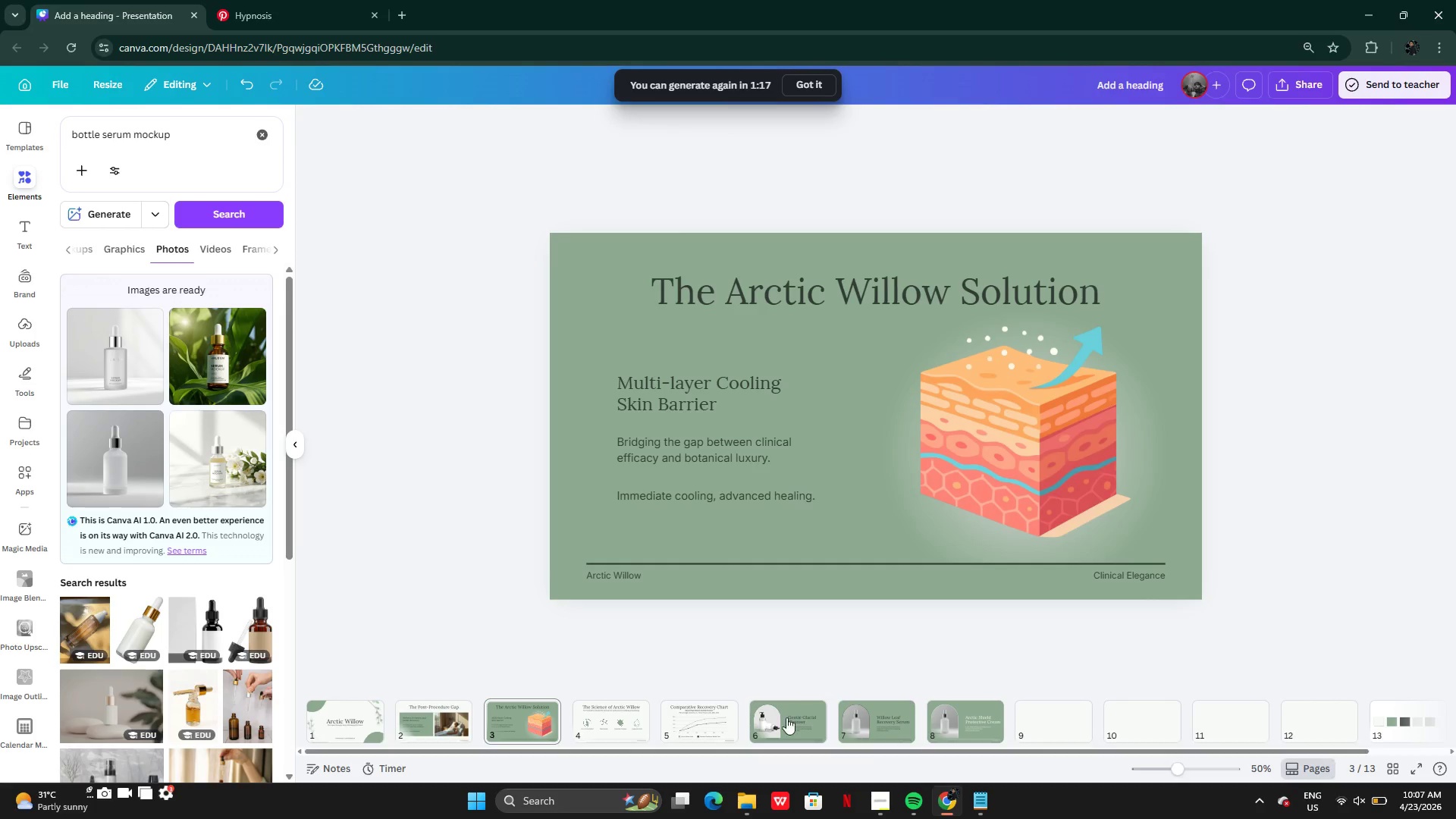 
left_click([786, 723])
 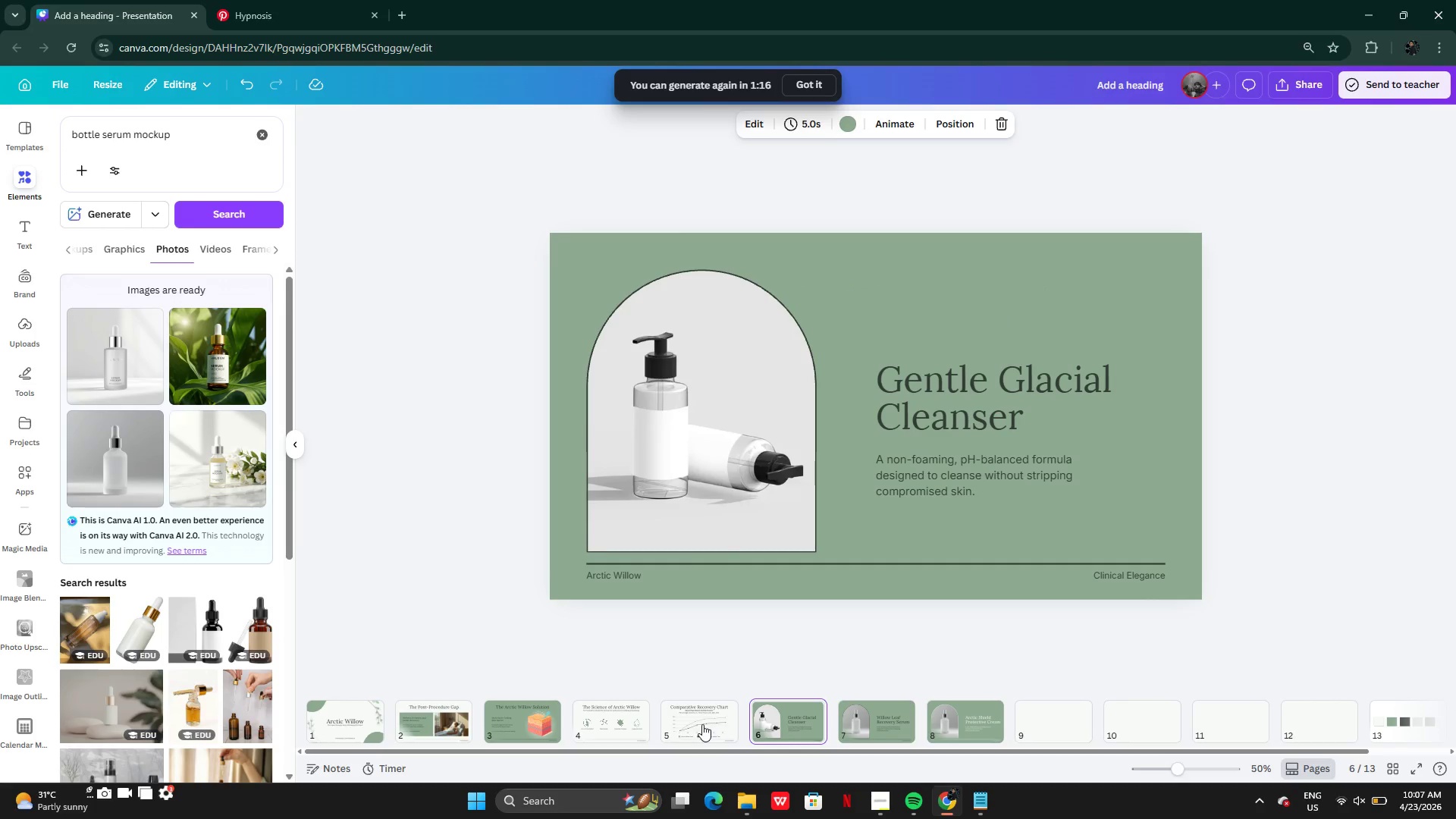 
left_click([700, 724])
 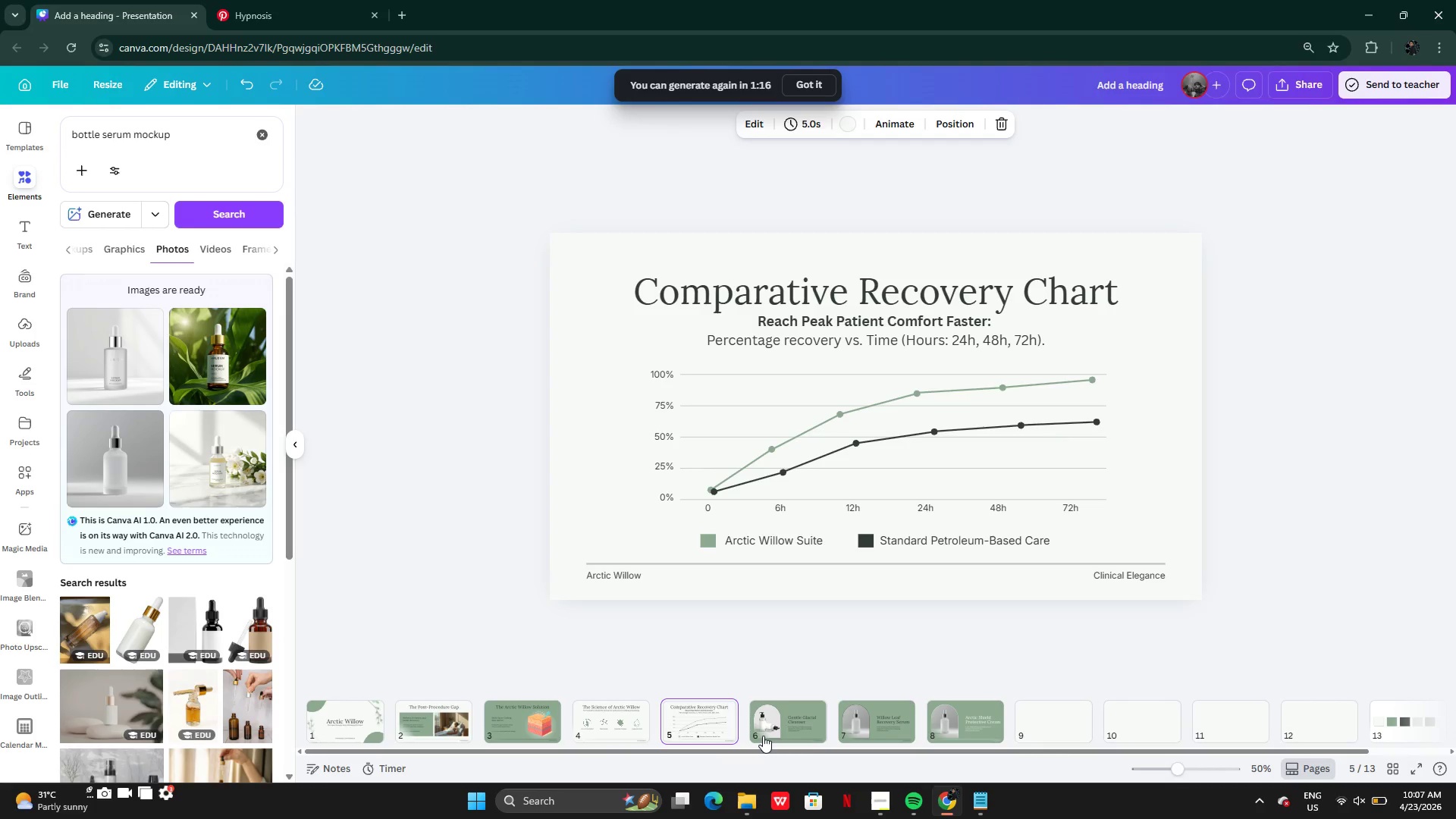 
left_click([763, 736])
 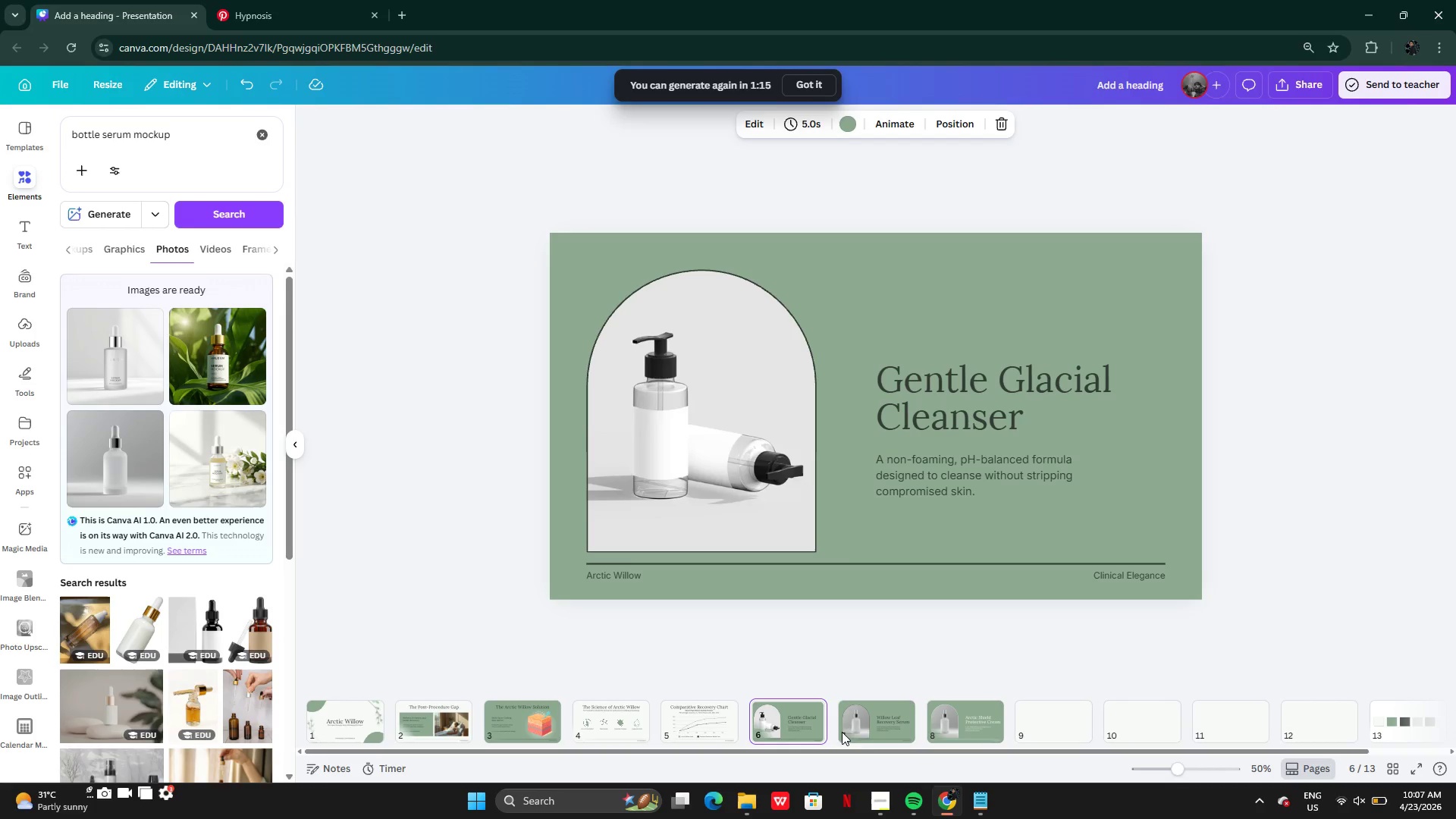 
left_click([865, 728])
 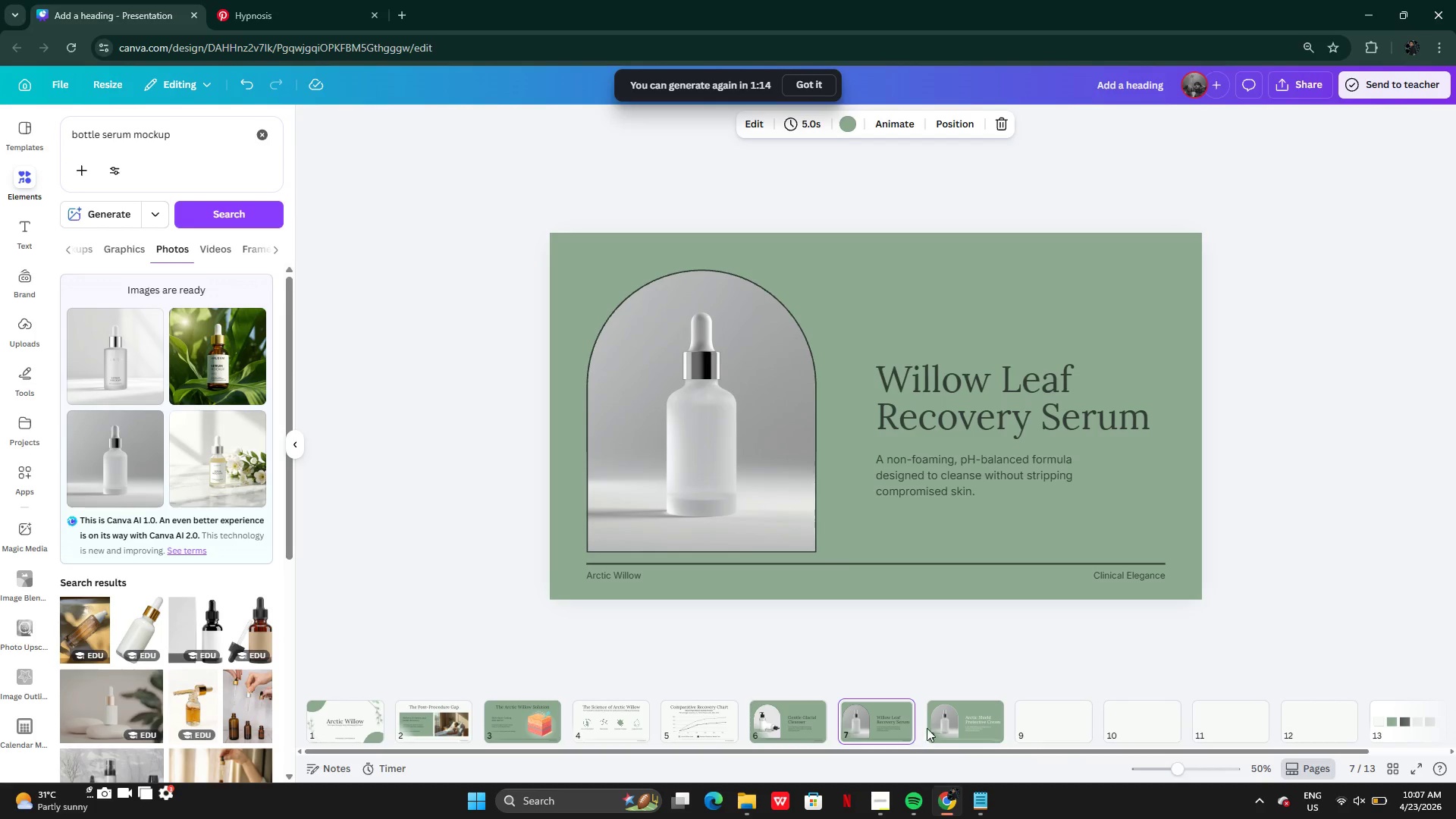 
left_click([949, 728])
 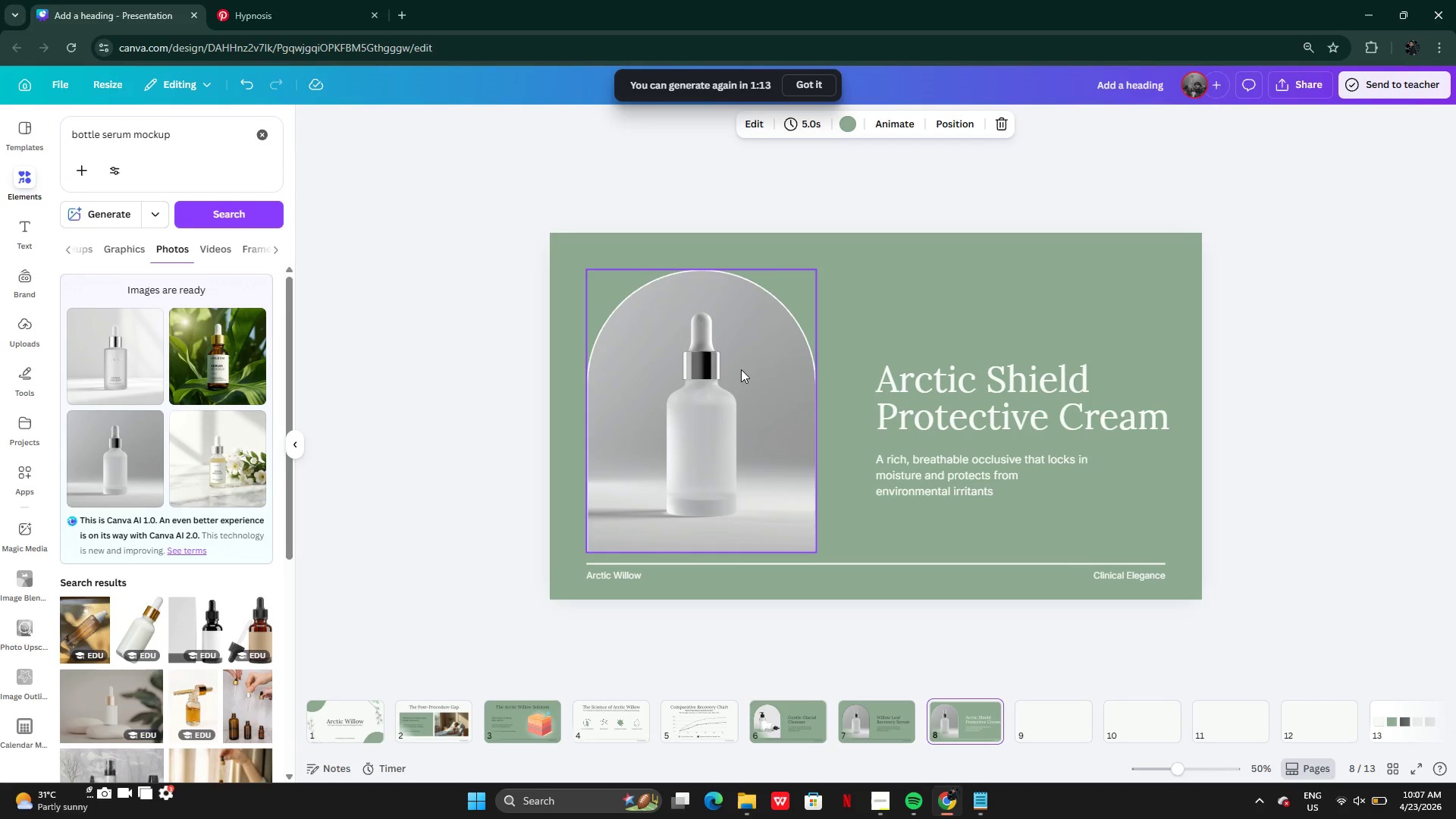 
left_click([725, 365])
 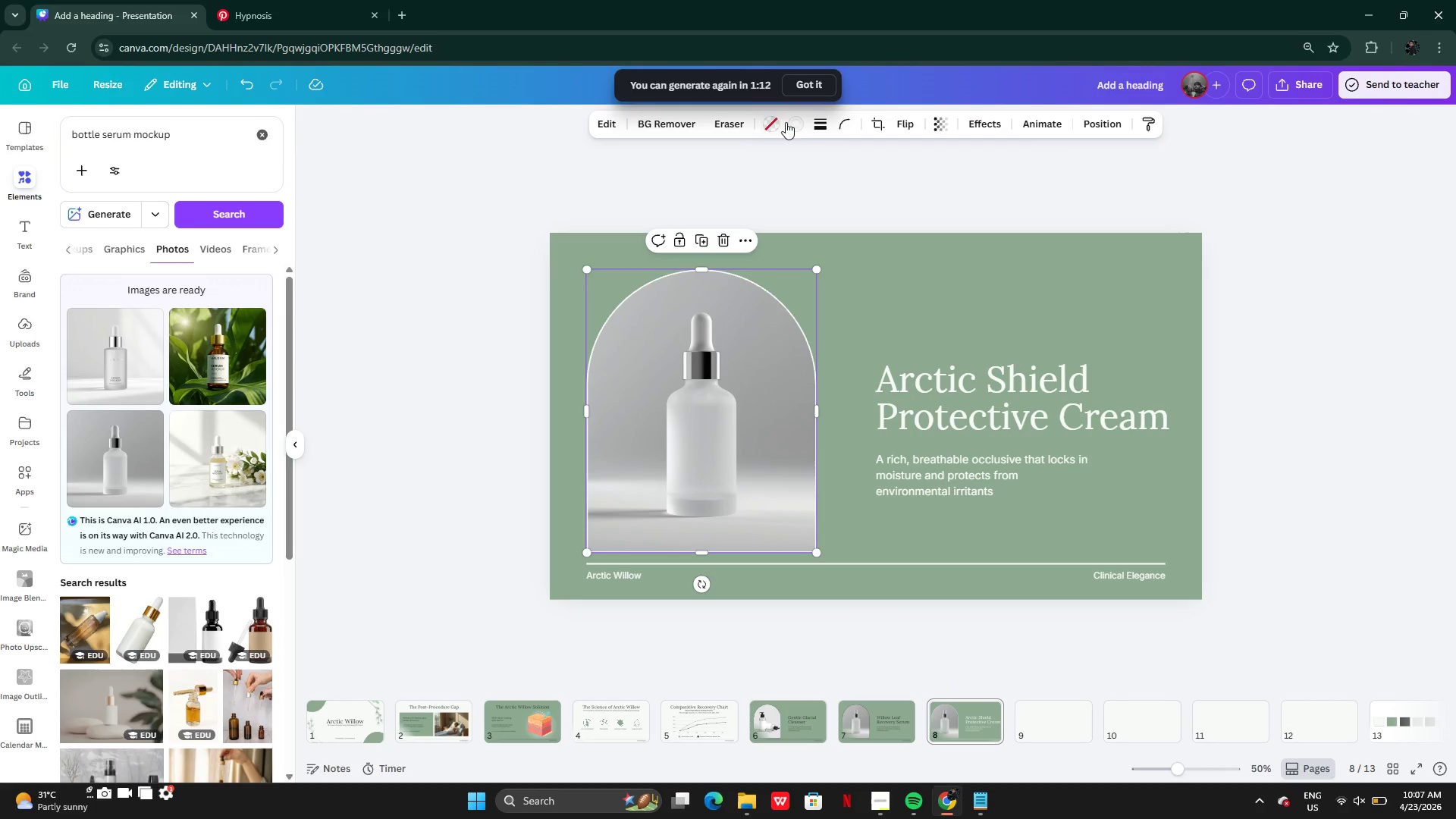 
left_click([795, 128])
 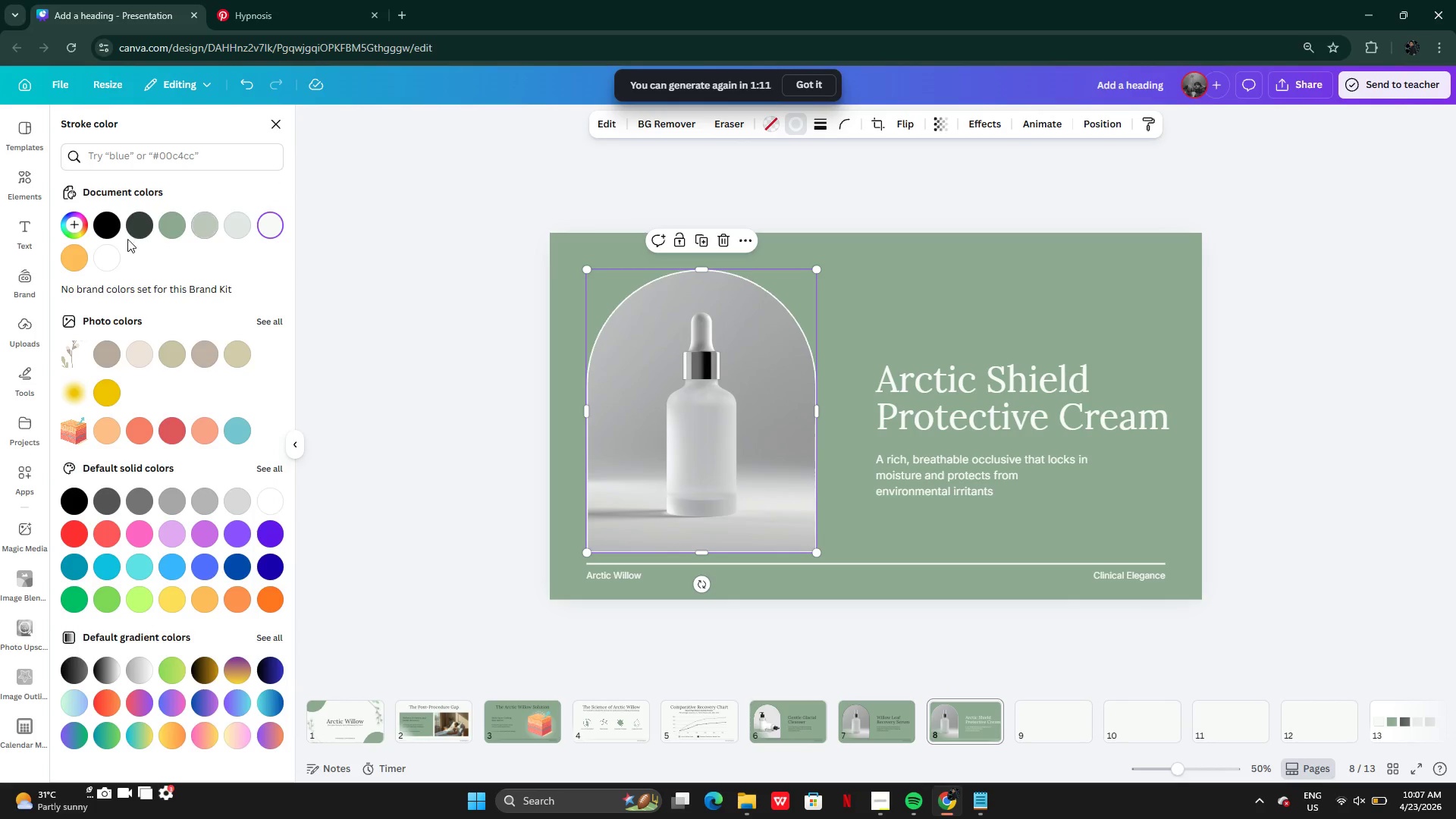 
left_click([147, 223])
 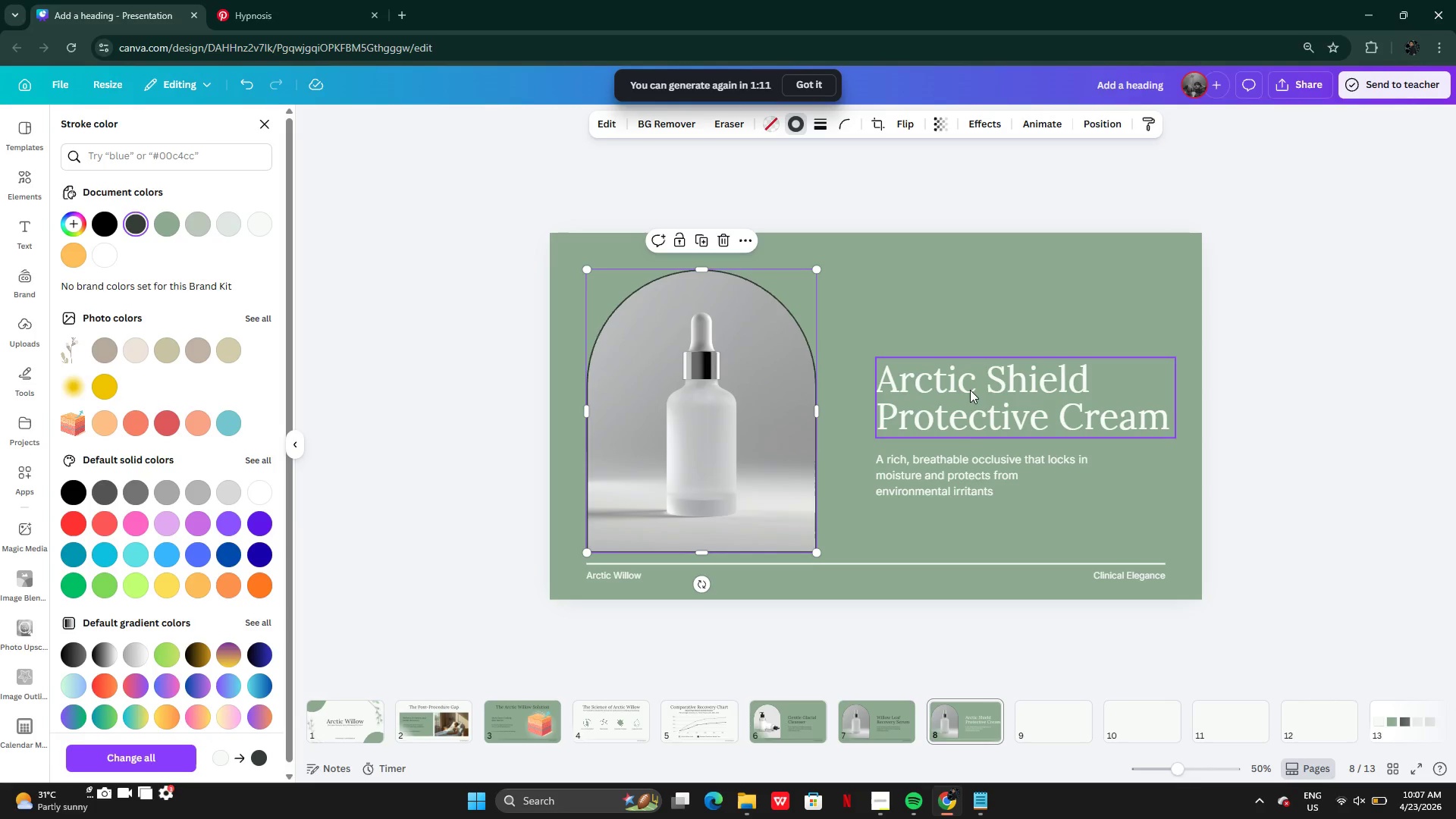 
left_click([970, 390])
 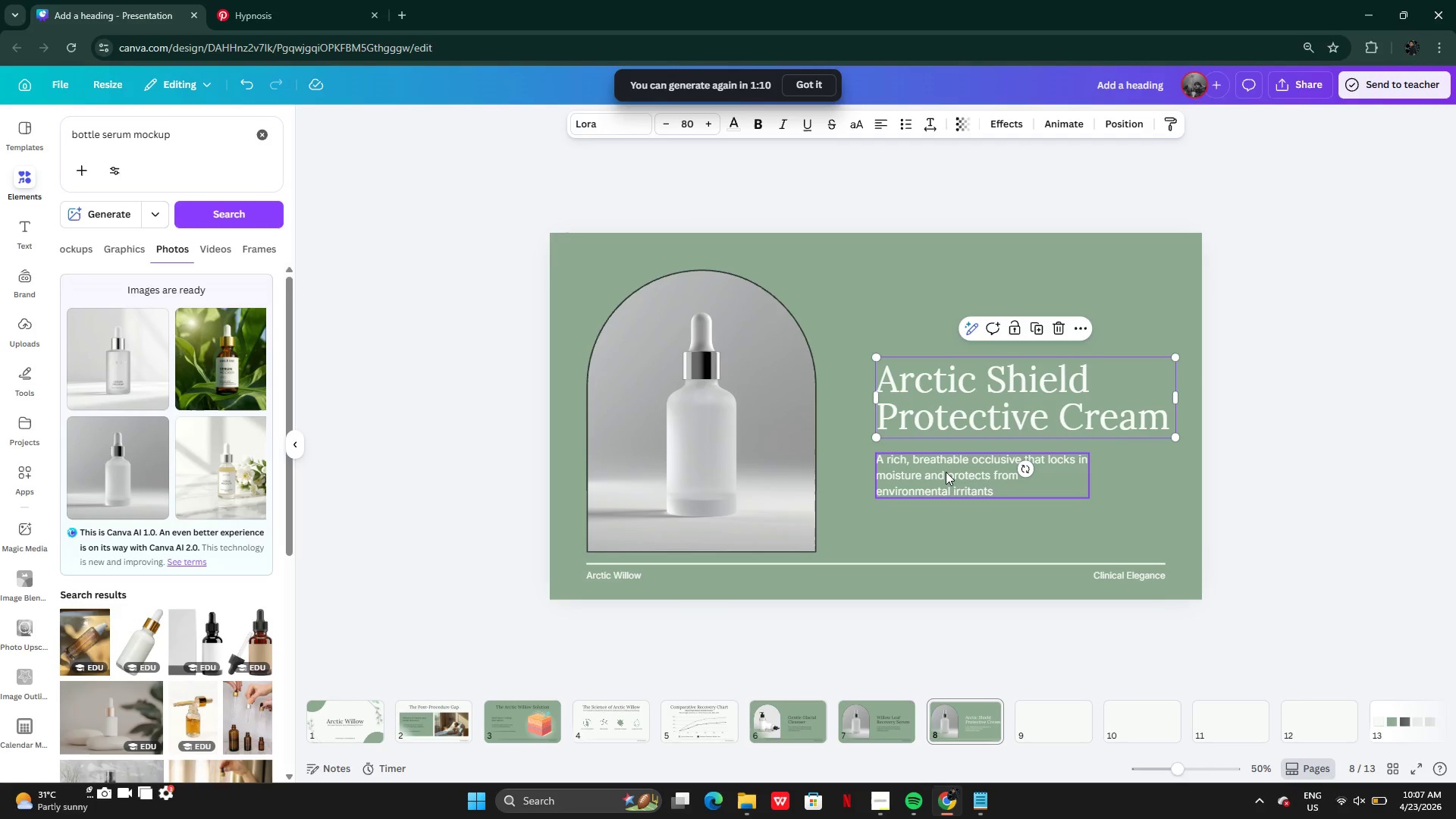 
hold_key(key=ShiftLeft, duration=0.67)
double_click([945, 472])
 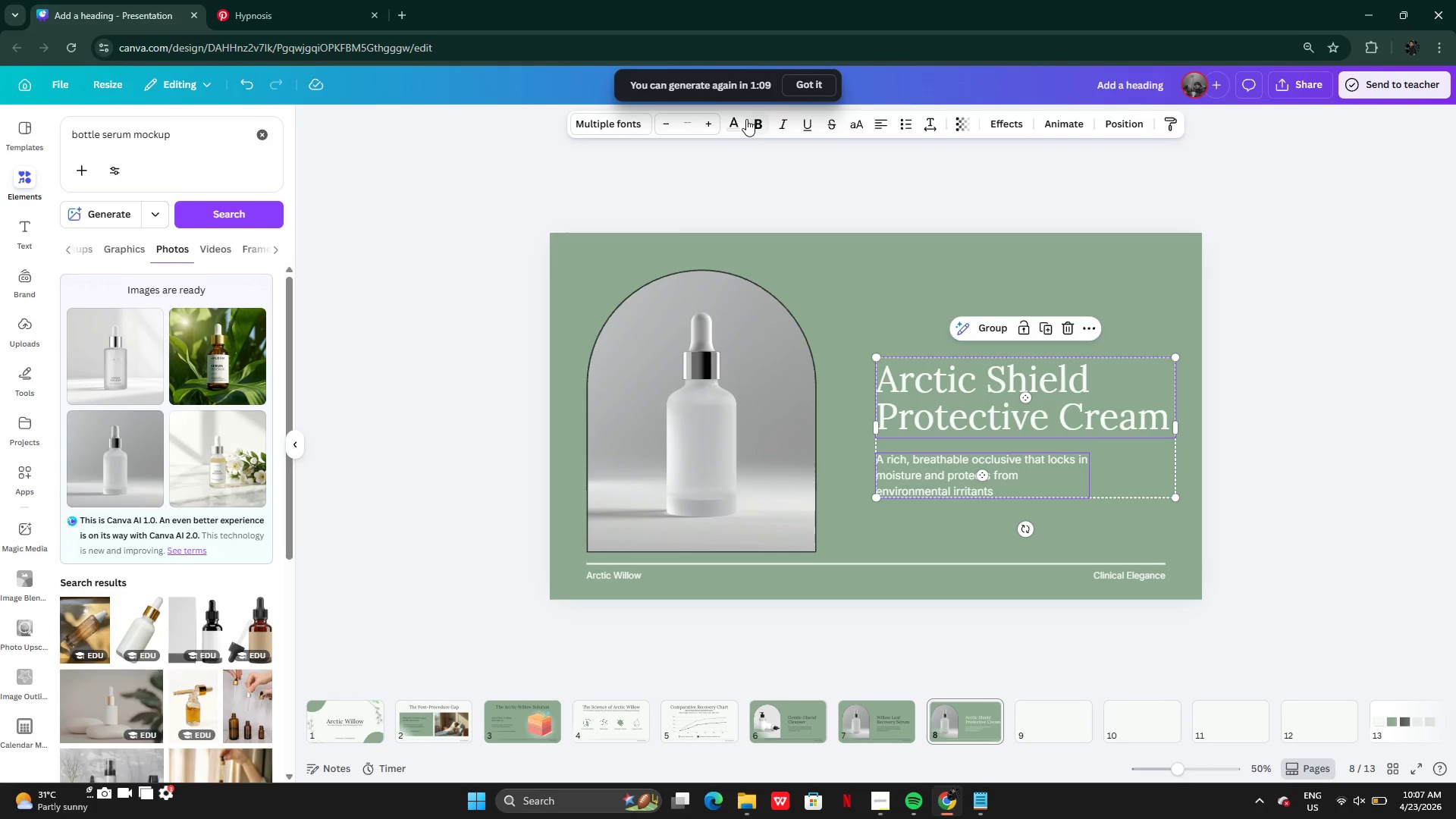 
left_click([733, 122])
 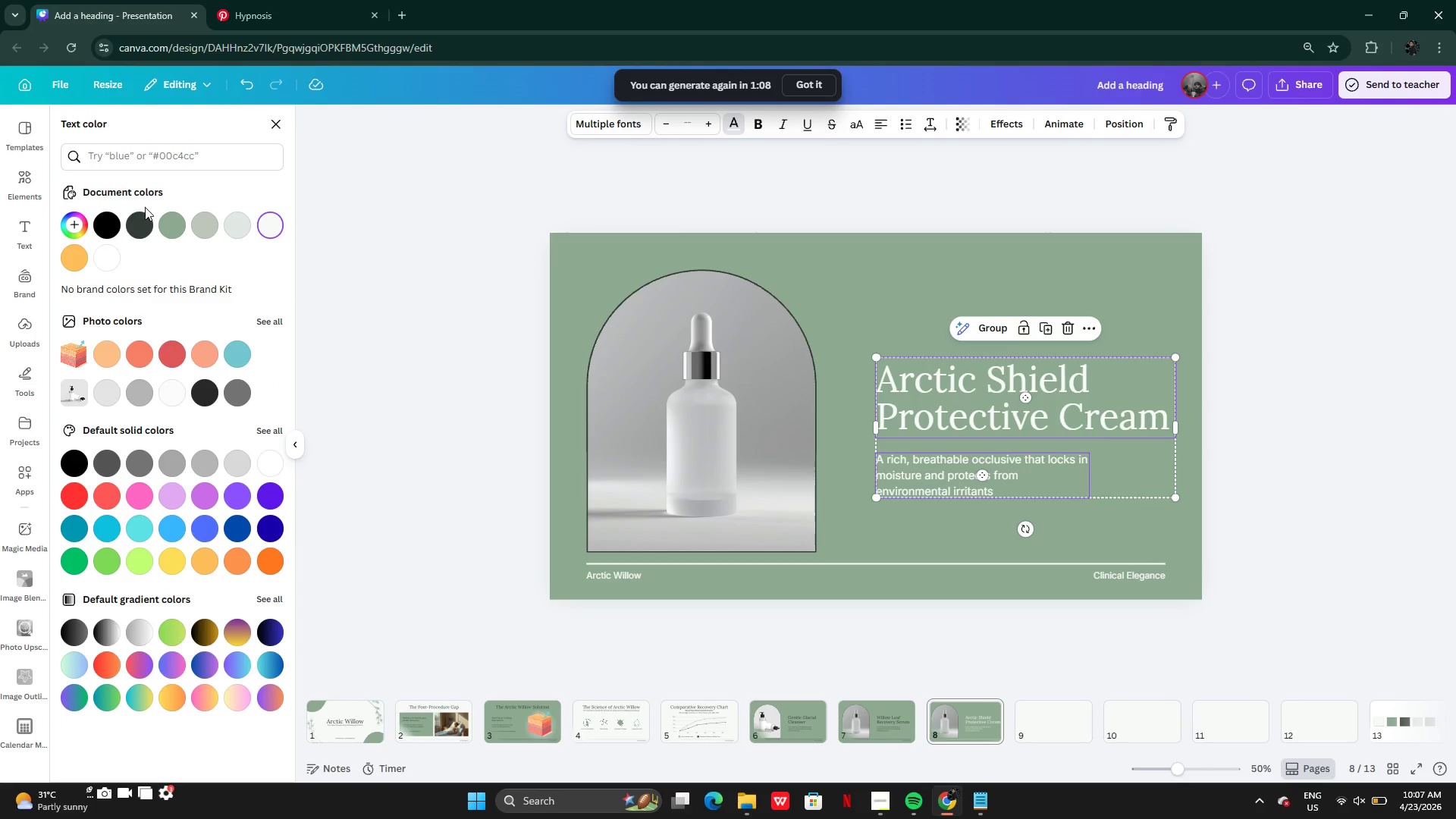 
left_click([142, 218])
 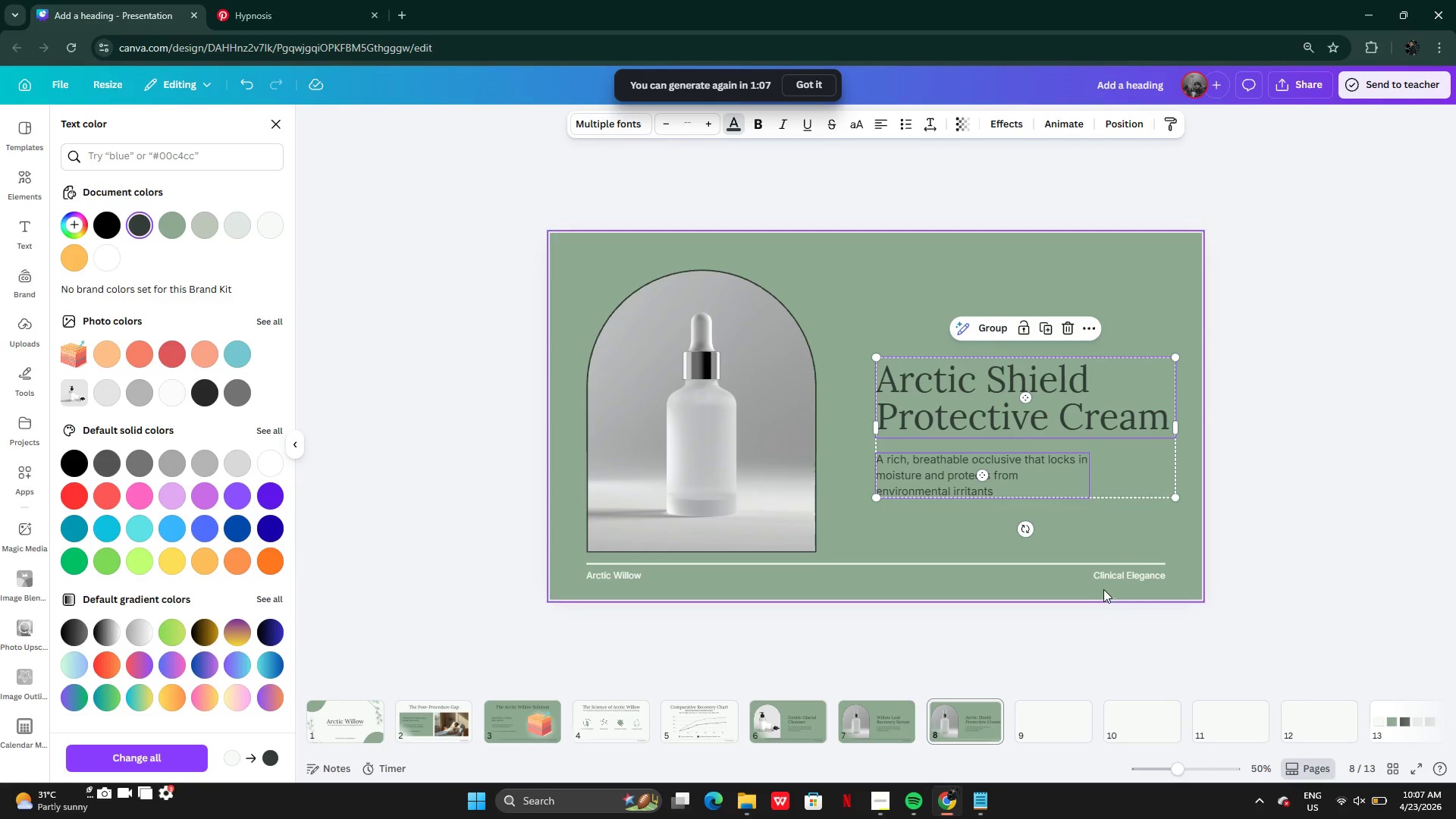 
left_click([1103, 573])
 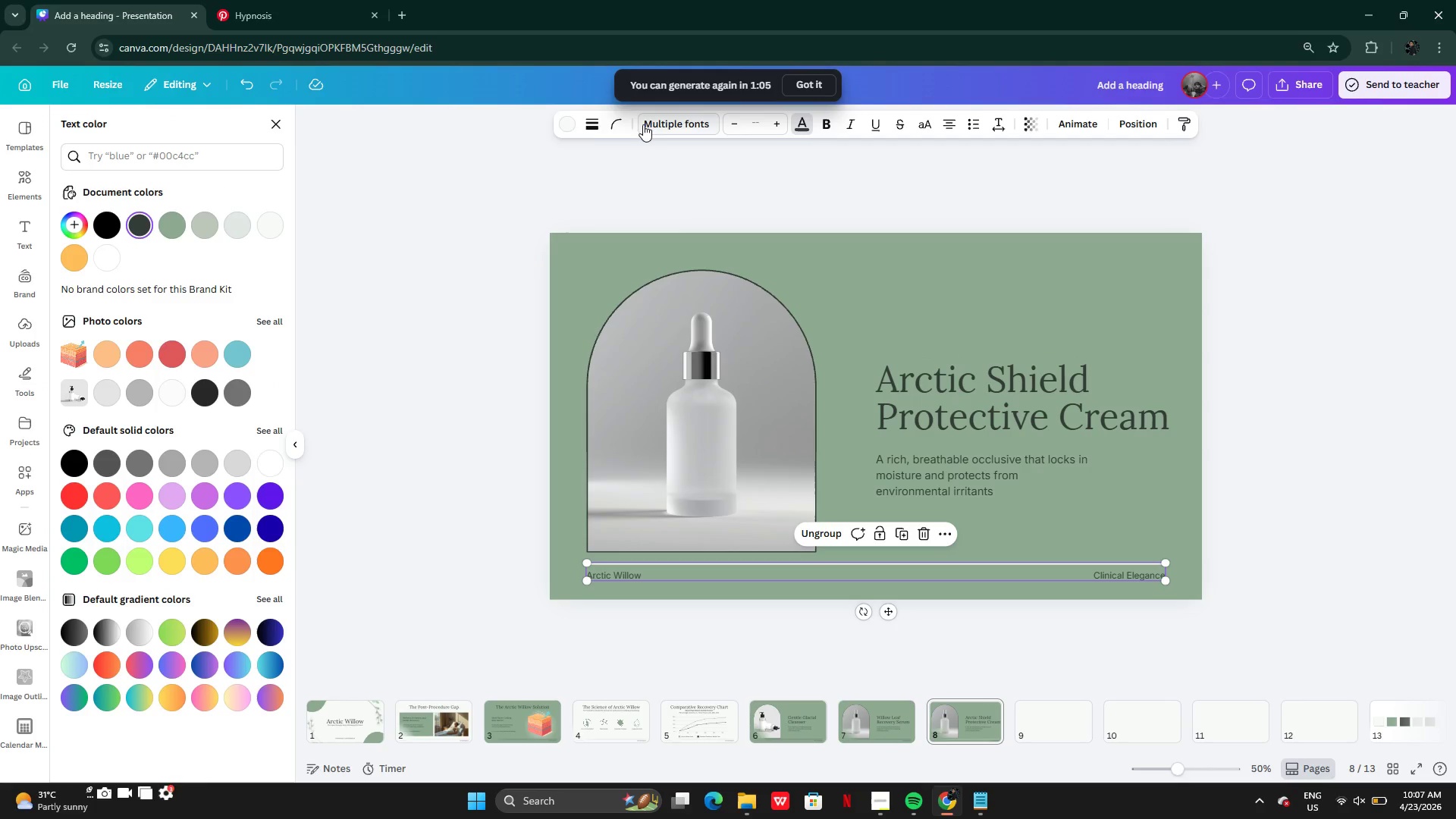 
double_click([566, 125])
 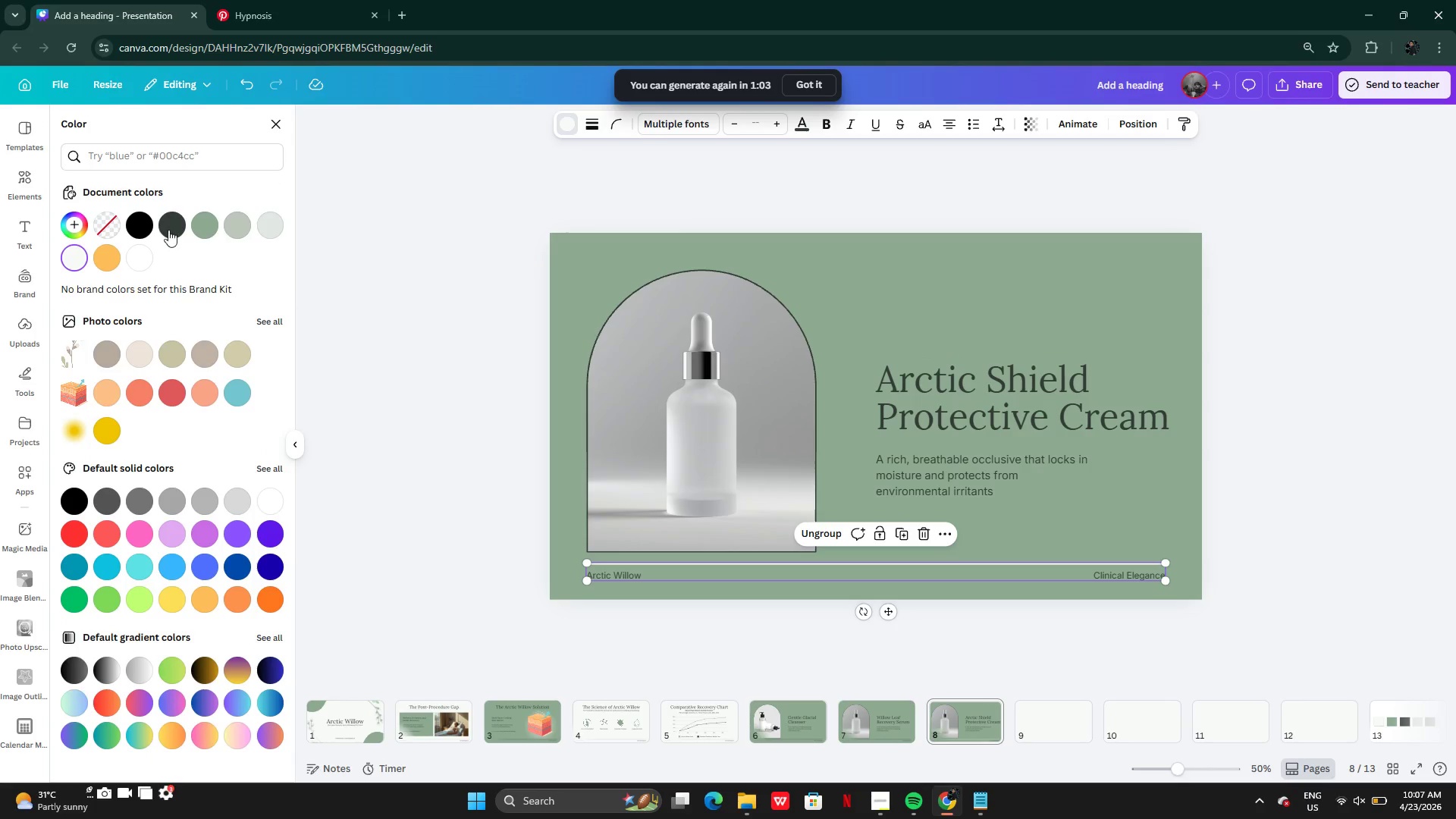 
left_click([165, 230])
 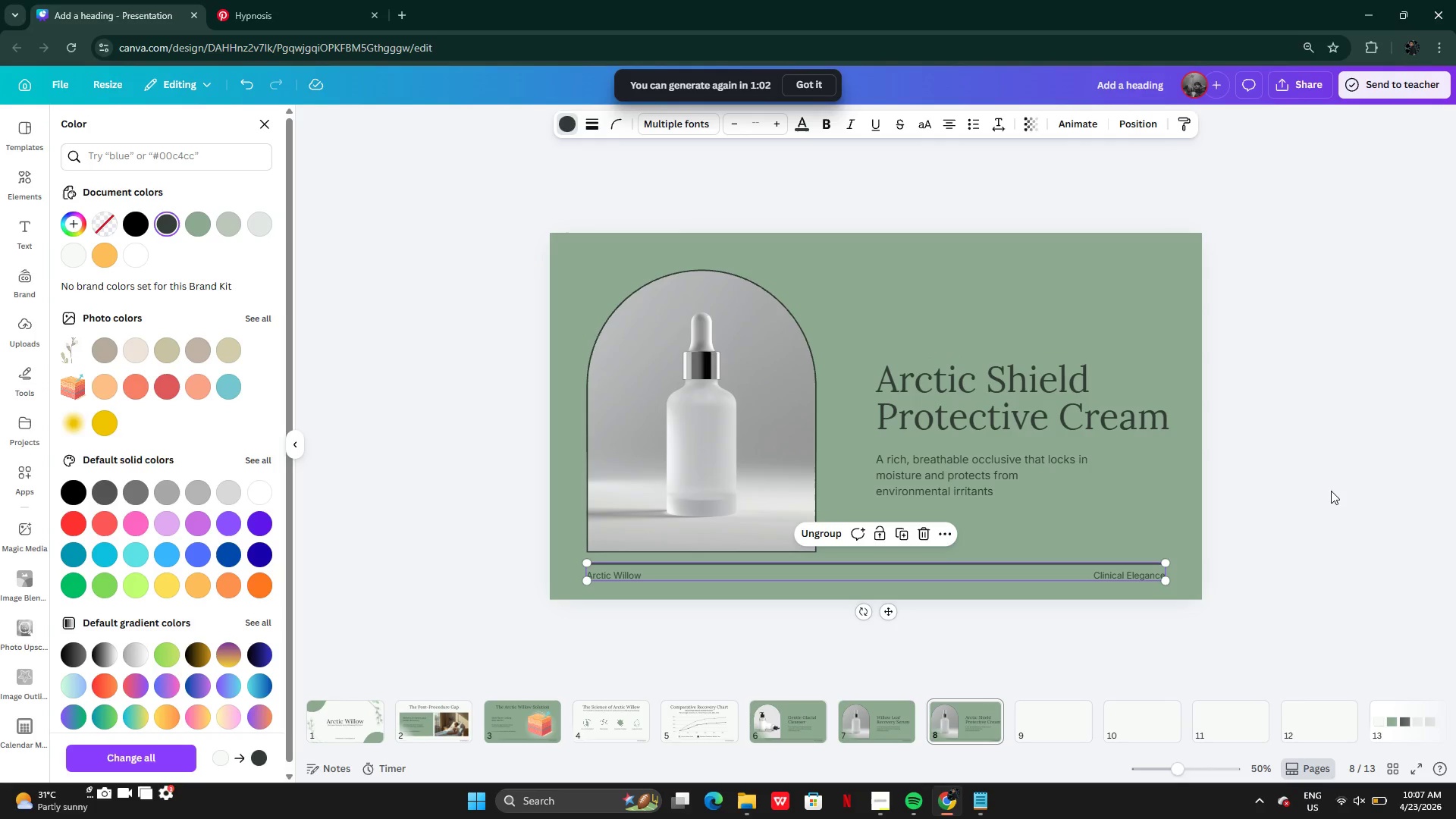 
double_click([1331, 491])
 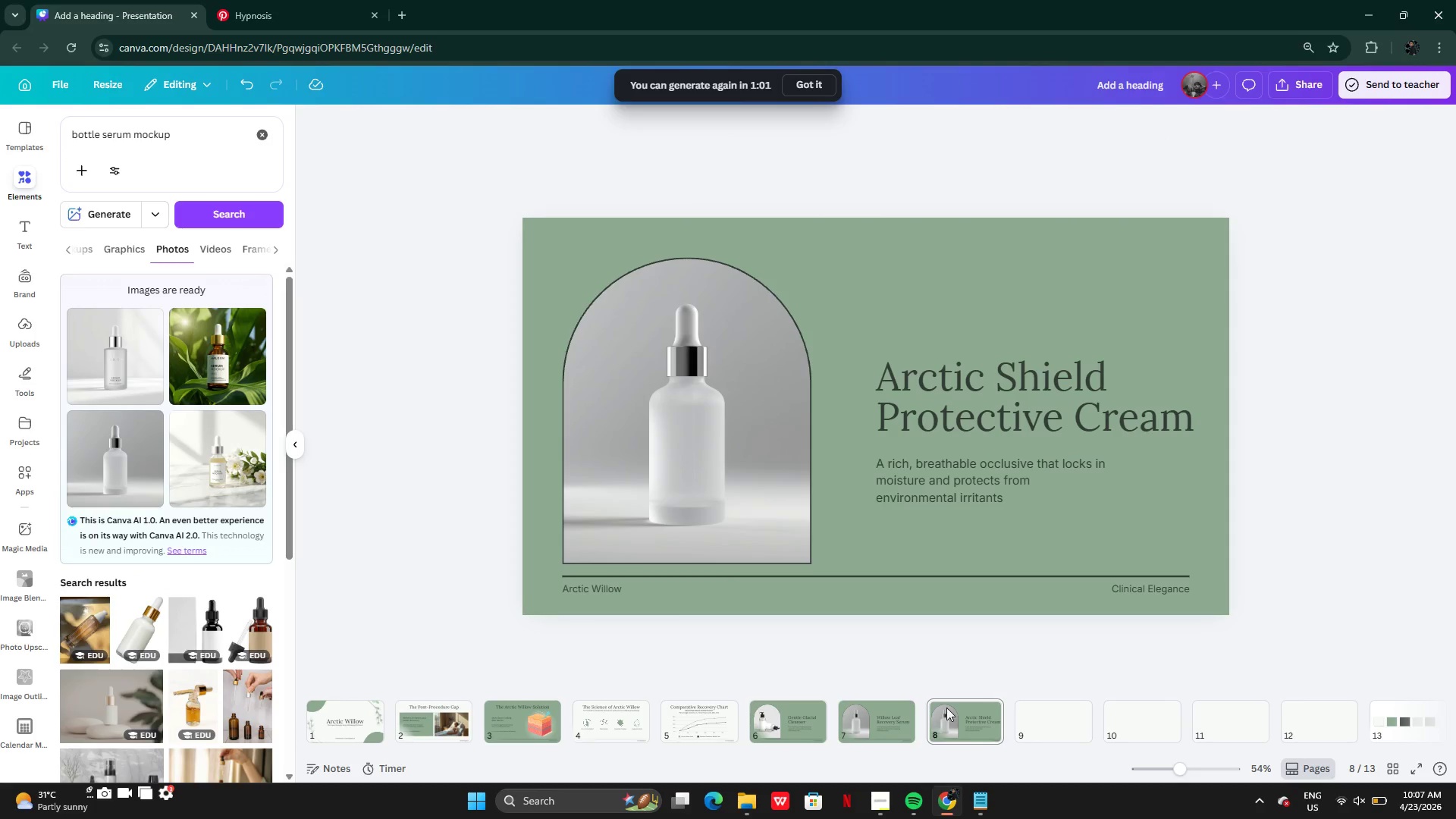 
left_click([865, 727])
 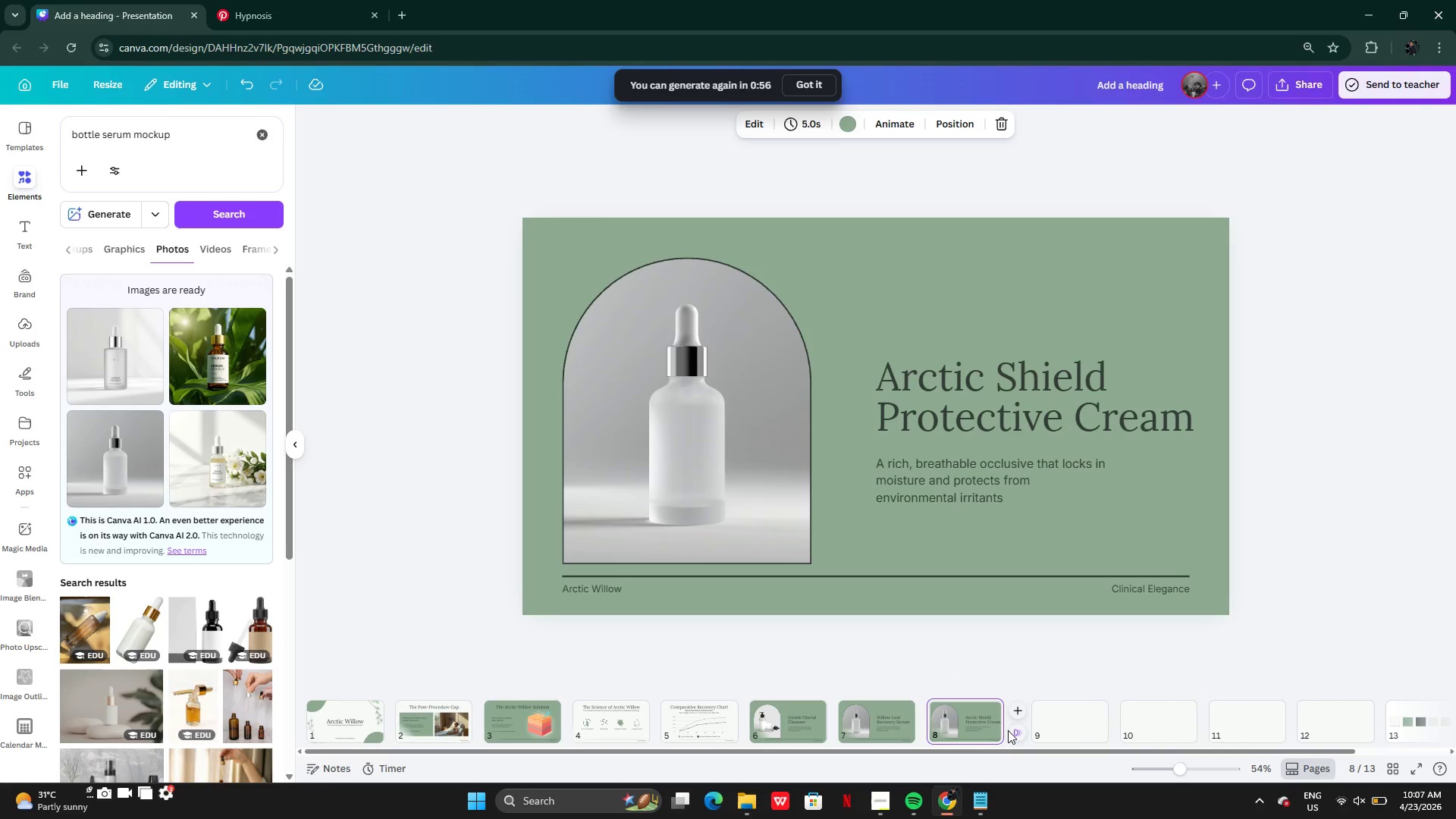 
left_click([892, 720])
 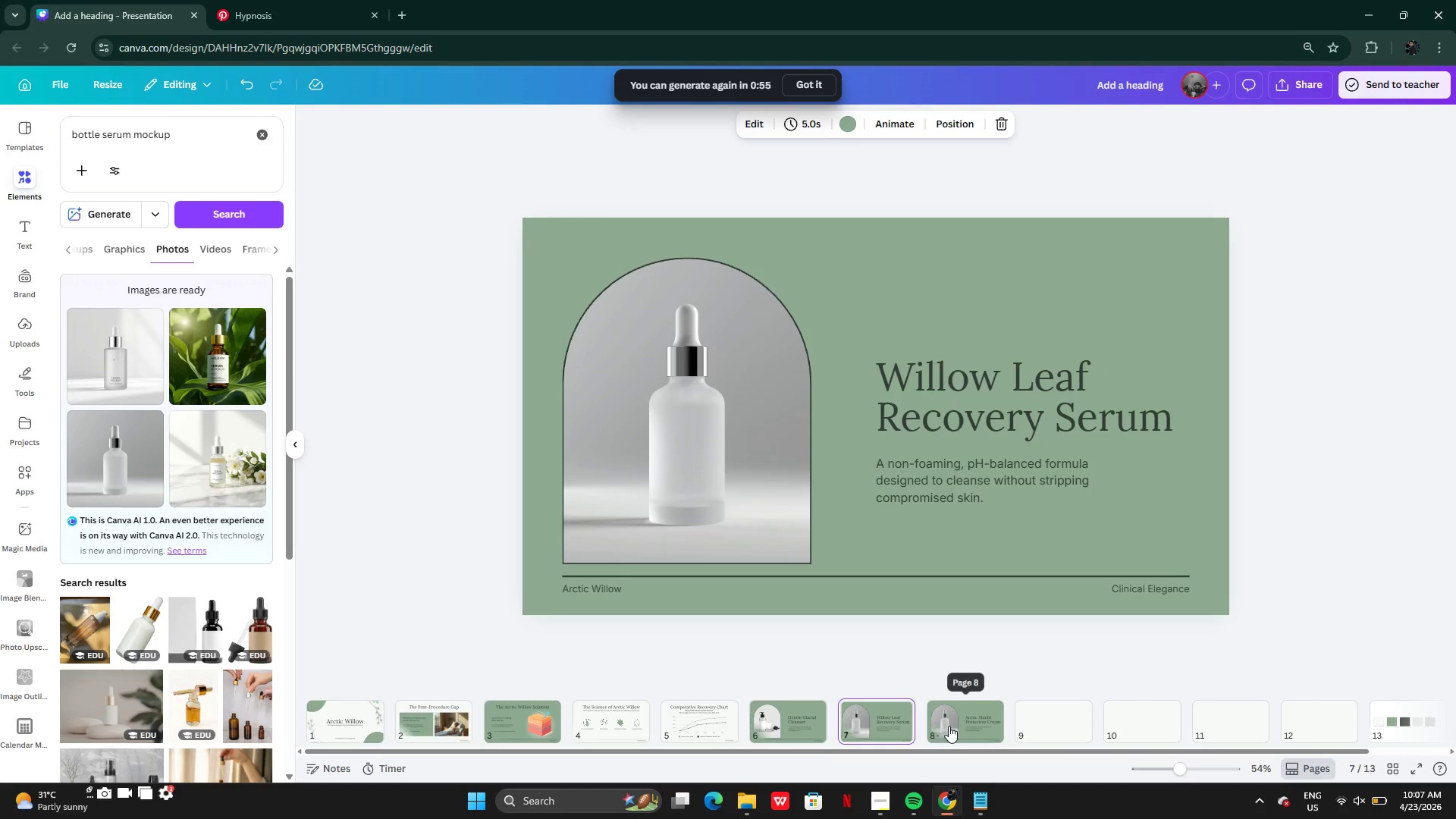 
left_click([949, 726])
 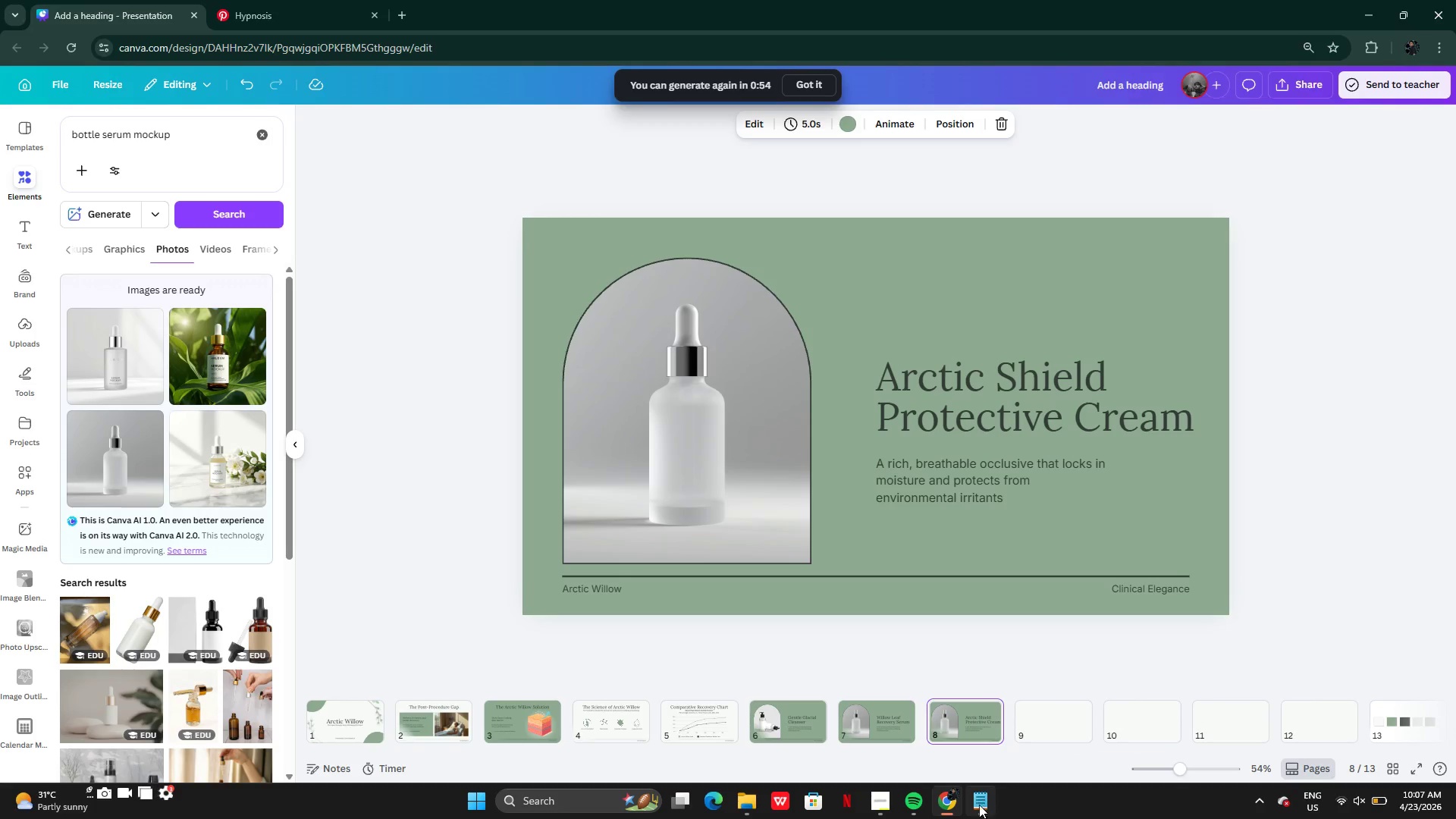 
left_click([978, 809])
 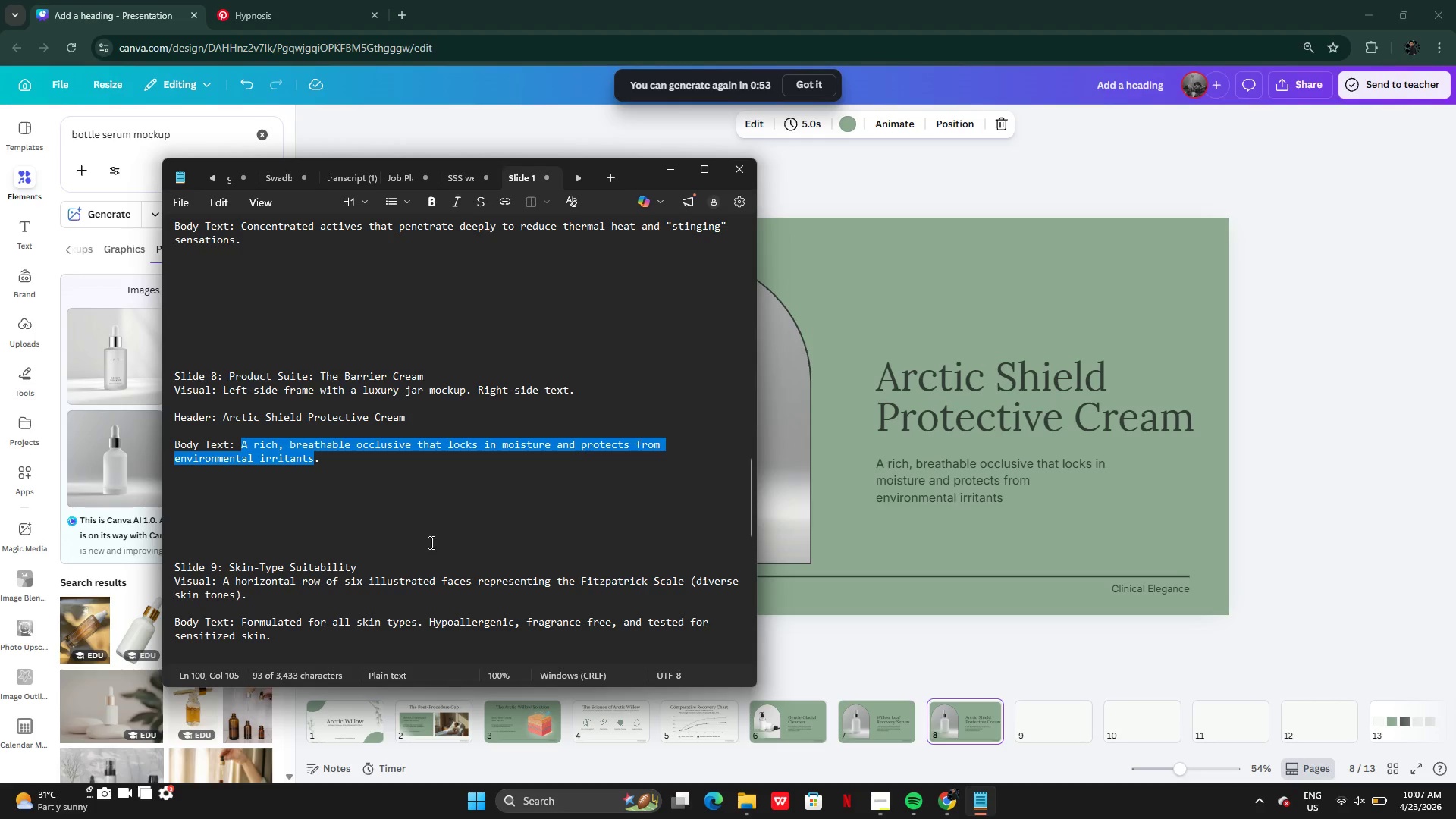 
scroll: coordinate [430, 542], scroll_direction: down, amount: 1.0
 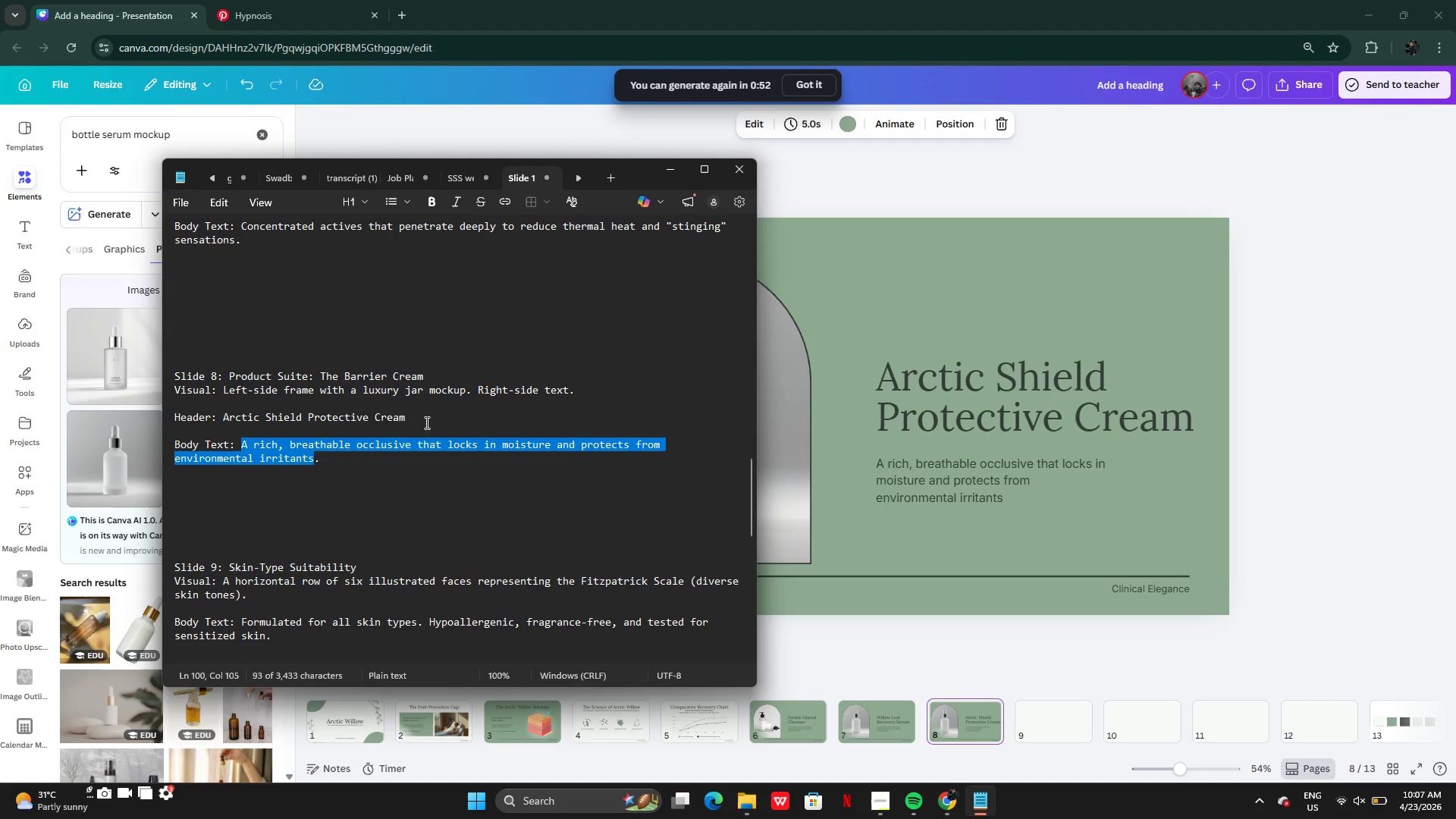 
left_click([423, 419])
 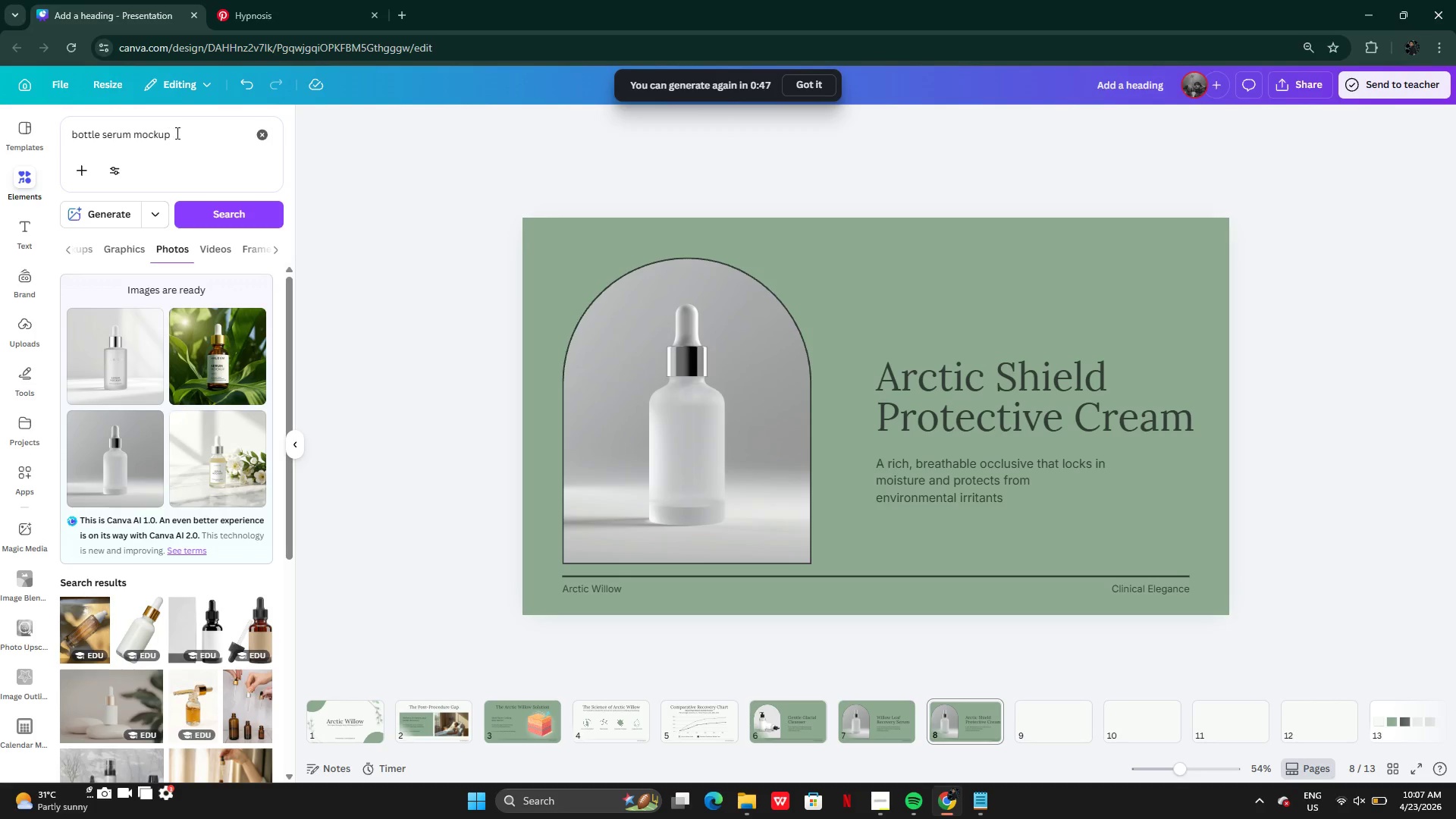 
wait(5.41)
 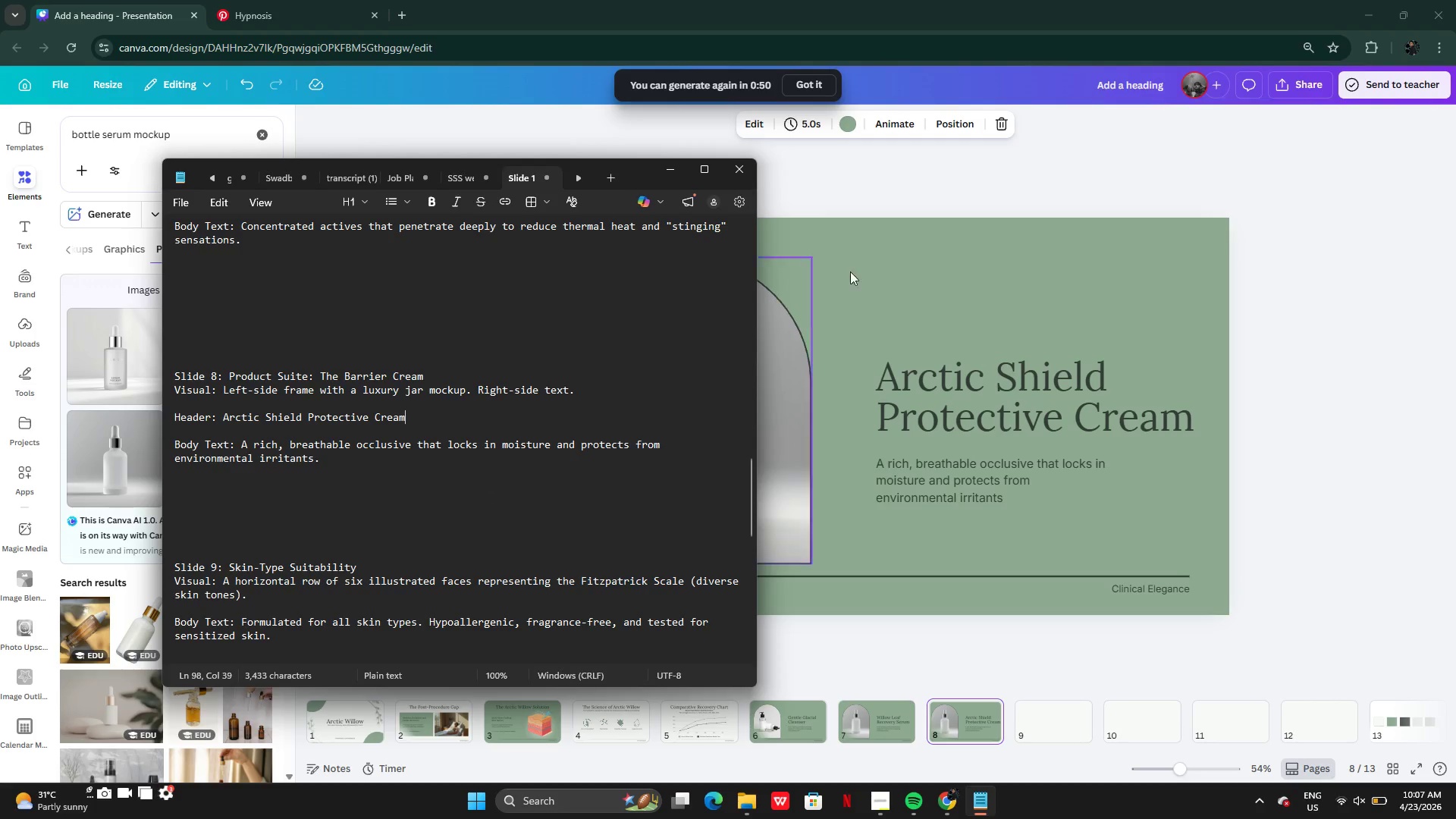 
left_click_drag(start_coordinate=[133, 136], to_coordinate=[101, 136])
 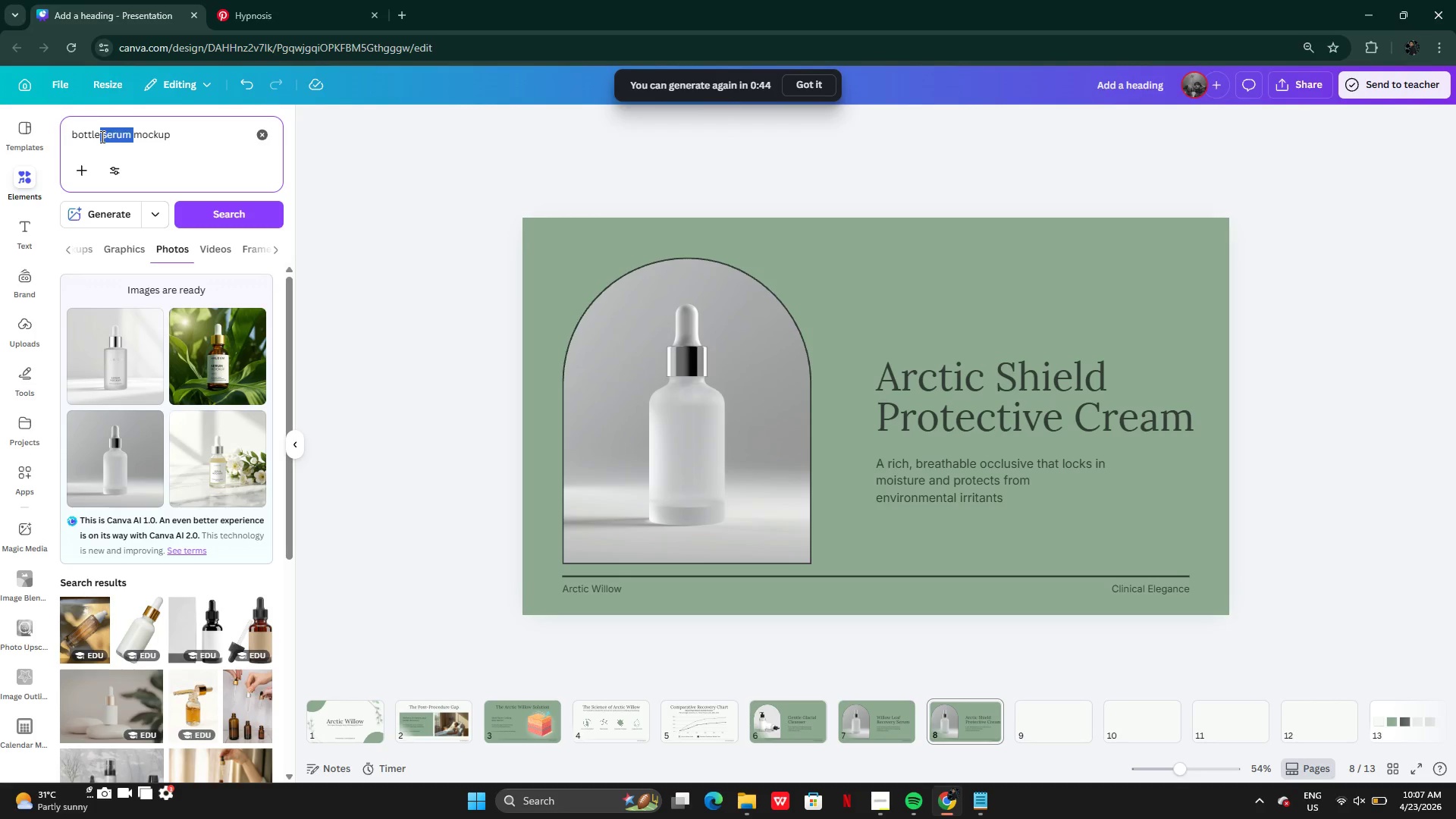 
type(cream)
 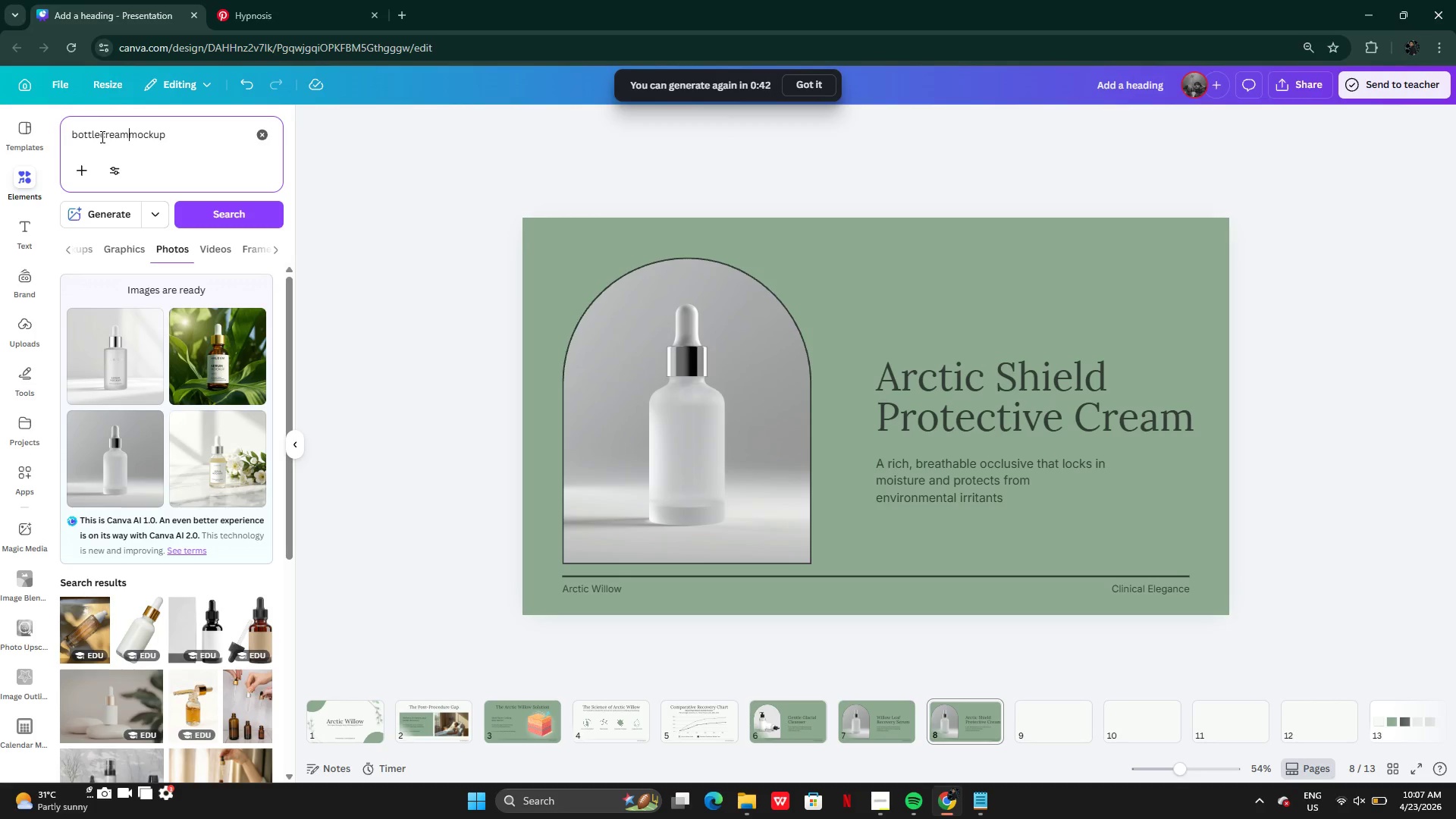 
key(Enter)
 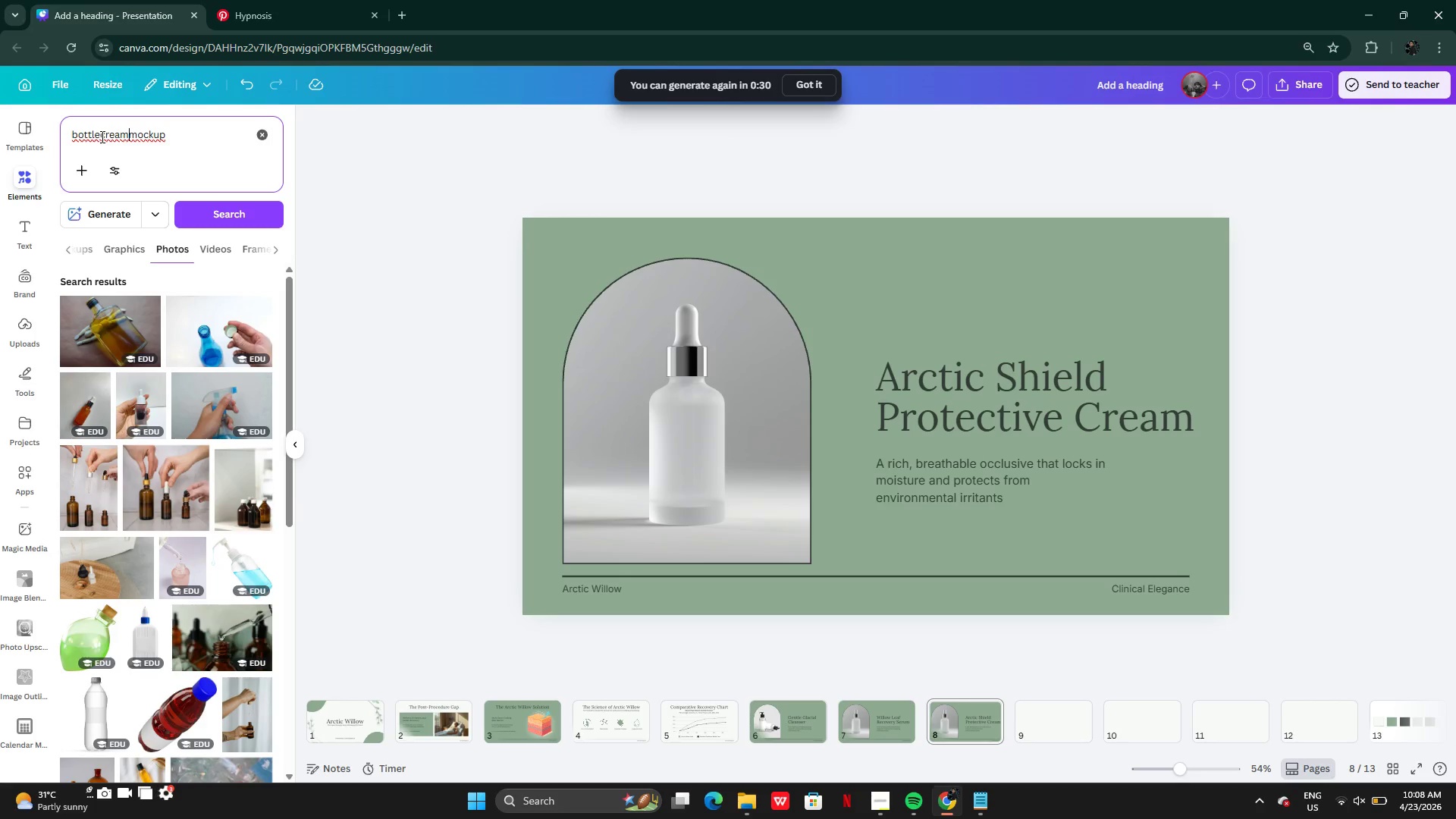 
wait(17.69)
 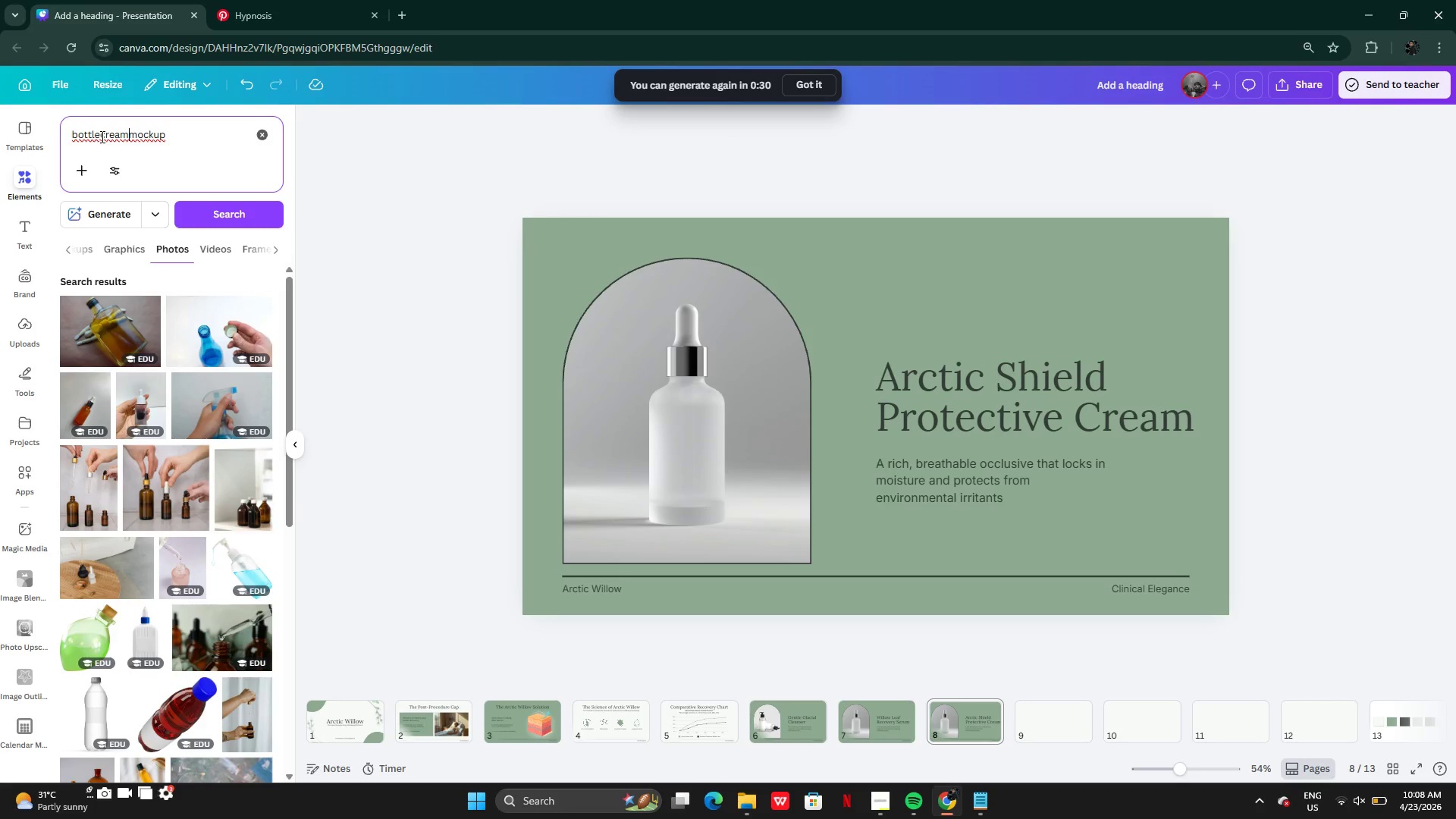 
key(Space)
 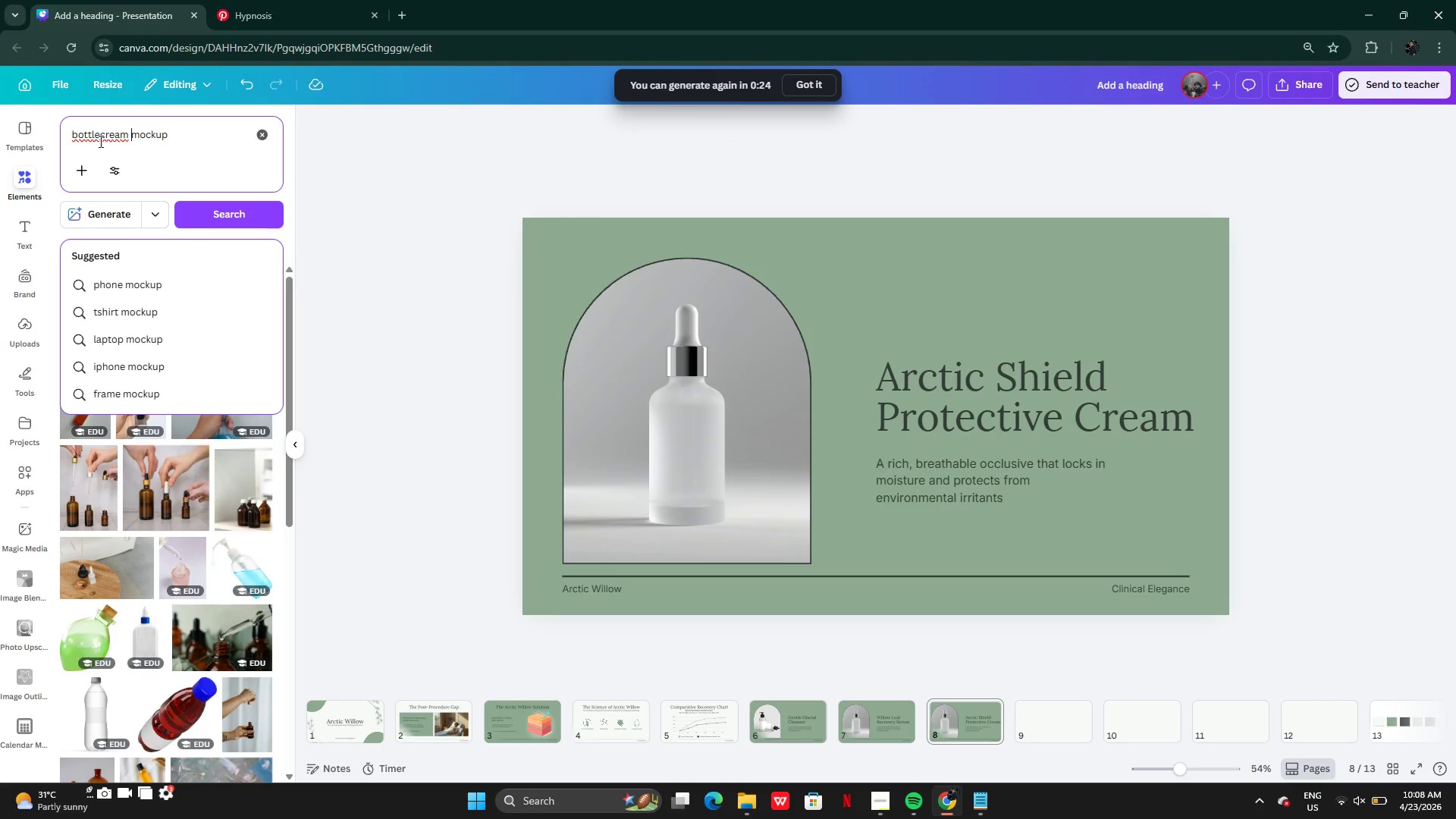 
left_click([99, 141])
 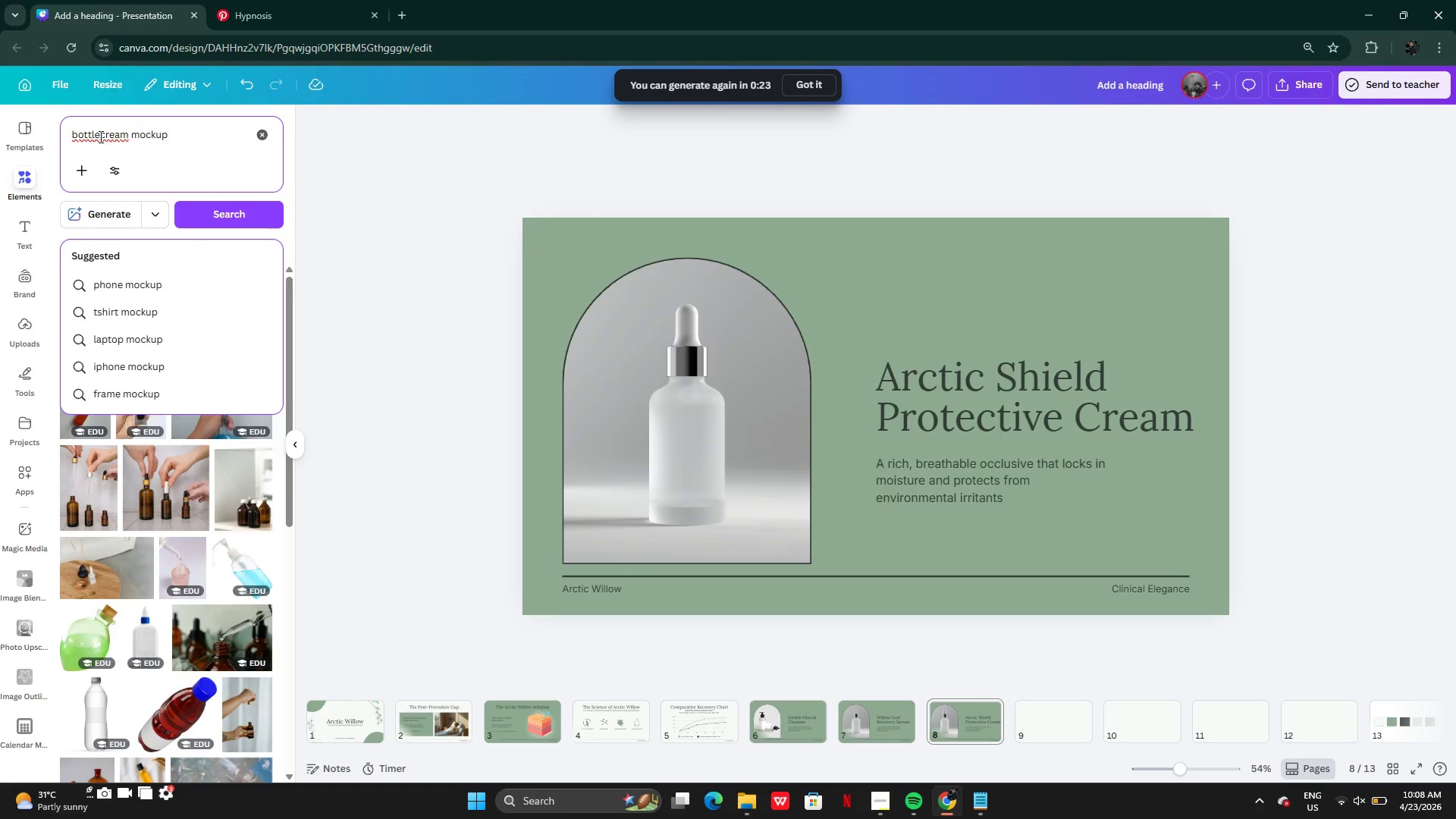 
left_click_drag(start_coordinate=[99, 136], to_coordinate=[67, 134])
 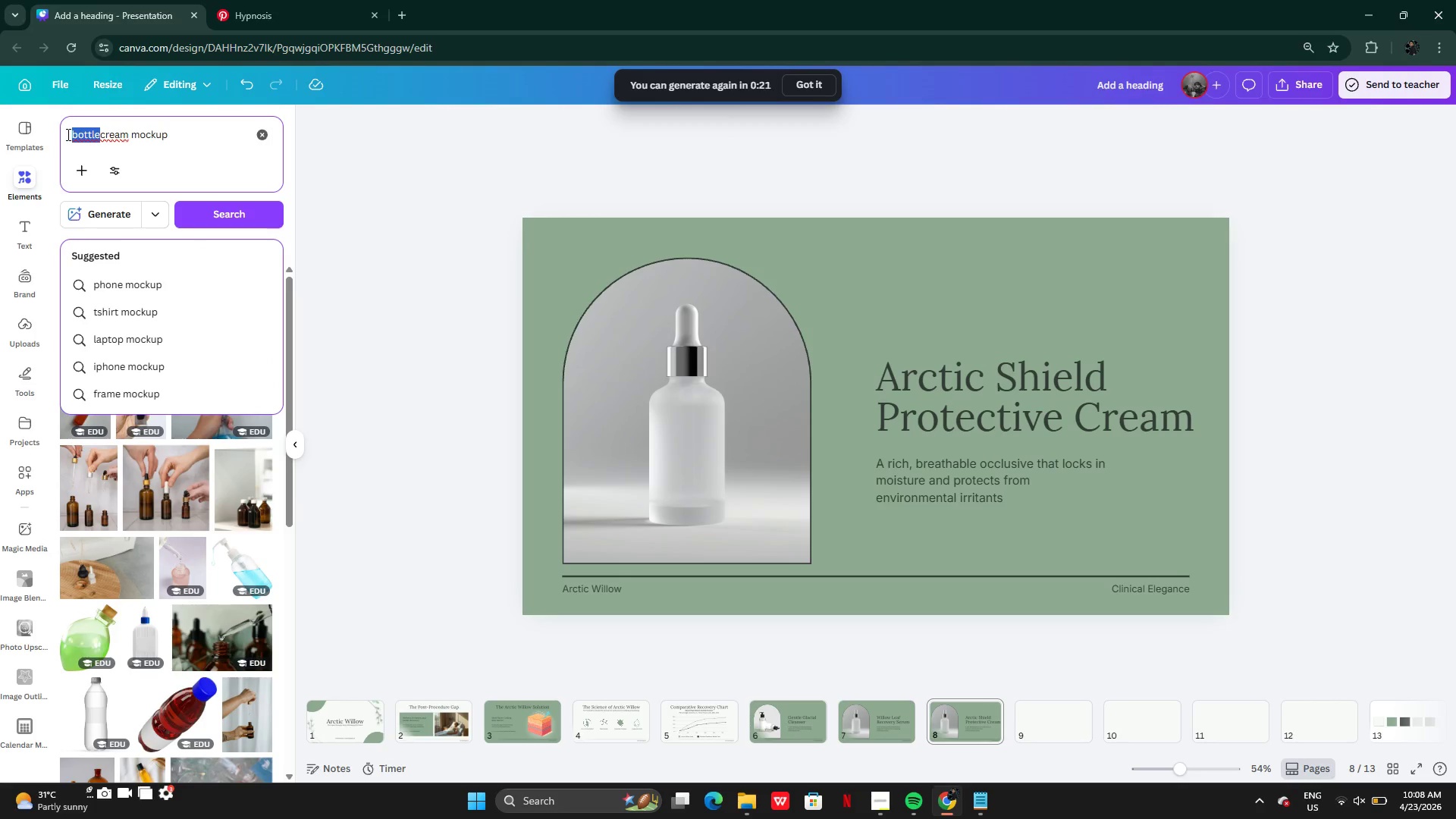 
key(Backspace)
 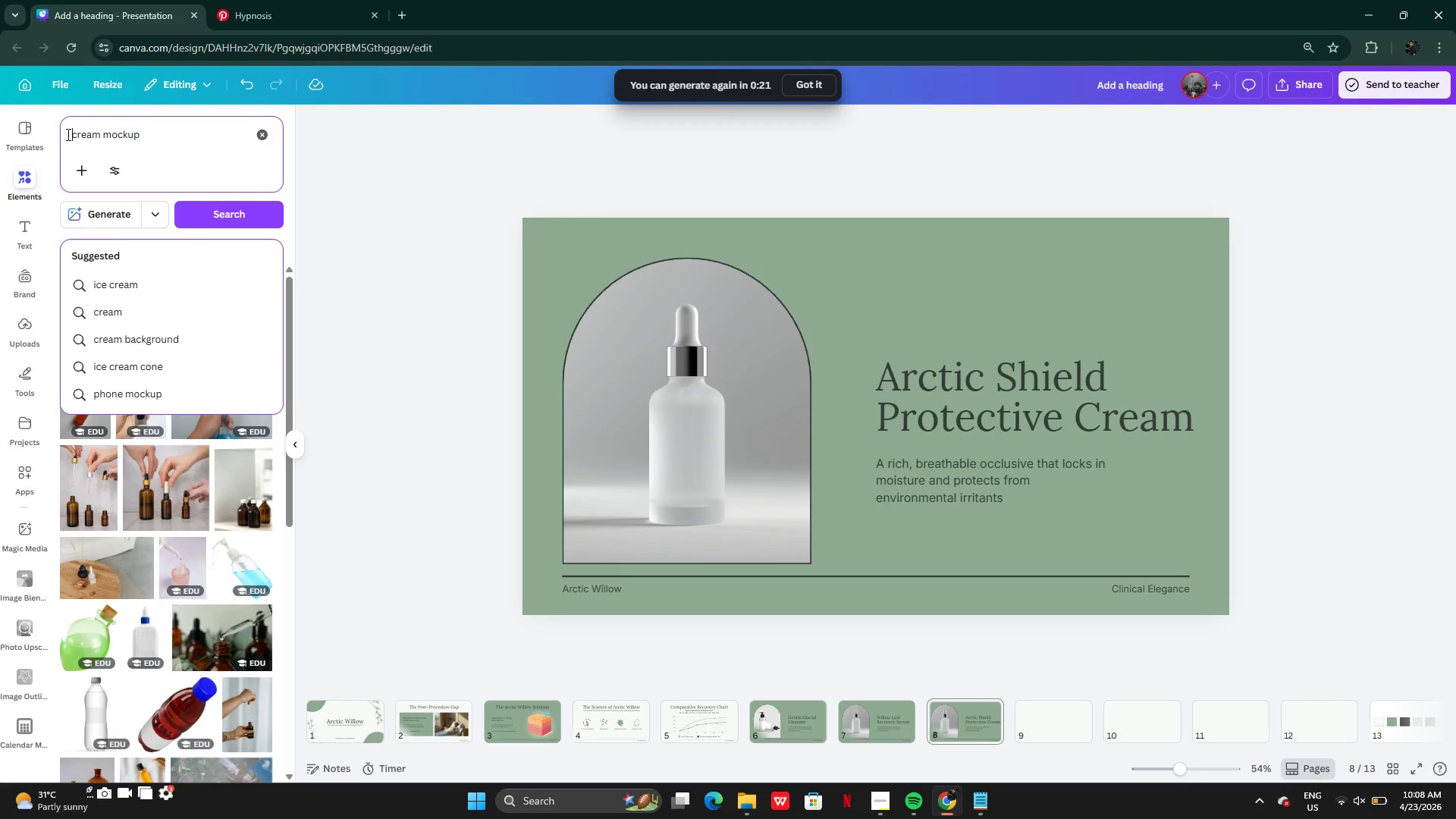 
key(Enter)
 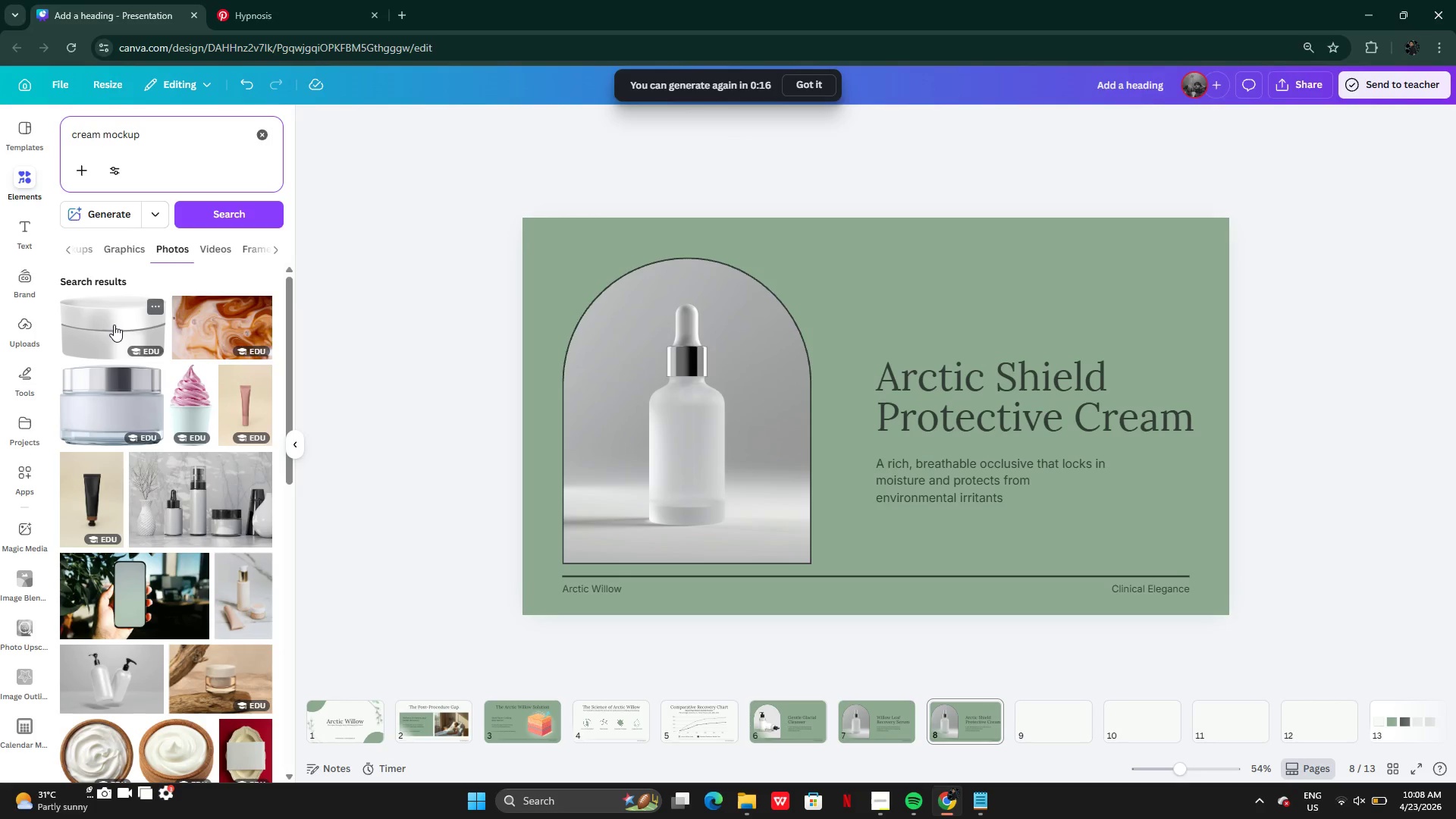 
wait(9.76)
 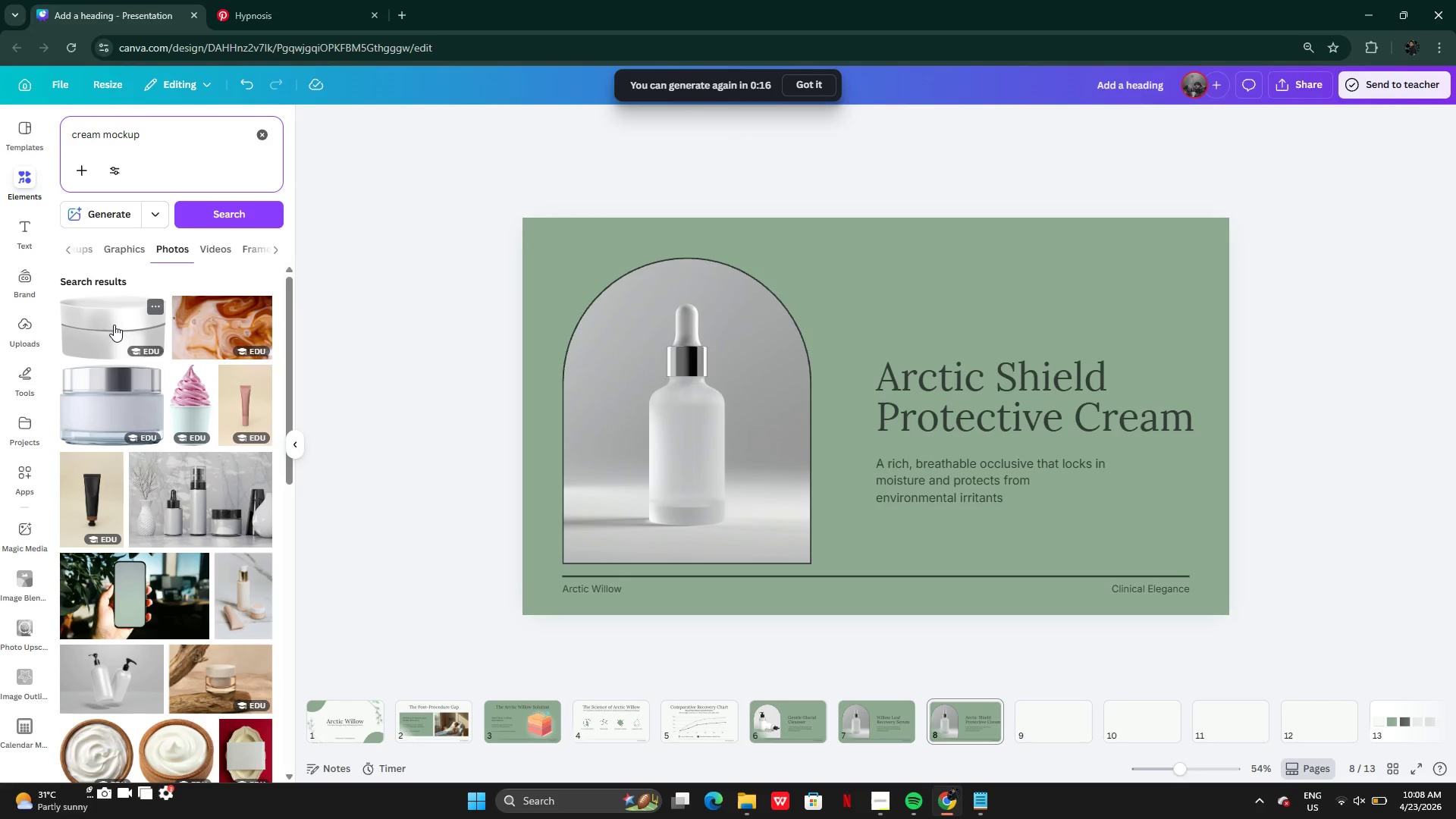 
left_click([96, 215])
 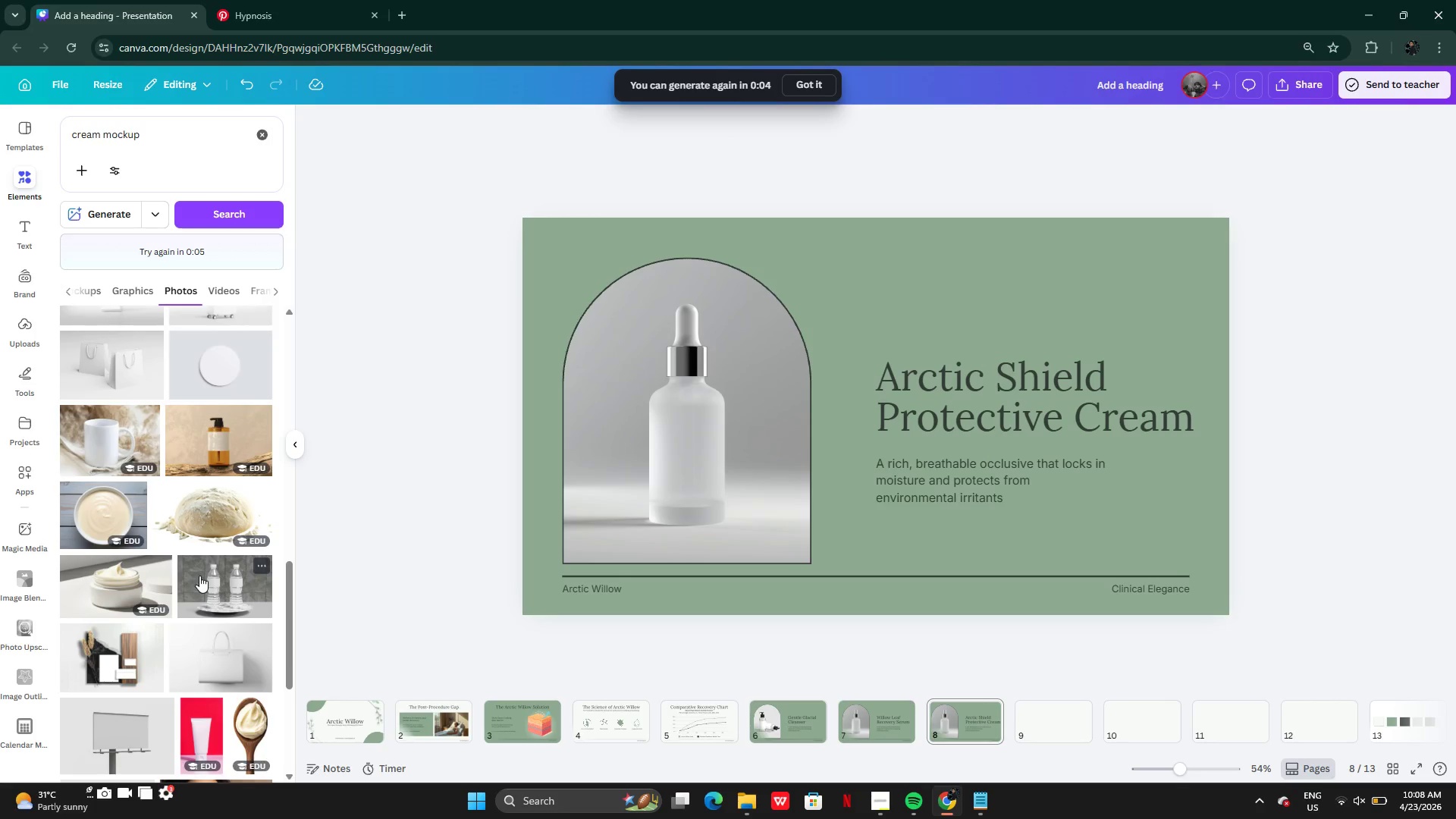 
wait(11.91)
 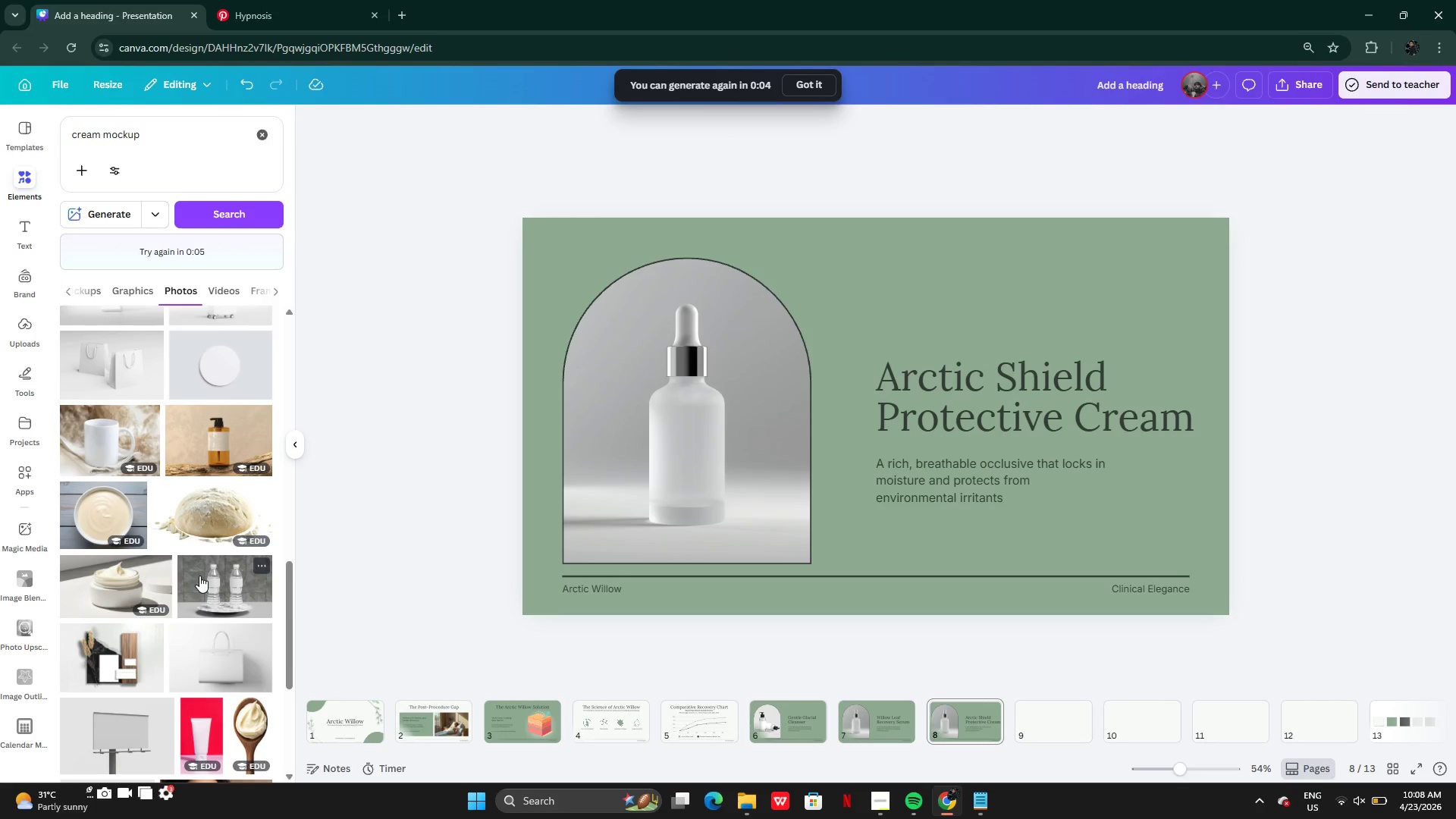 
left_click([108, 431])
 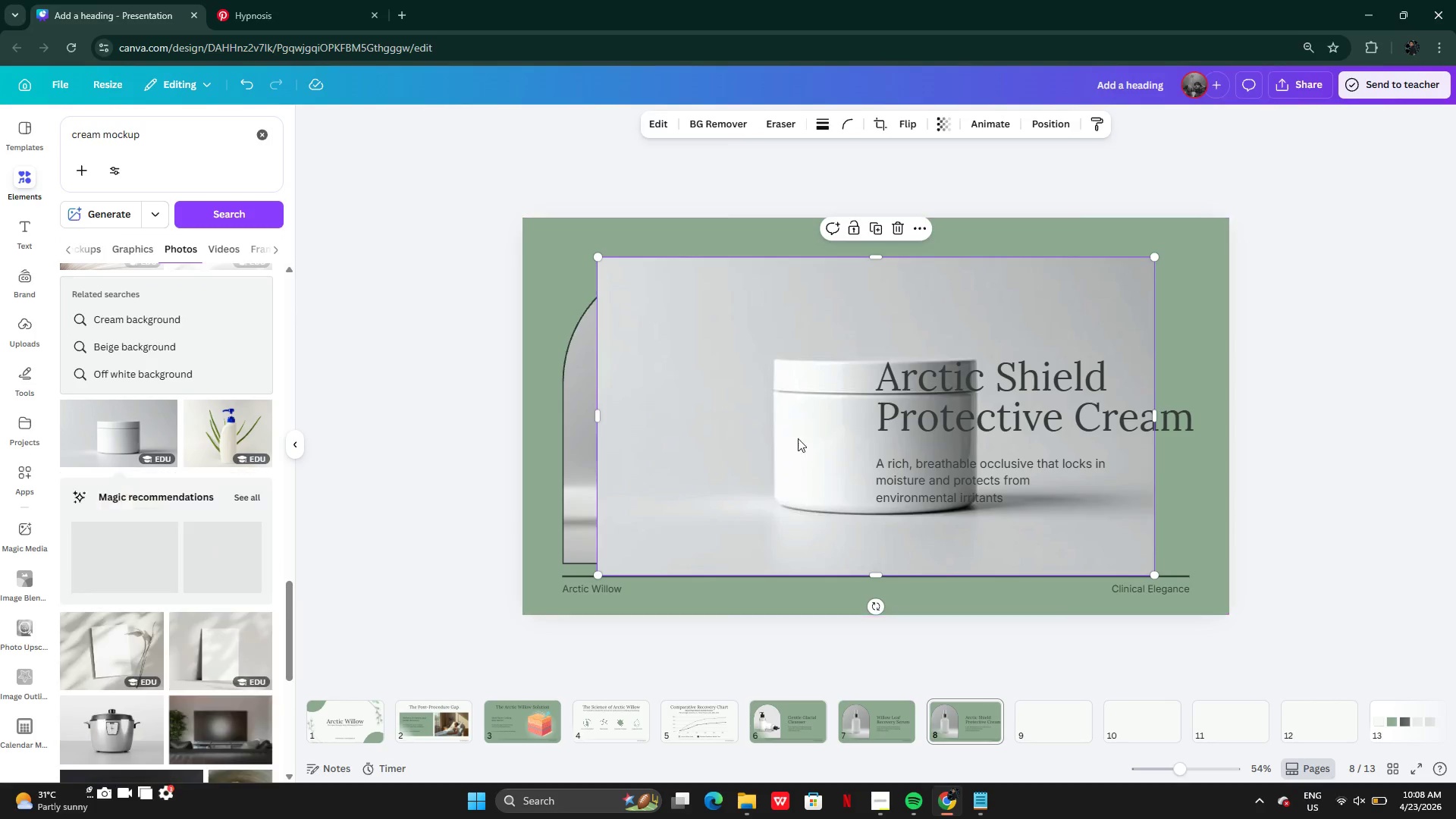 
left_click_drag(start_coordinate=[855, 448], to_coordinate=[676, 435])
 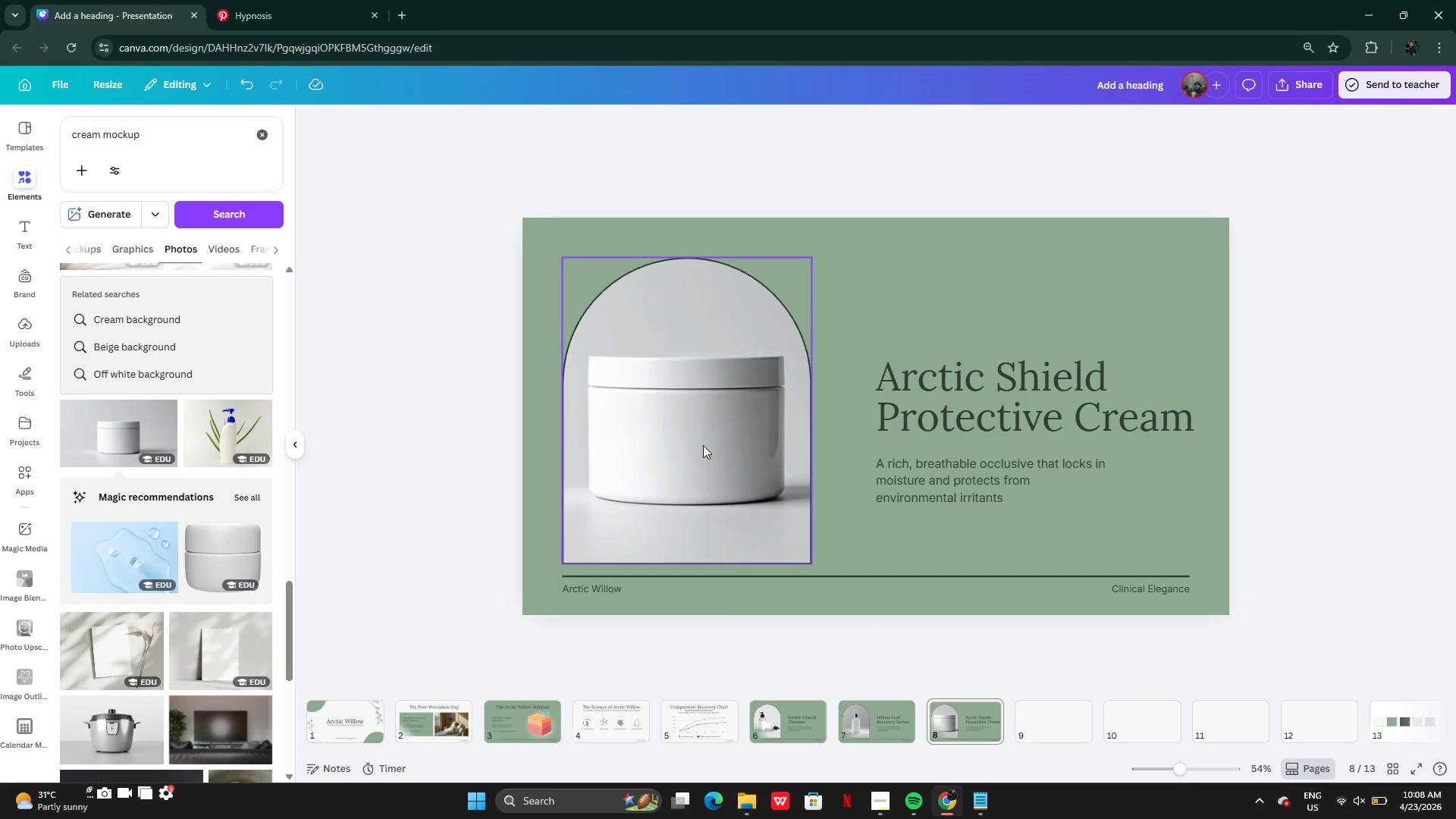 
double_click([703, 445])
 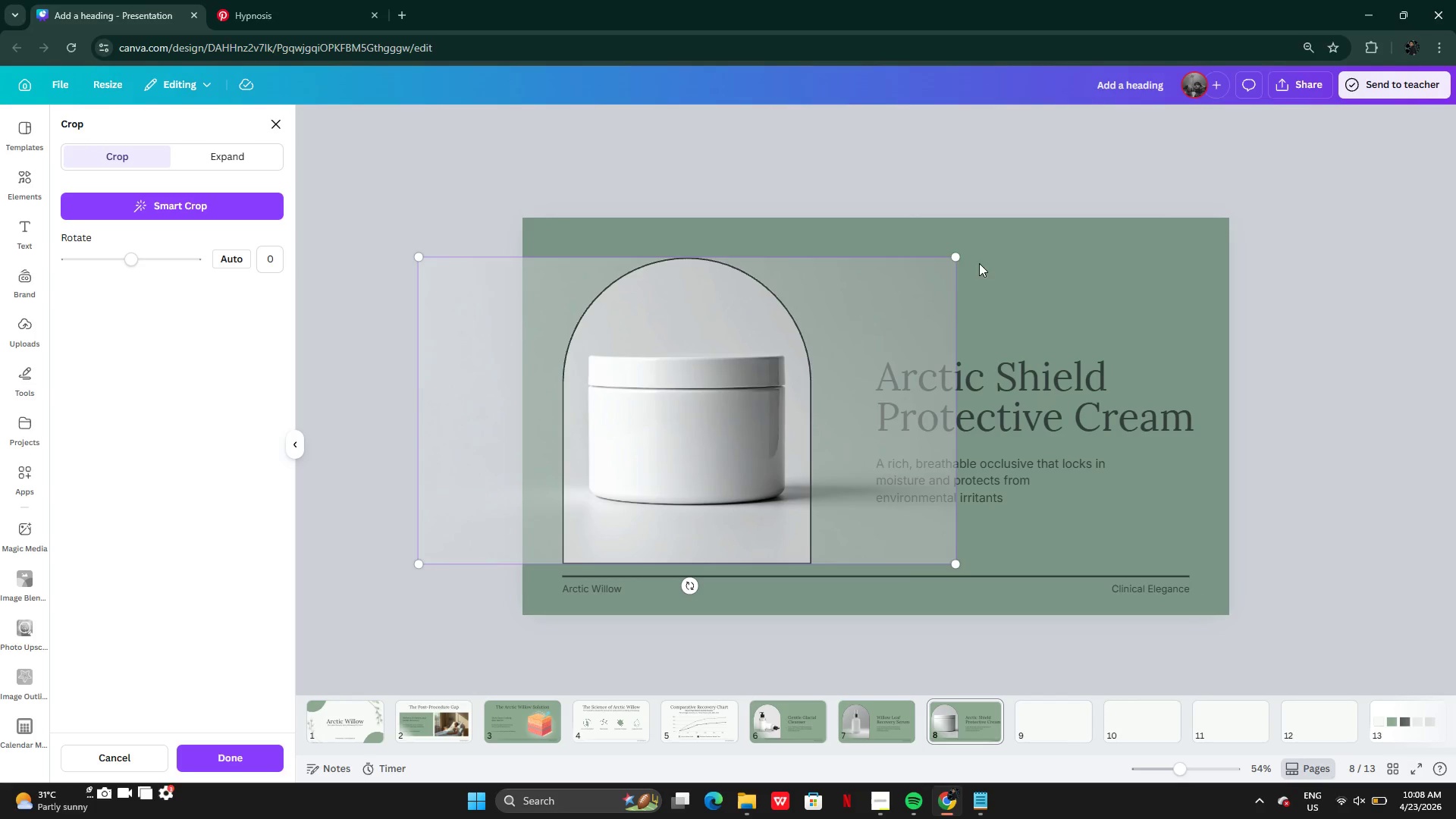 
left_click_drag(start_coordinate=[962, 256], to_coordinate=[808, 350])
 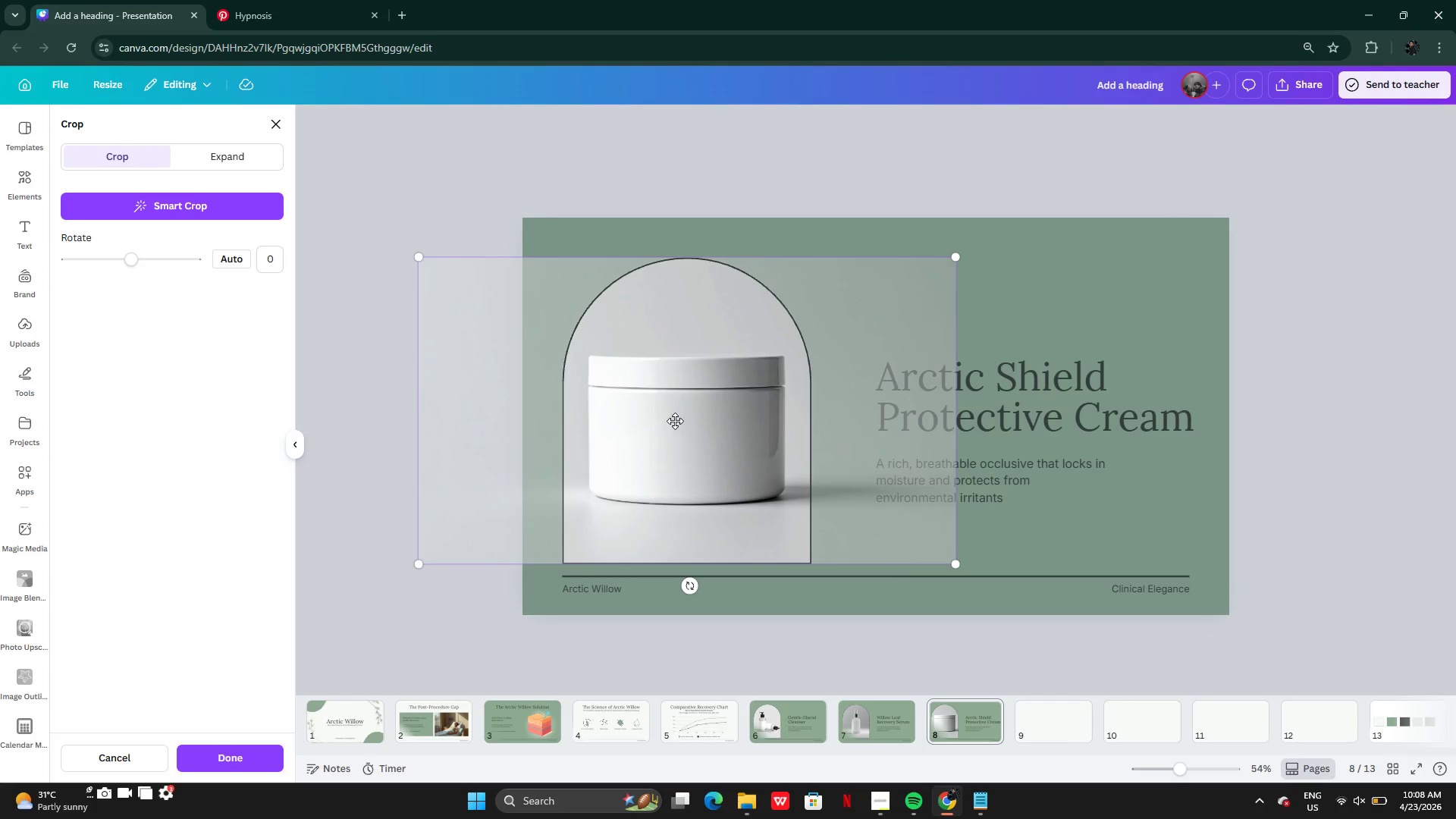 
left_click_drag(start_coordinate=[675, 421], to_coordinate=[683, 422])
 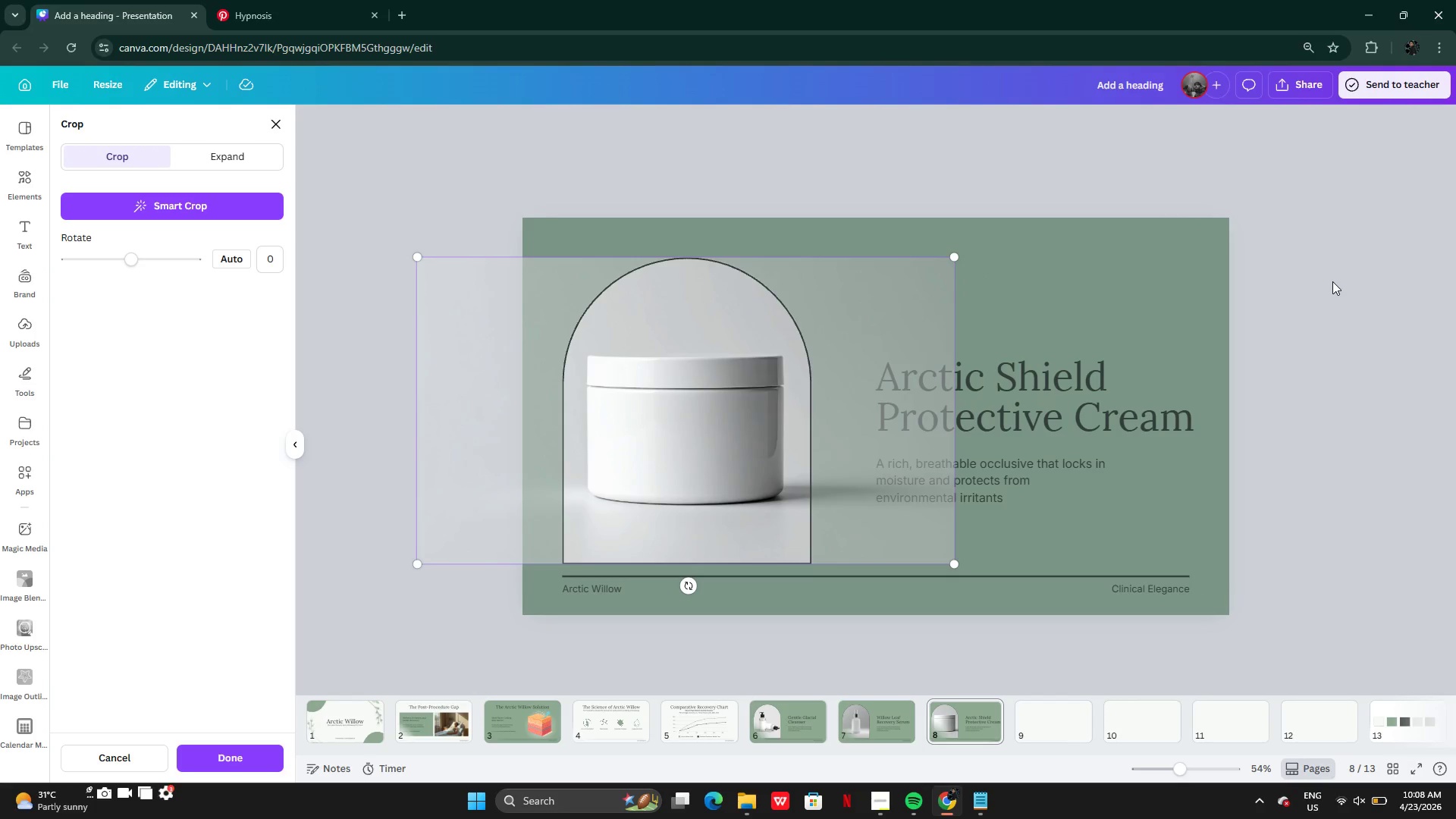 
double_click([1332, 281])
 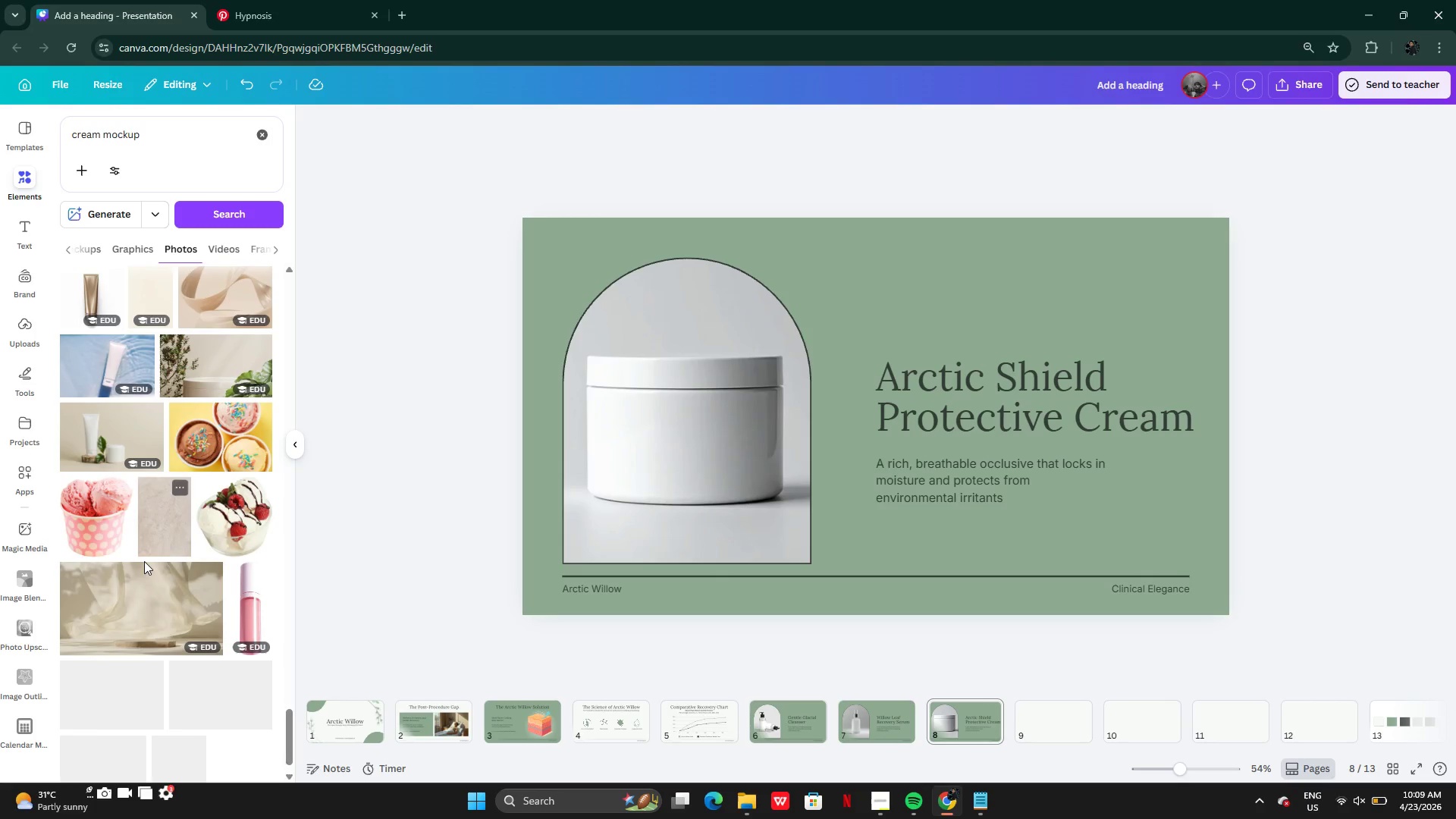 
wait(15.12)
 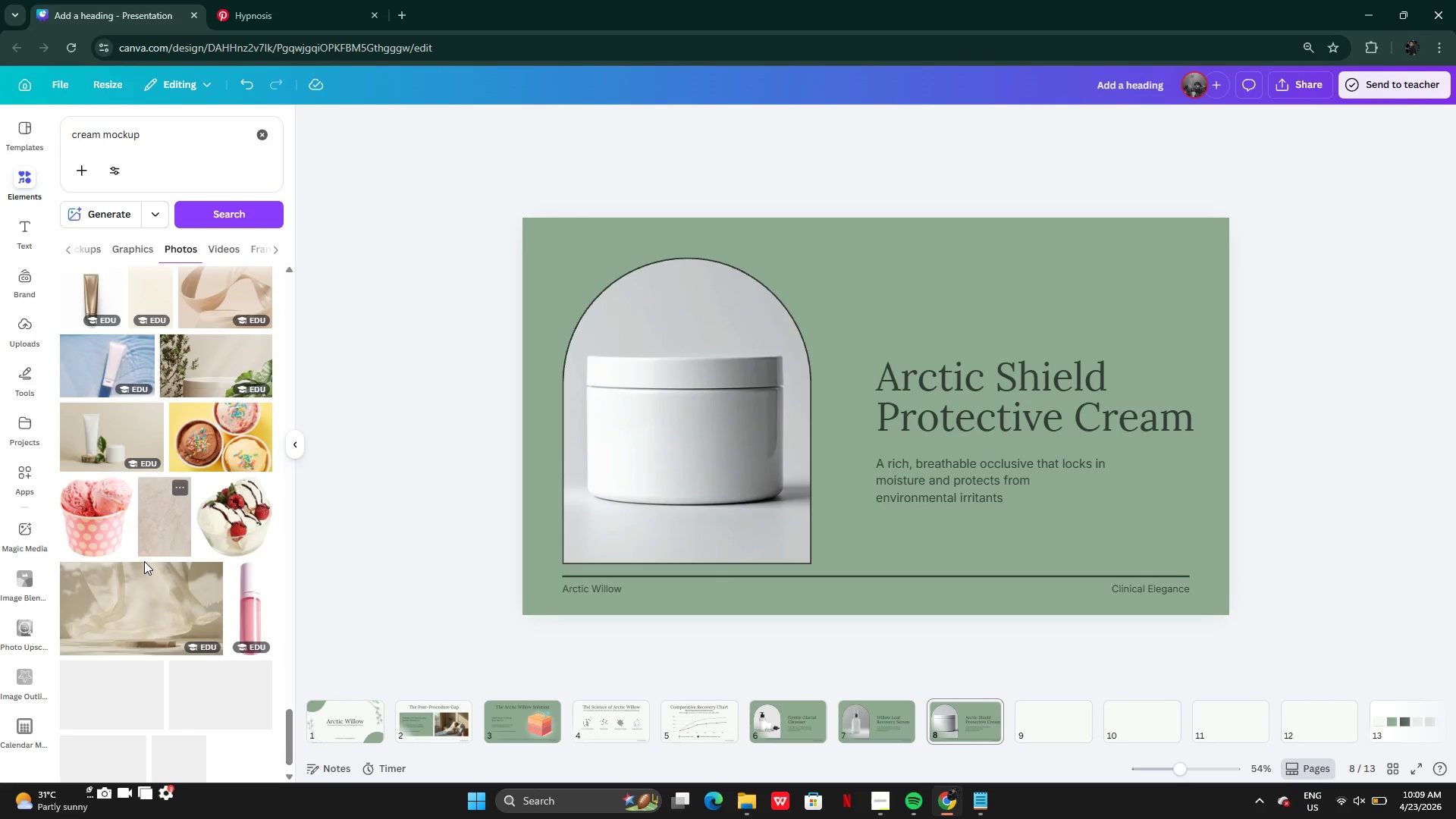 
left_click([117, 216])
 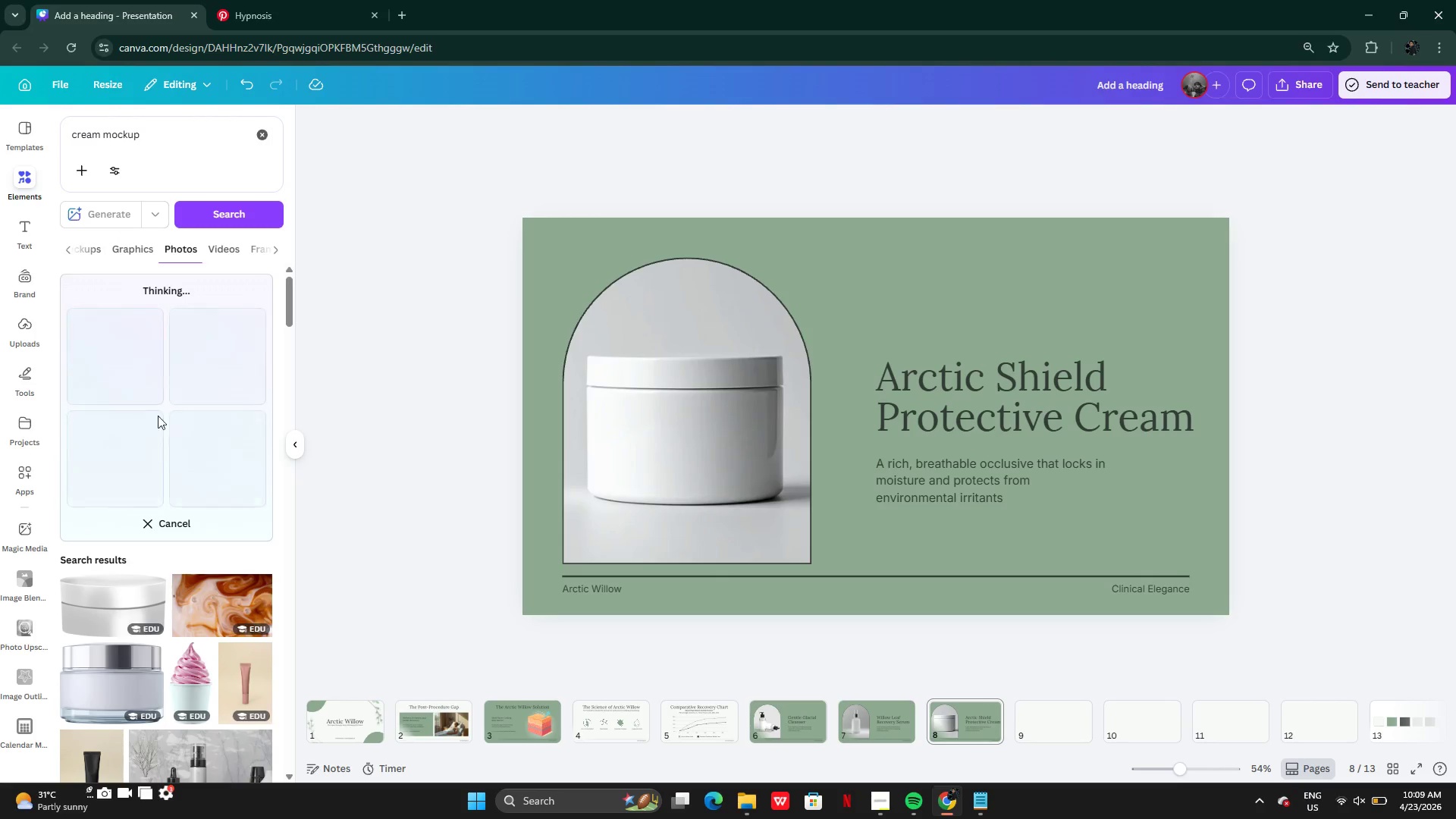 
mouse_move([189, 446])
 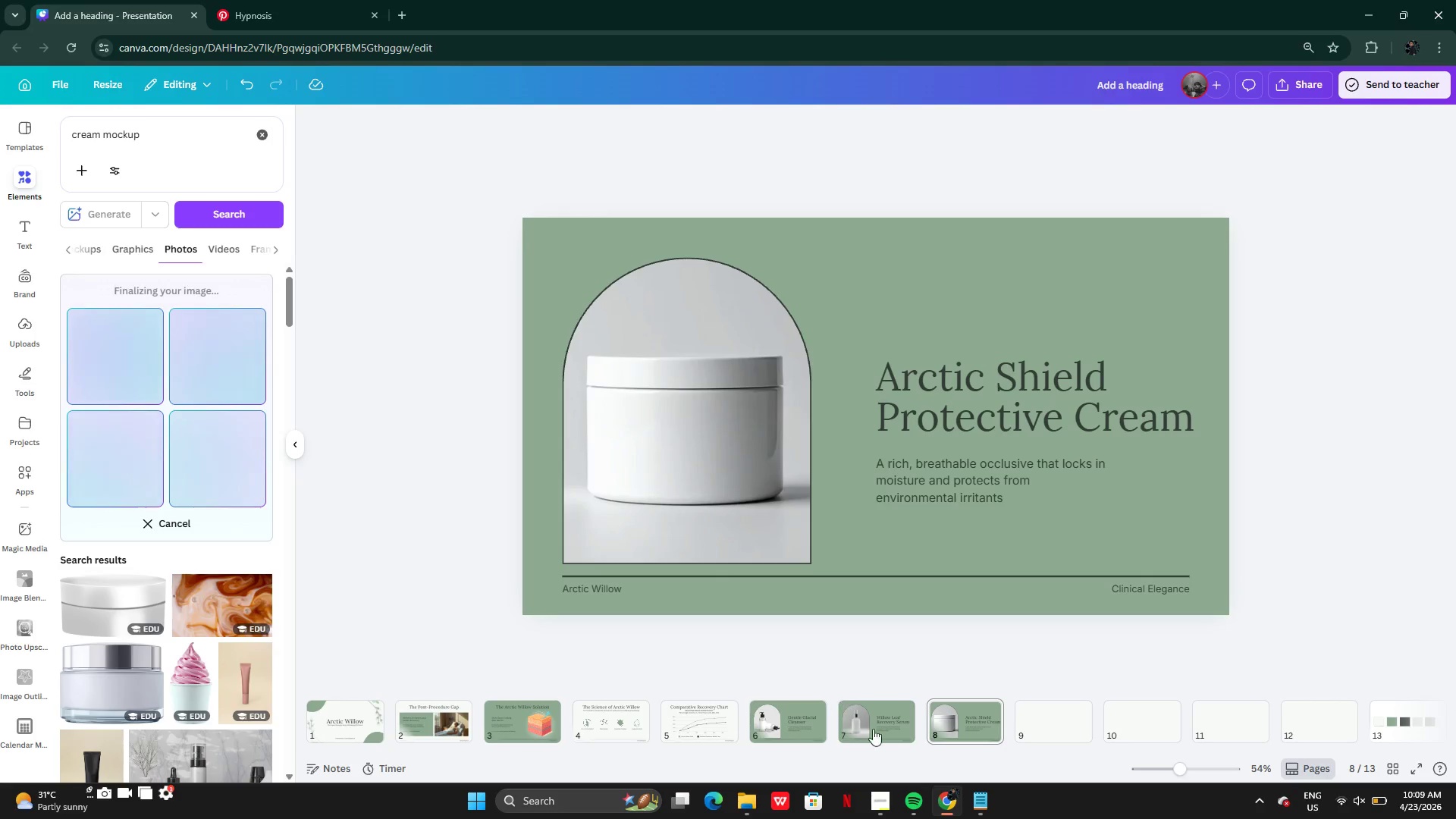 
mouse_move([873, 725])
 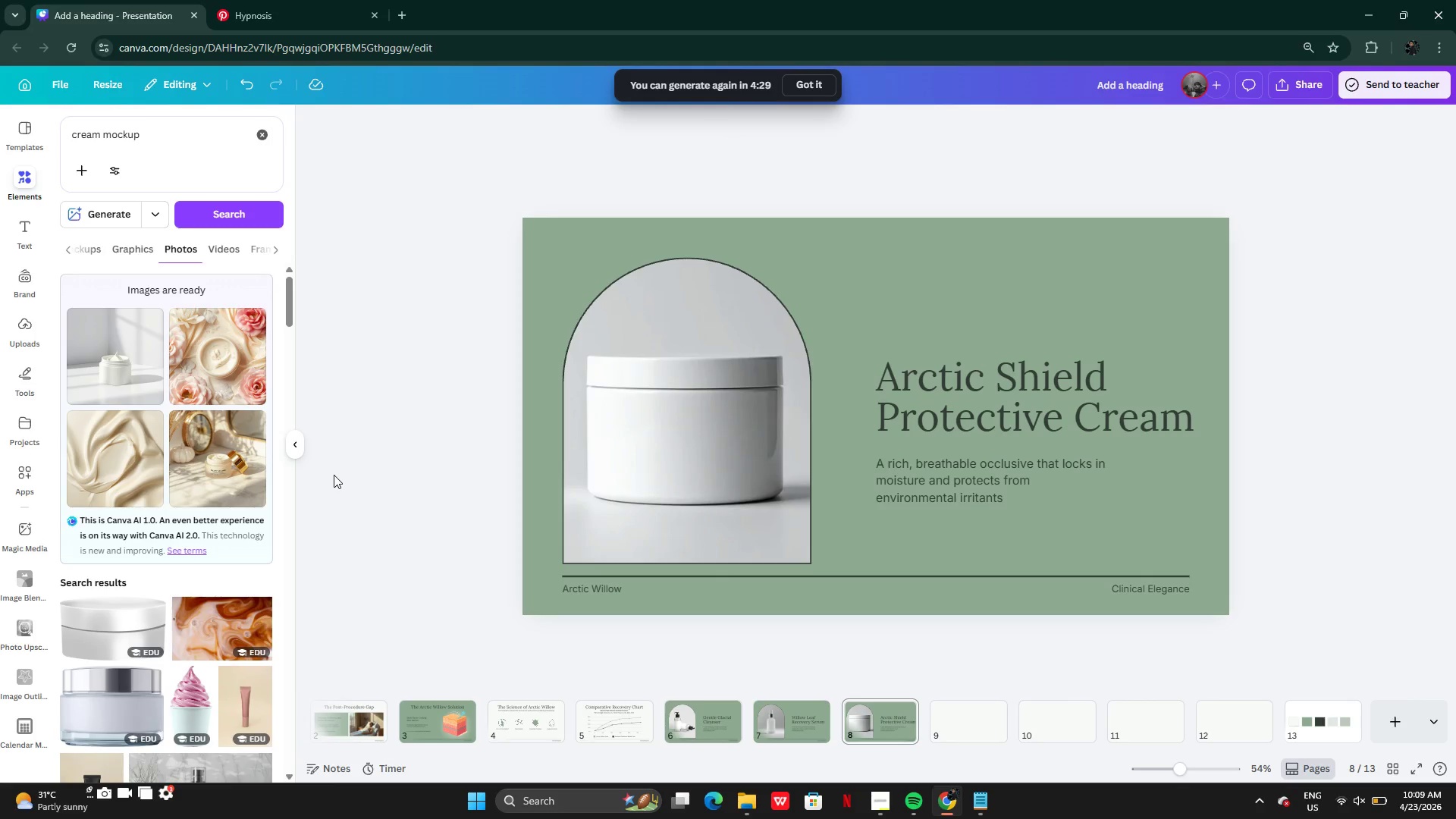 
wait(19.6)
 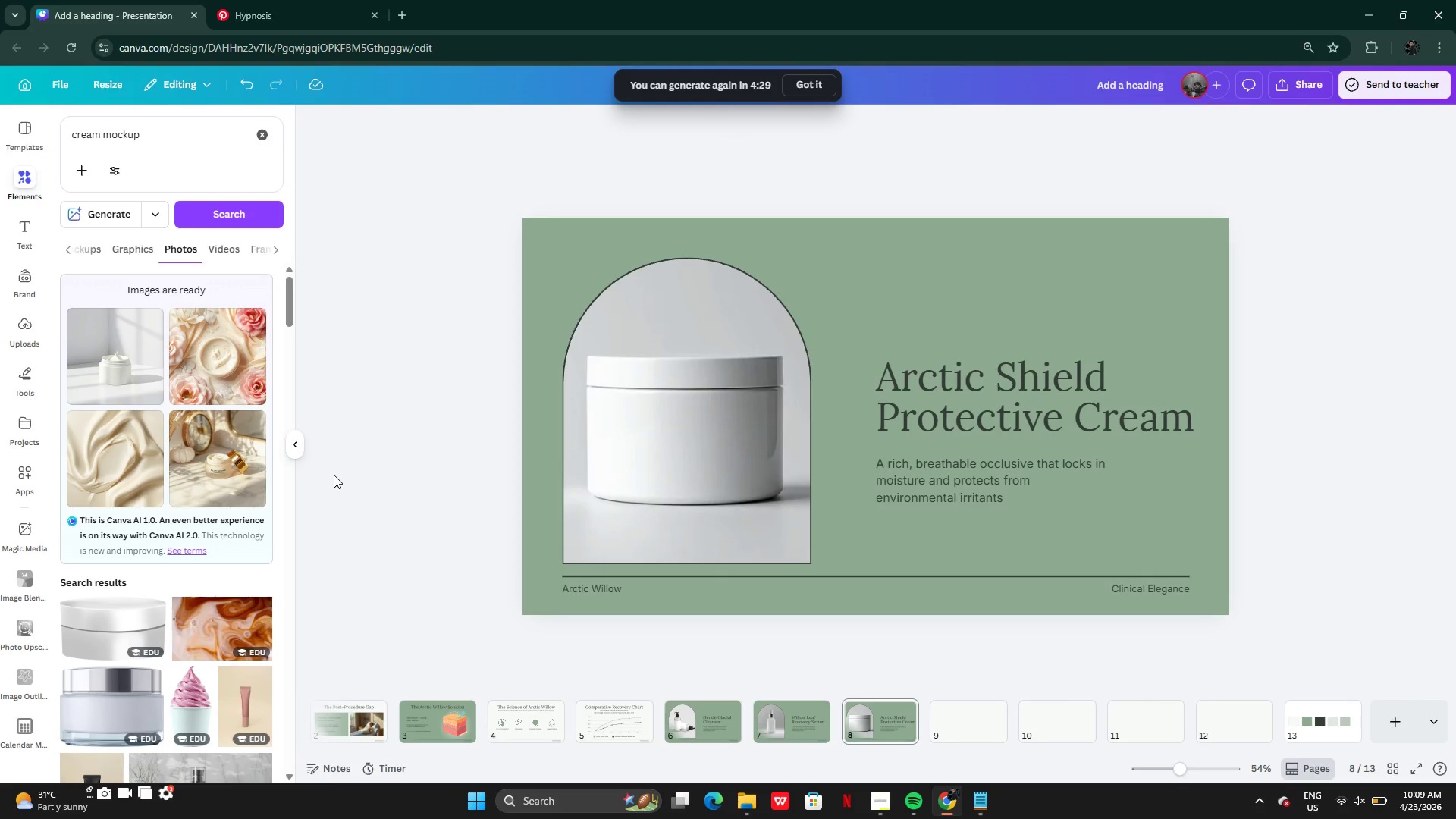 
left_click_drag(start_coordinate=[155, 377], to_coordinate=[167, 397])
 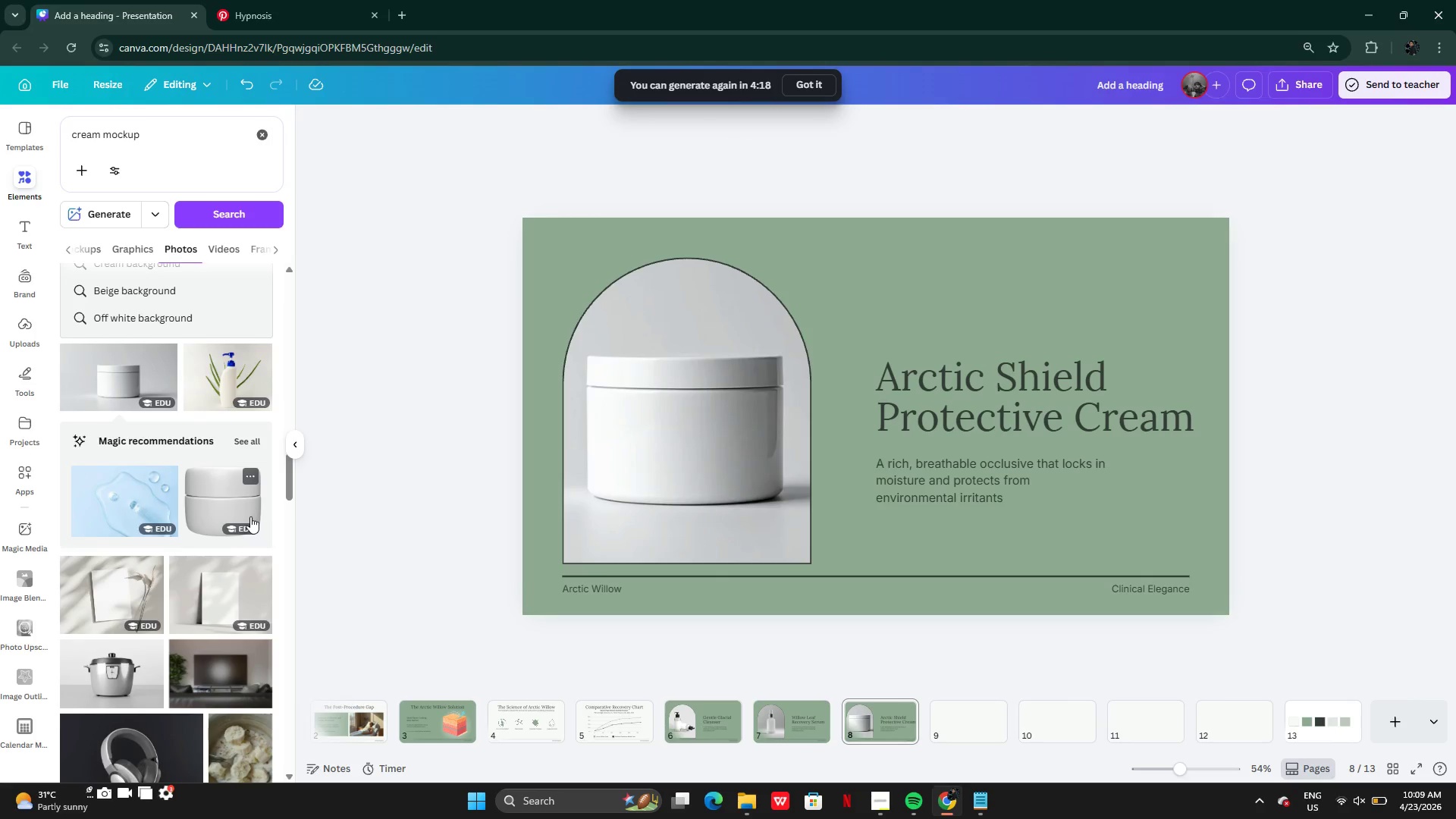 
wait(7.7)
 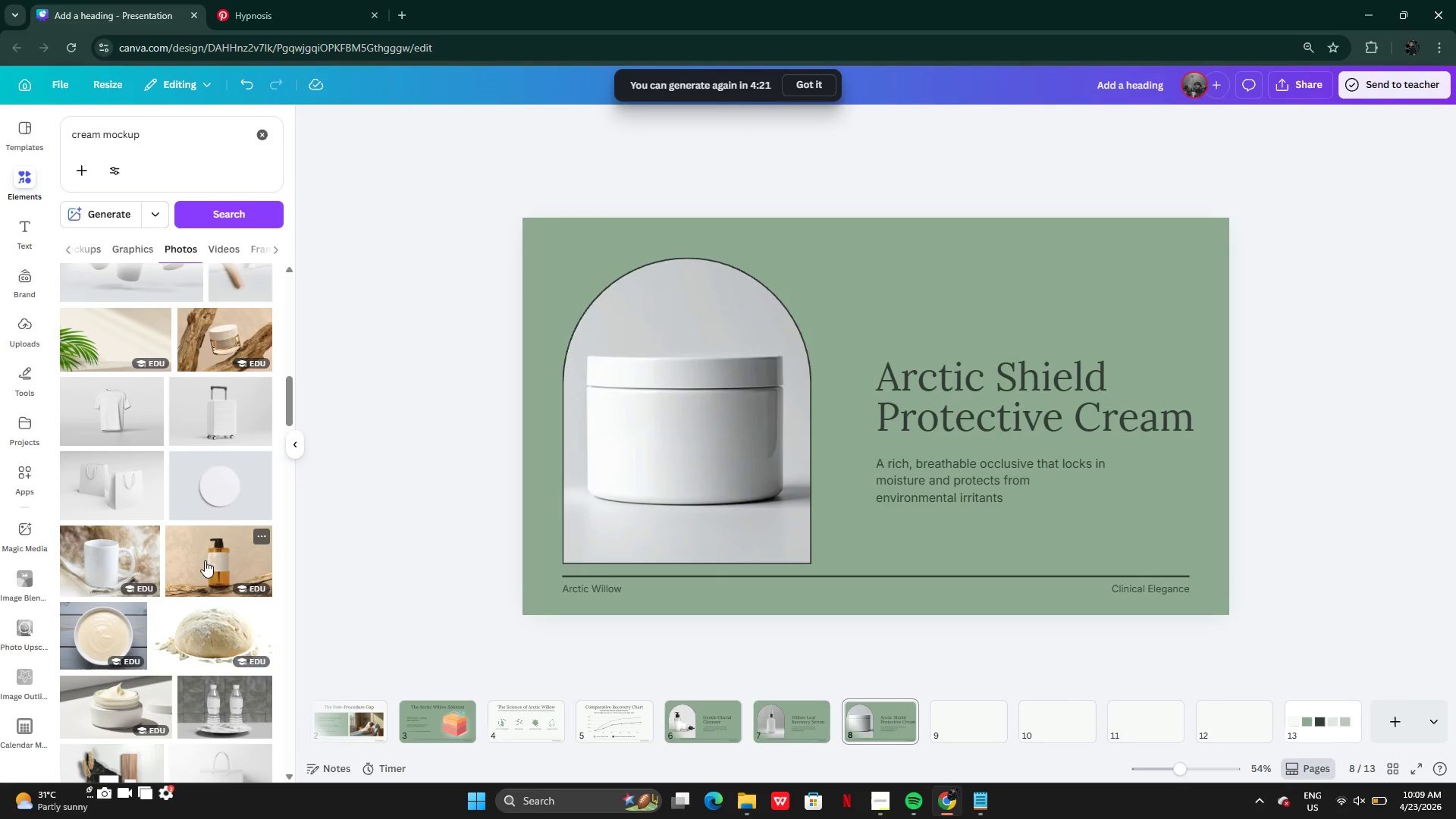 
left_click([165, 353])
 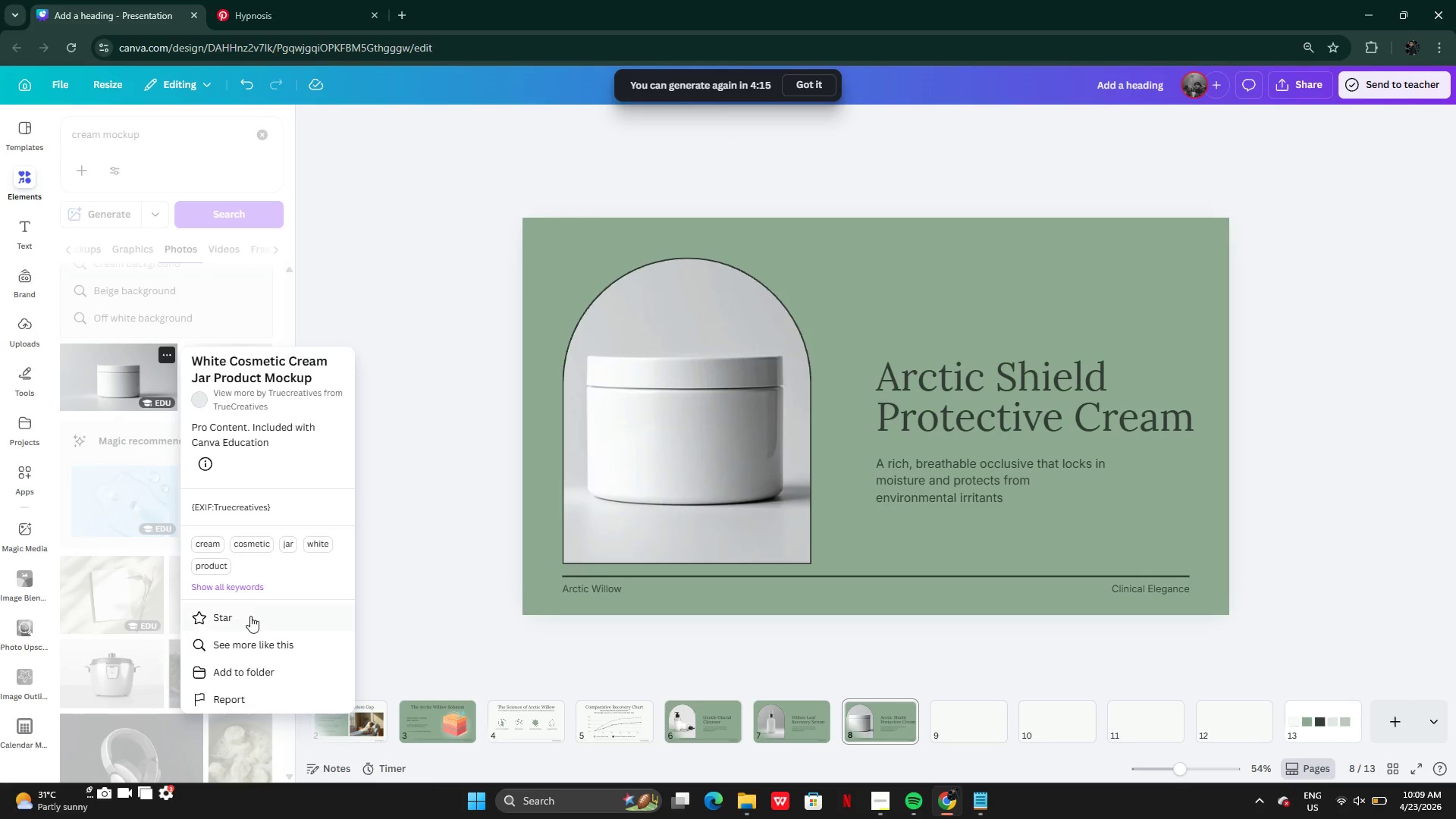 
left_click([249, 651])
 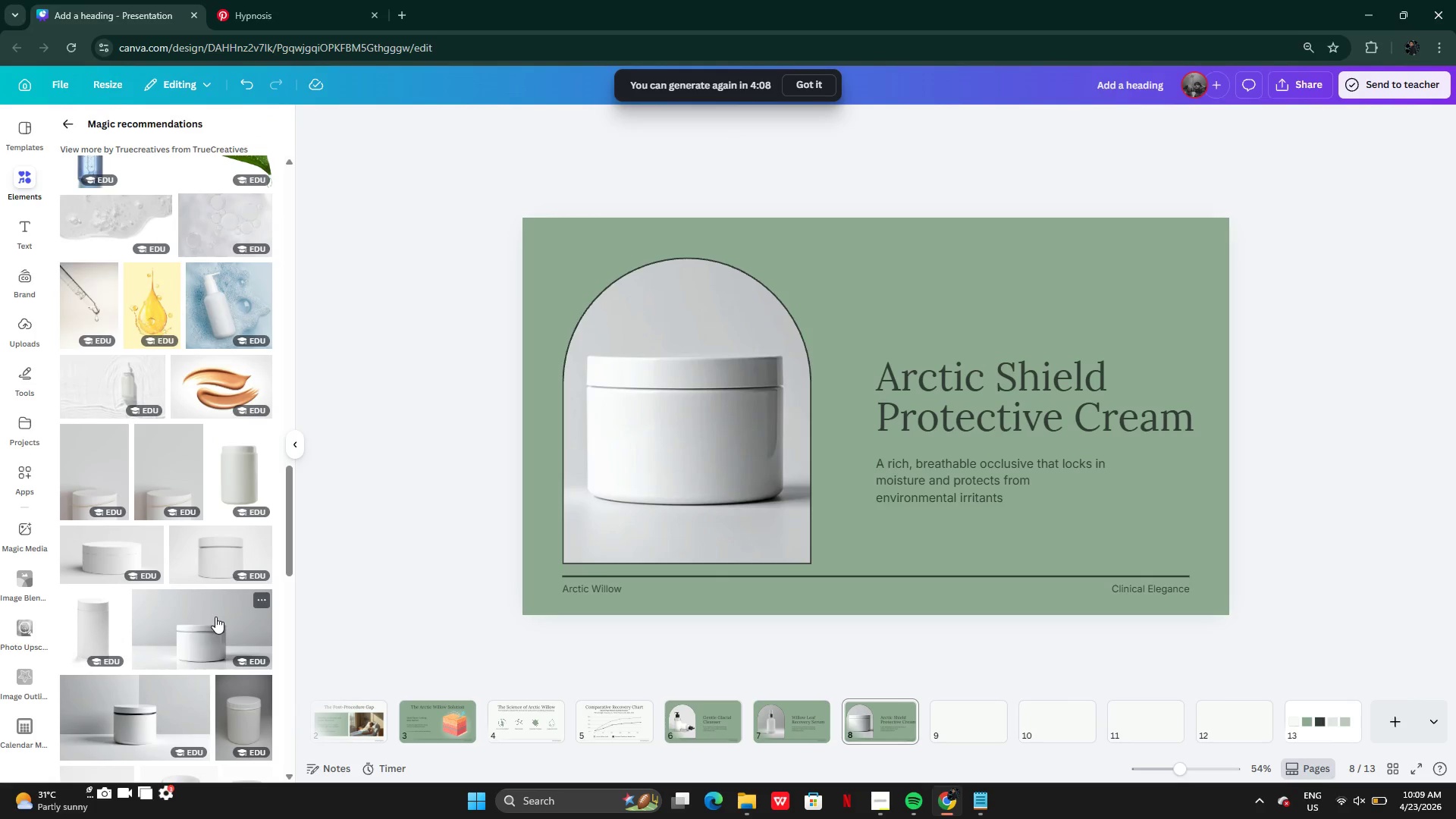 
wait(11.53)
 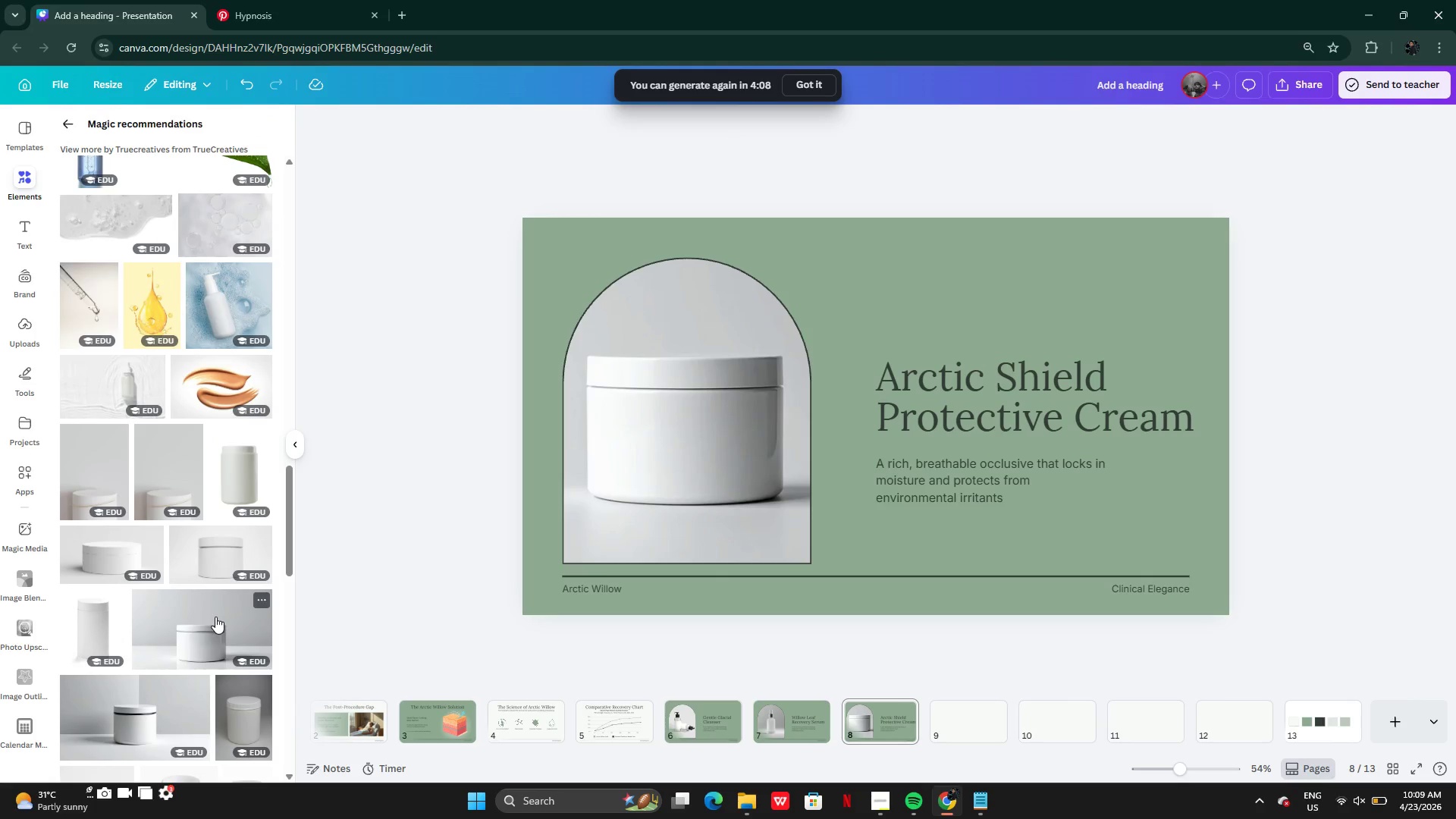 
left_click([153, 390])
 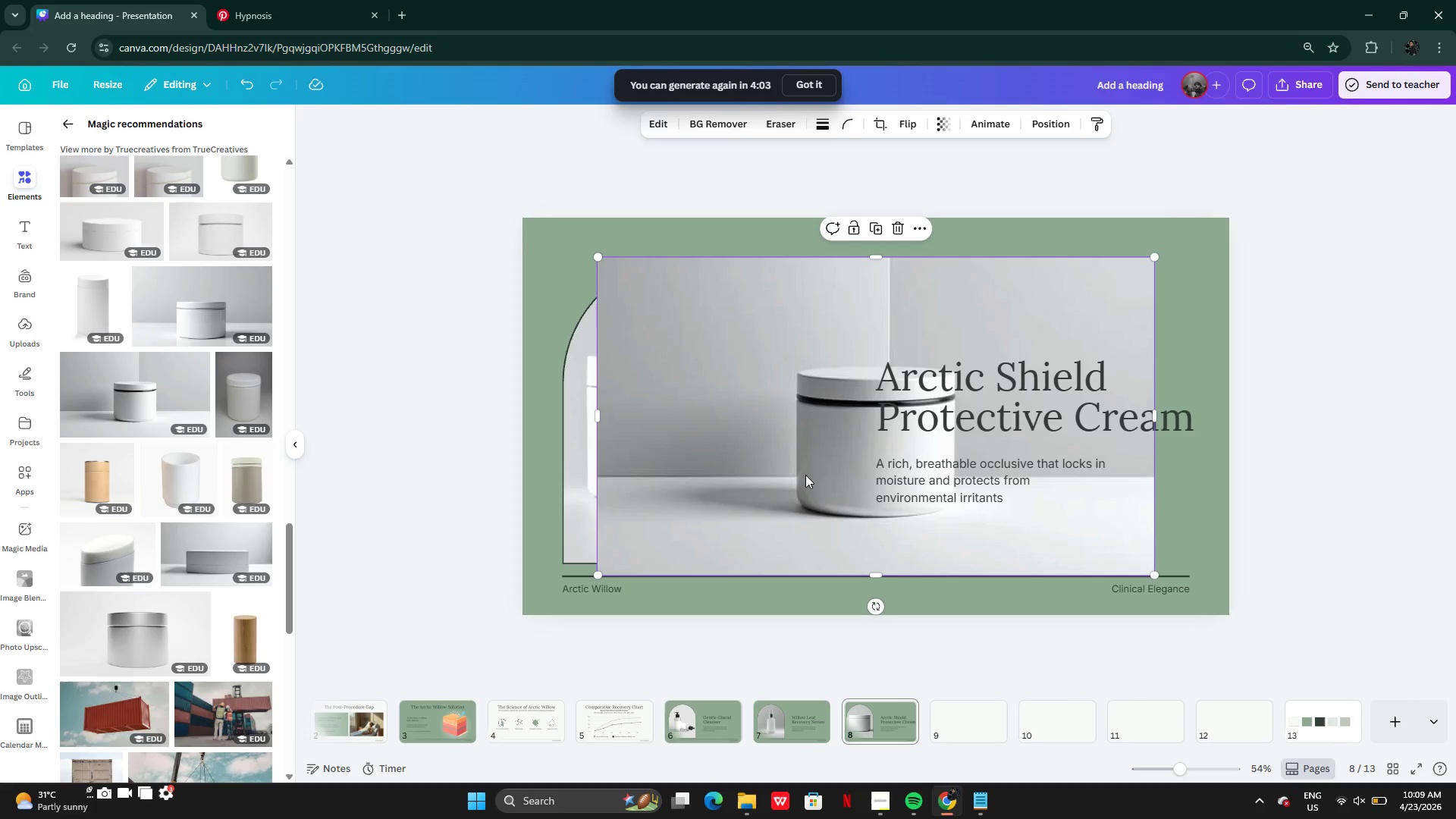 
left_click_drag(start_coordinate=[800, 475], to_coordinate=[637, 453])
 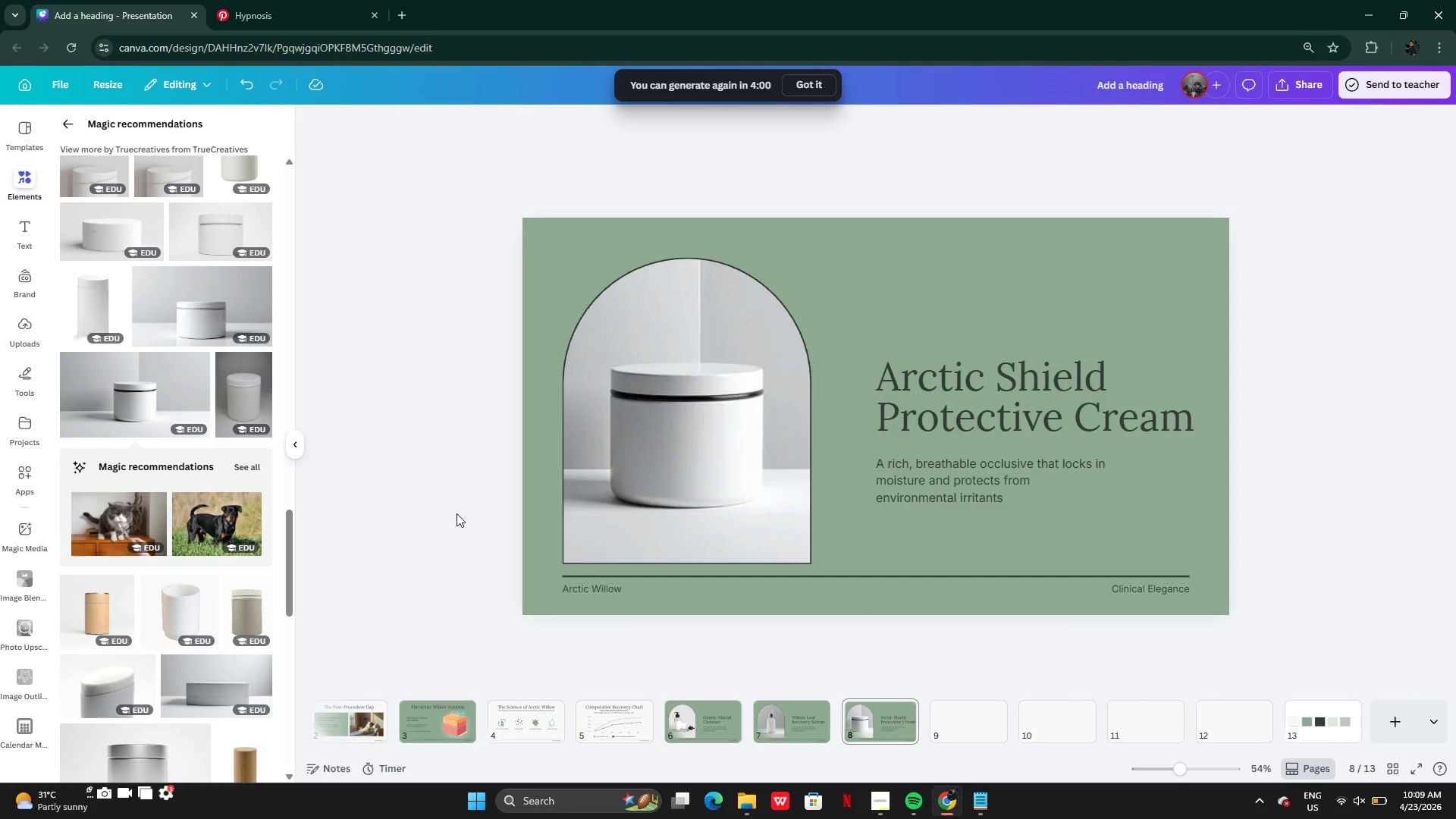 
left_click([456, 513])
 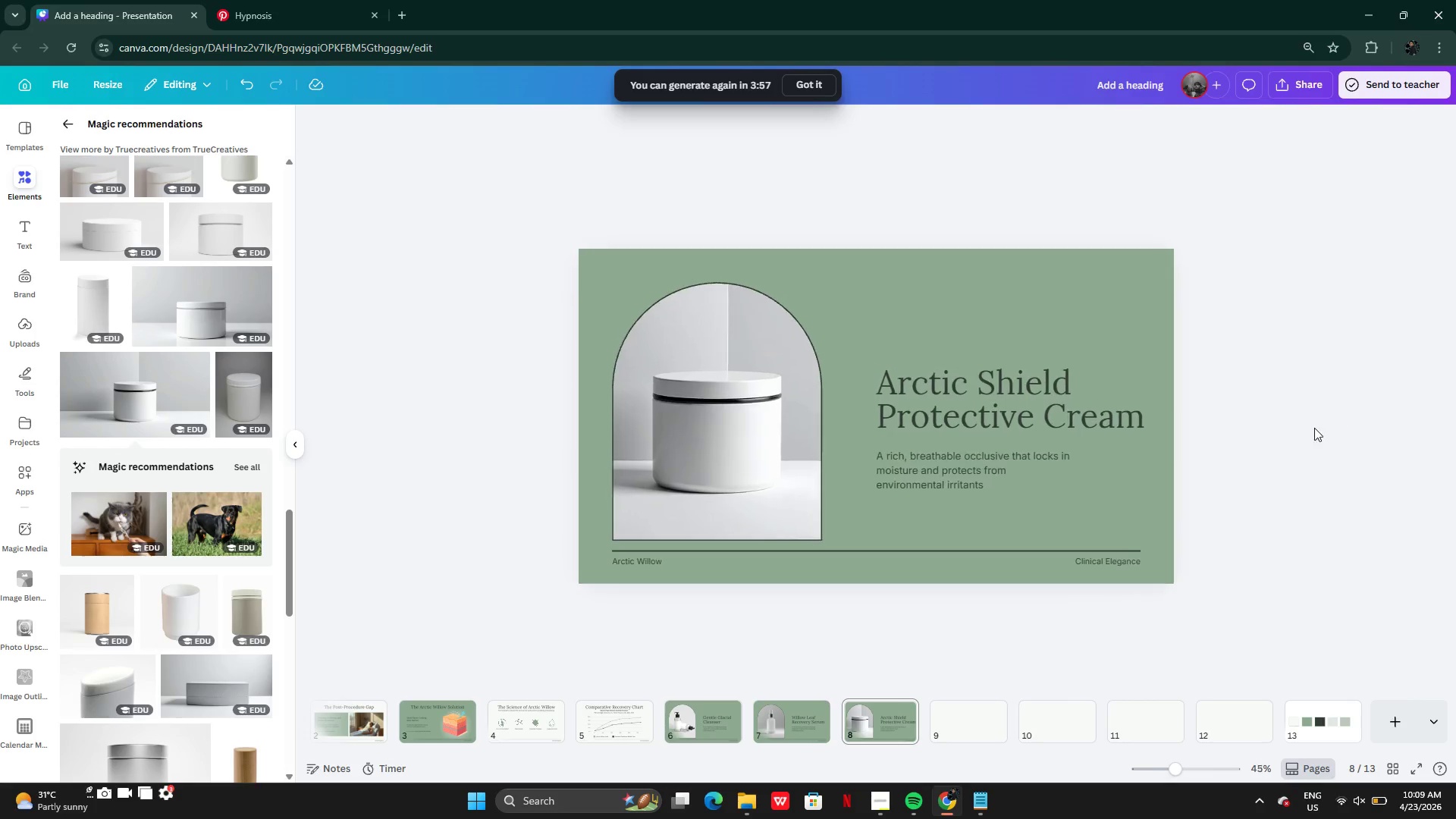 
left_click([801, 720])
 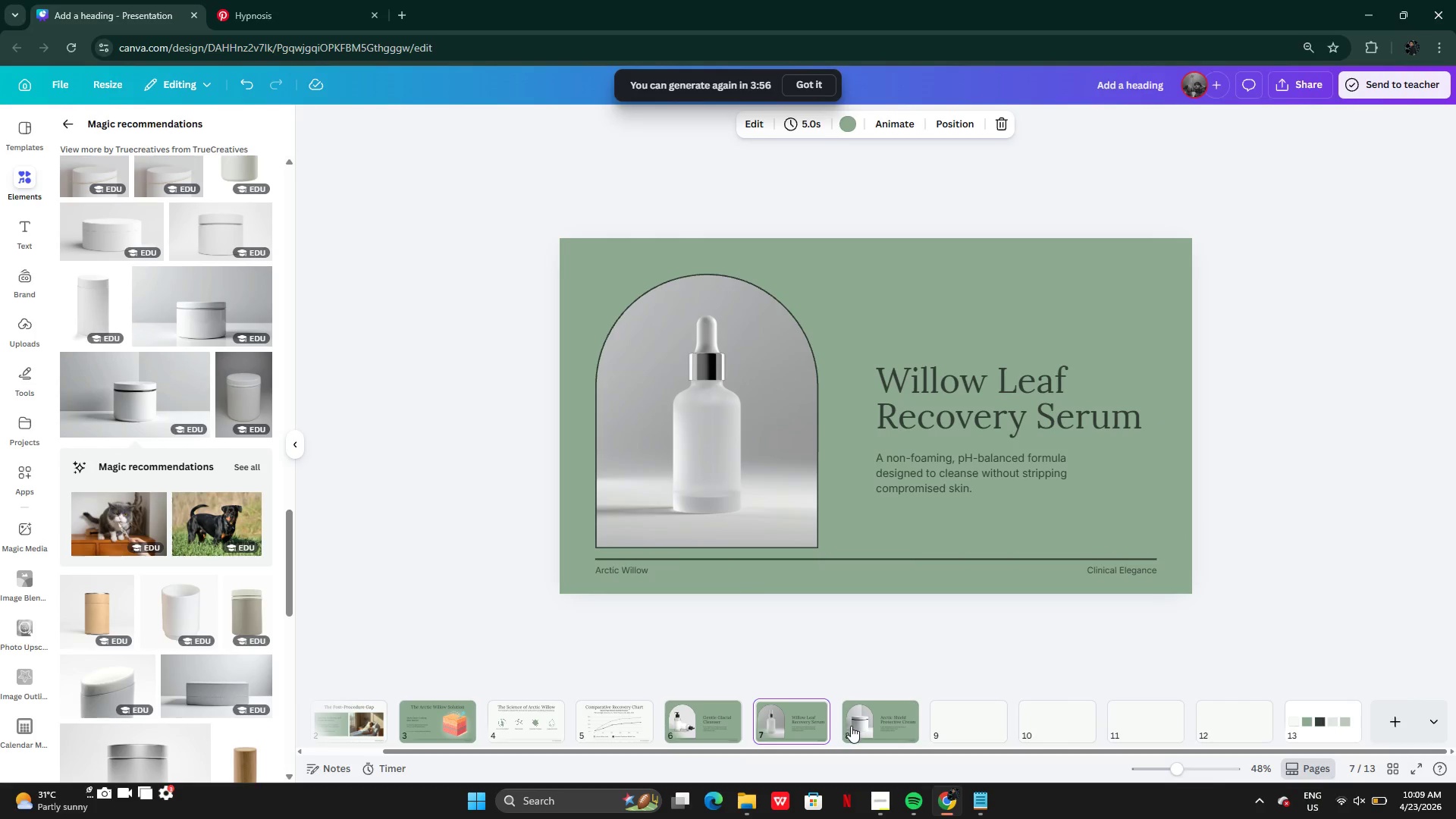 
left_click([853, 726])
 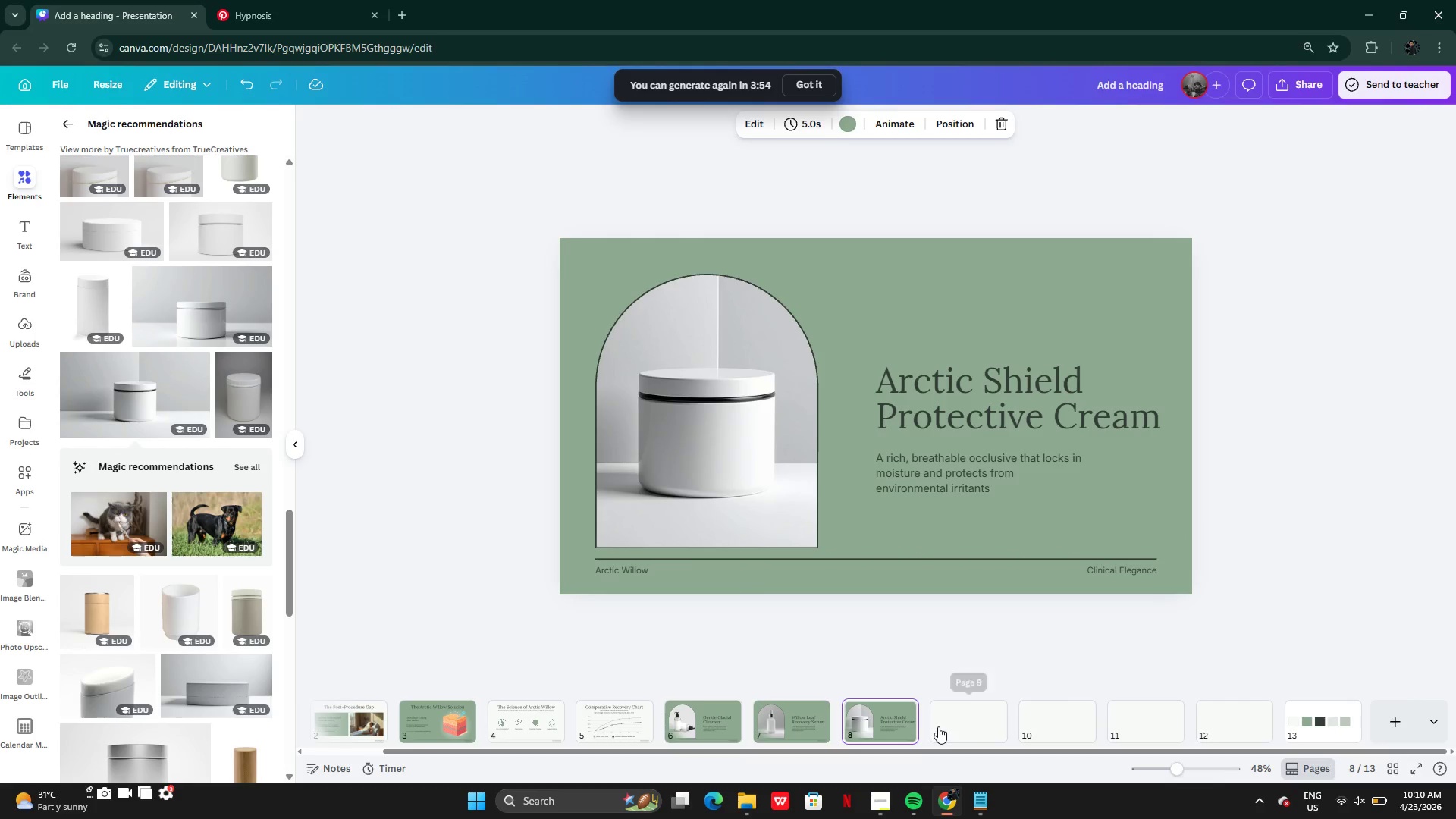 
left_click([949, 726])
 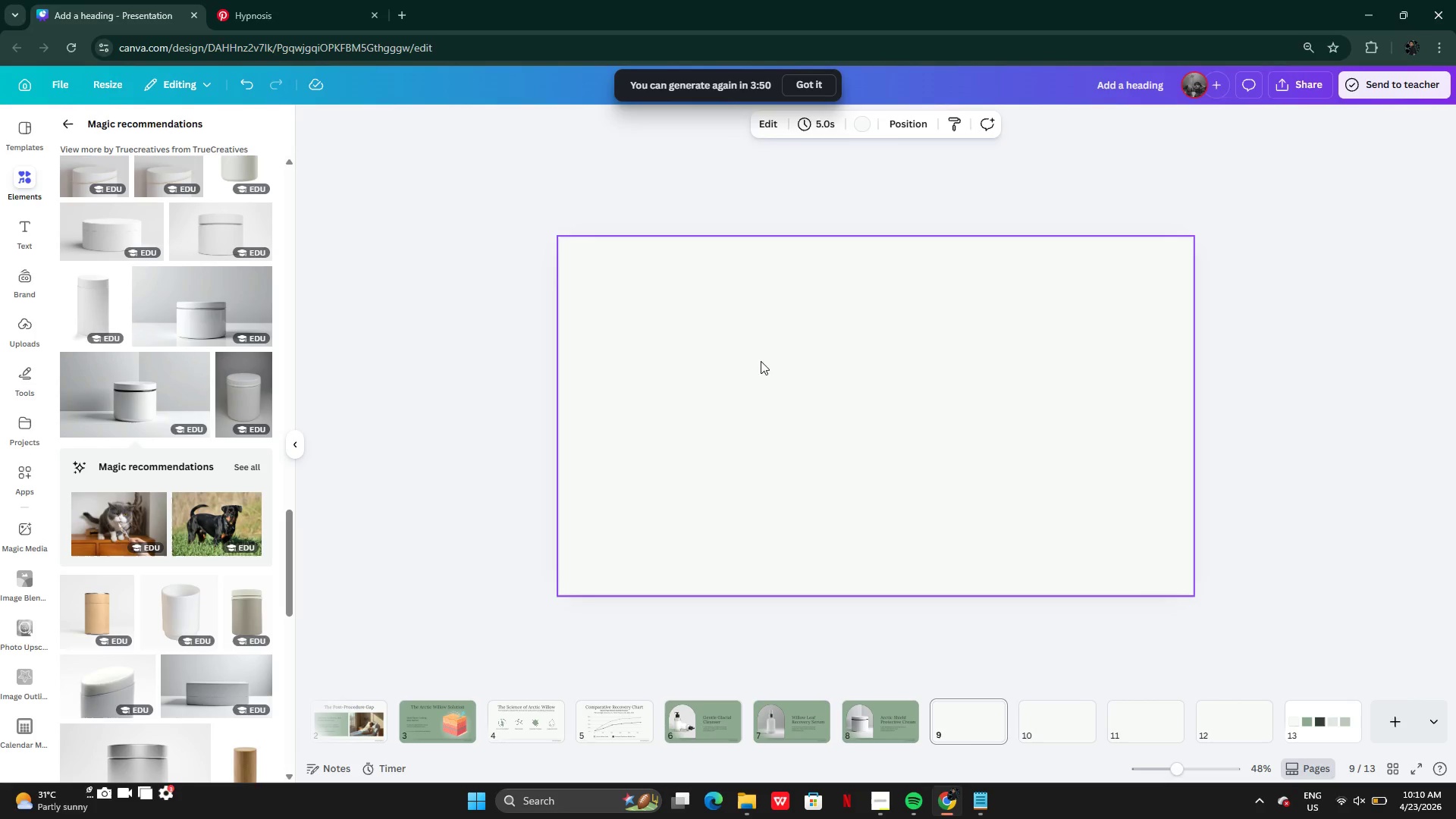 
wait(5.36)
 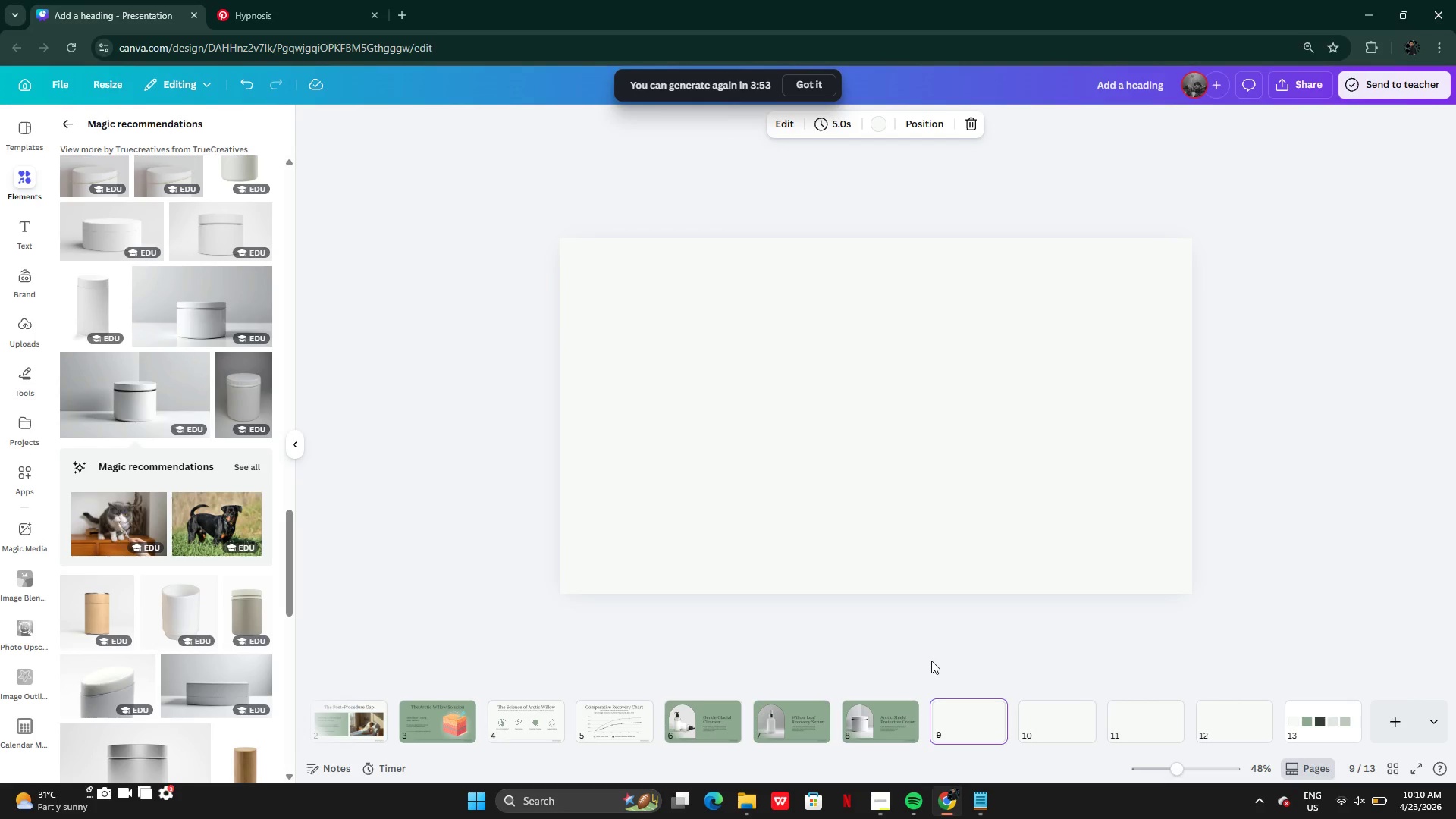 
left_click([614, 727])
 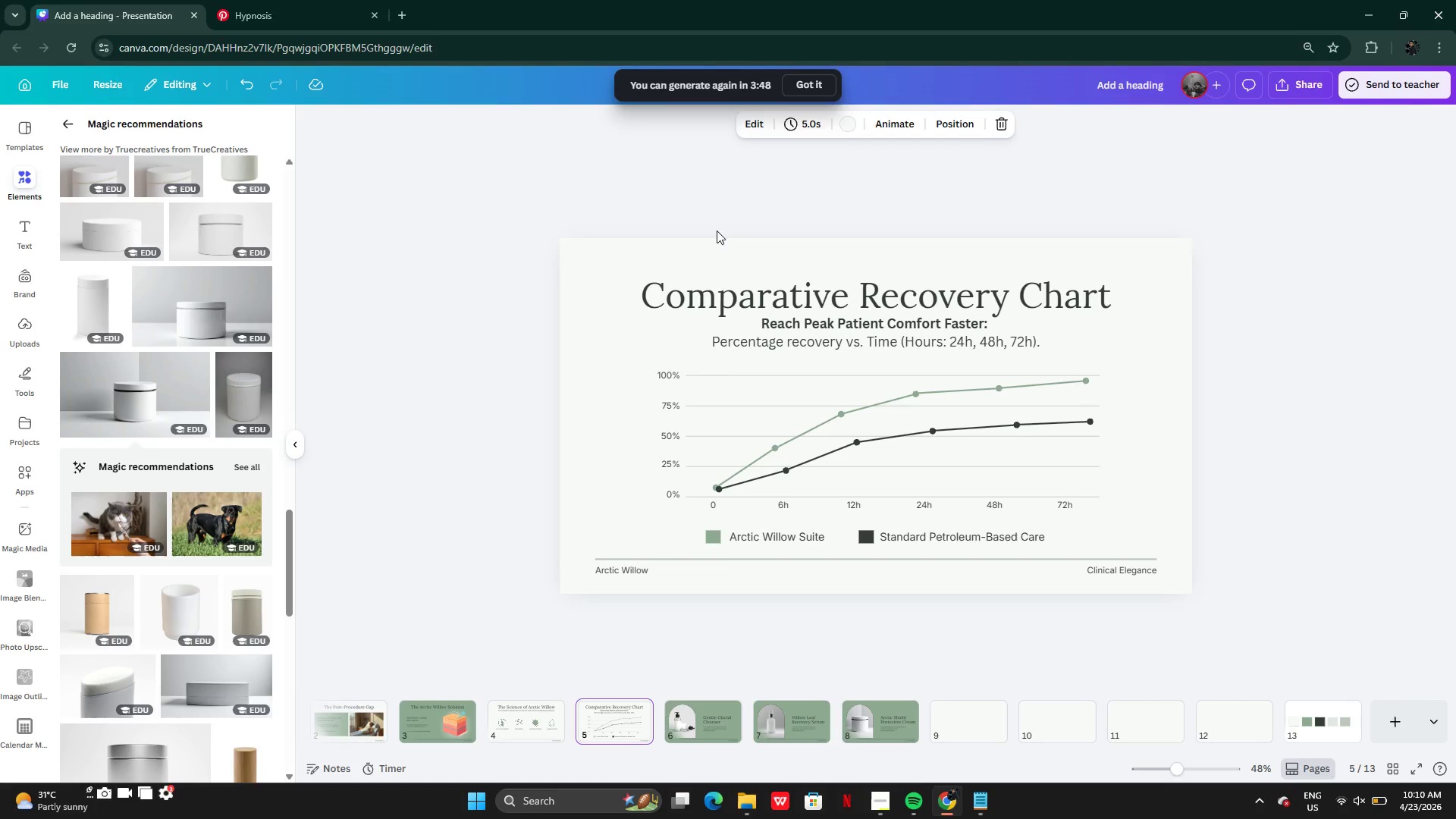 
left_click([709, 300])
 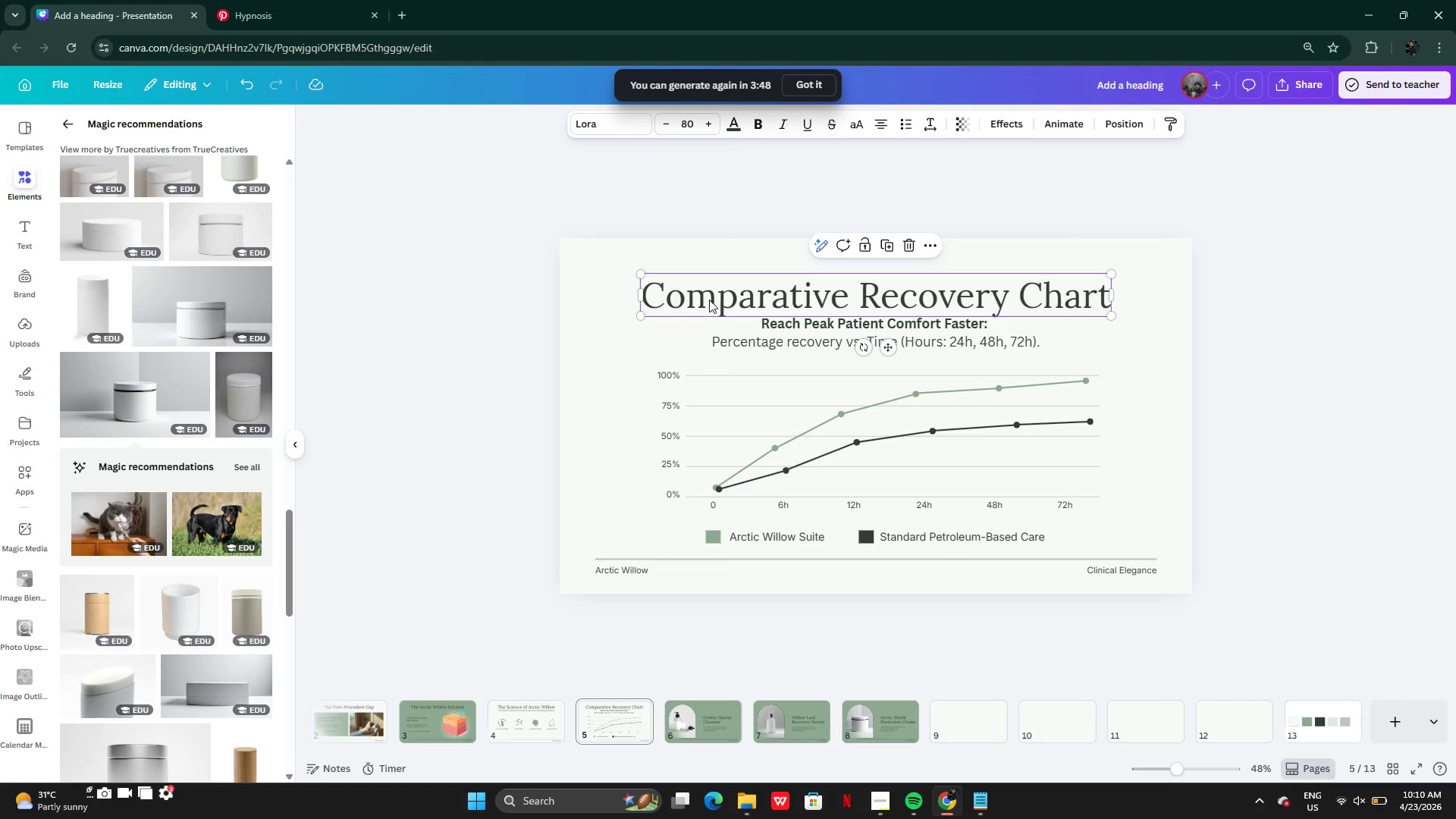 
hold_key(key=ControlLeft, duration=1.38)
left_click([657, 567])
 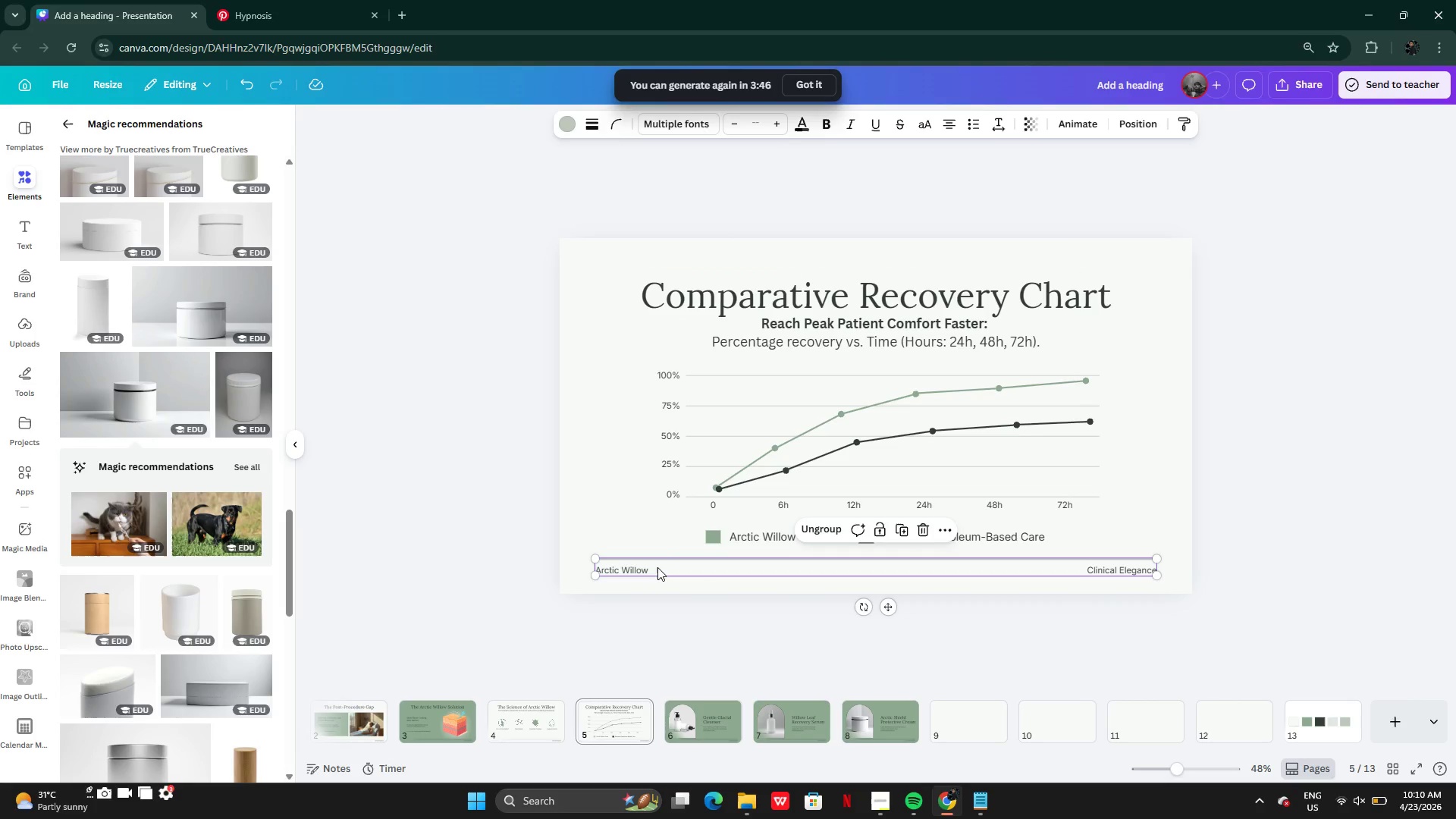 
hold_key(key=ShiftLeft, duration=1.01)
left_click([724, 305])
 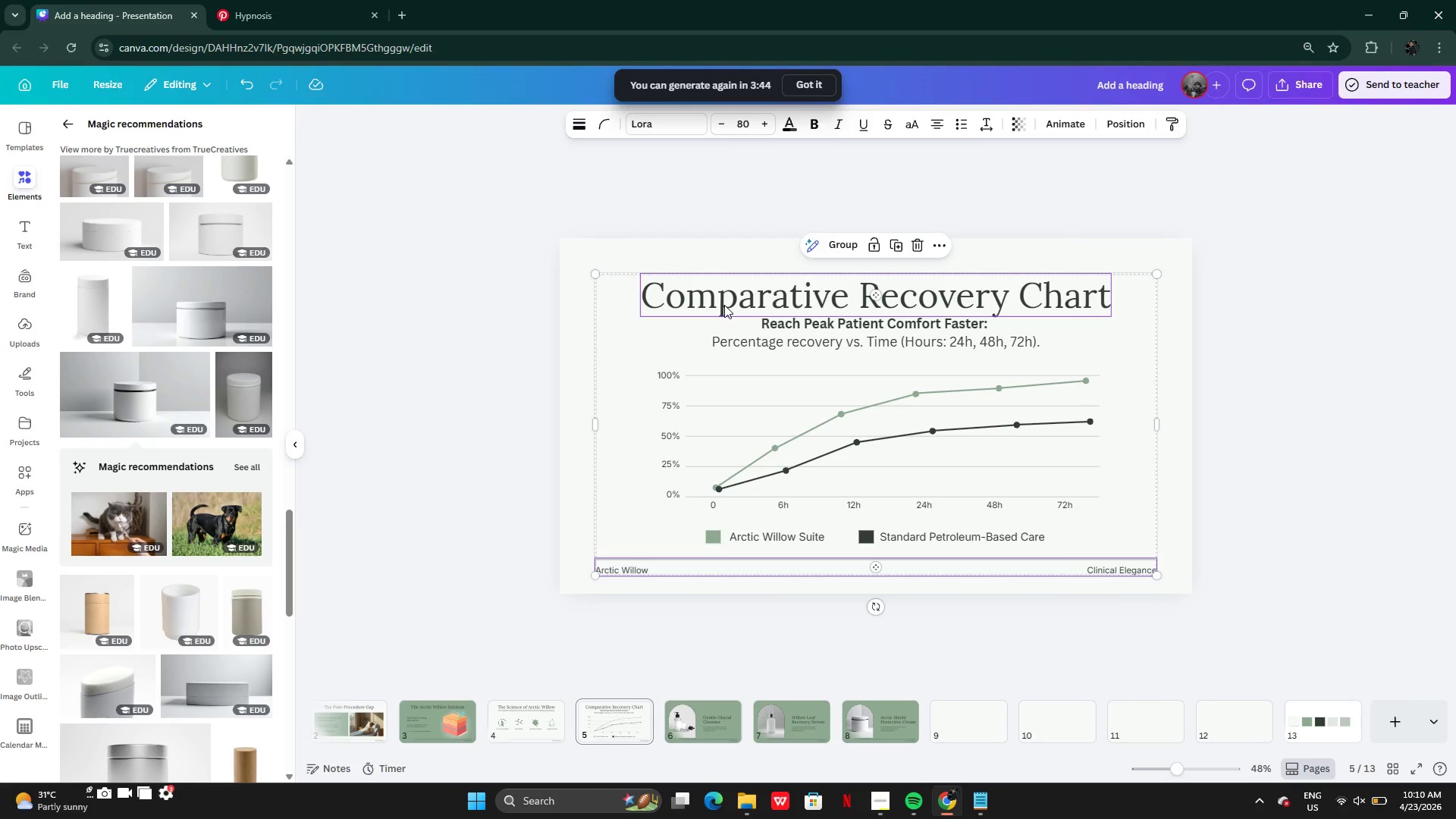 
key(Control+C)
 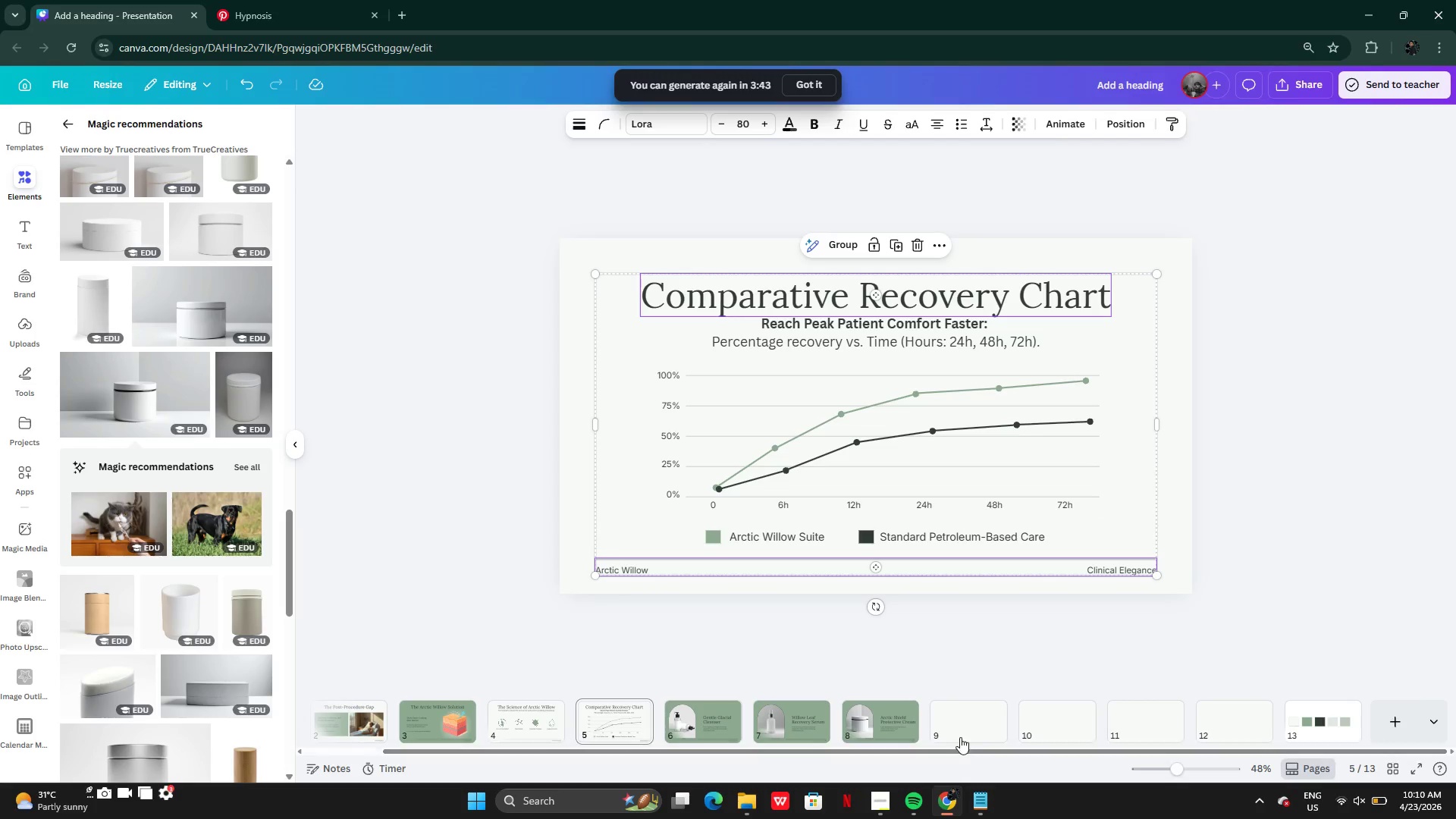 
left_click([959, 724])
 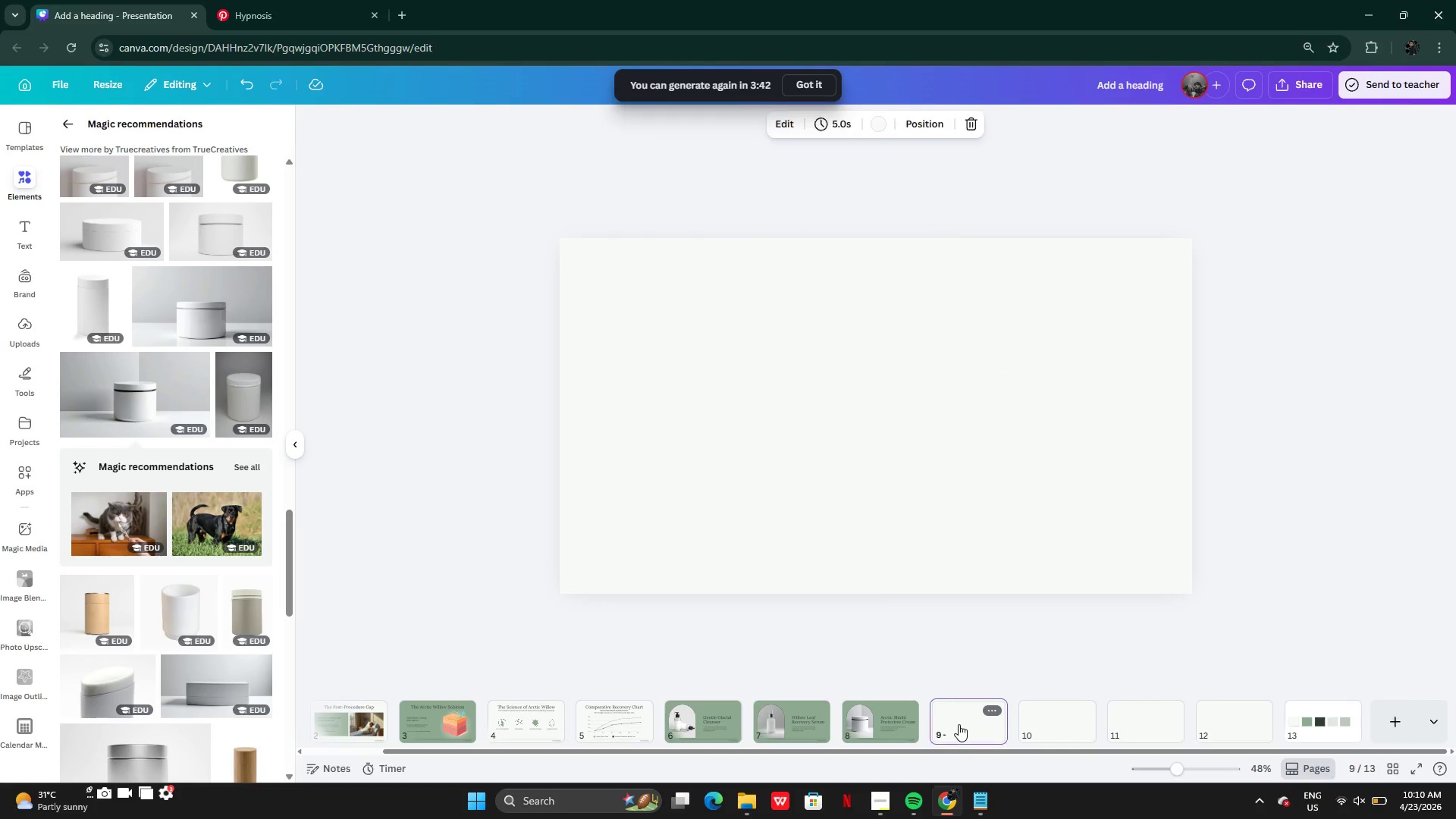 
key(Control+V)
 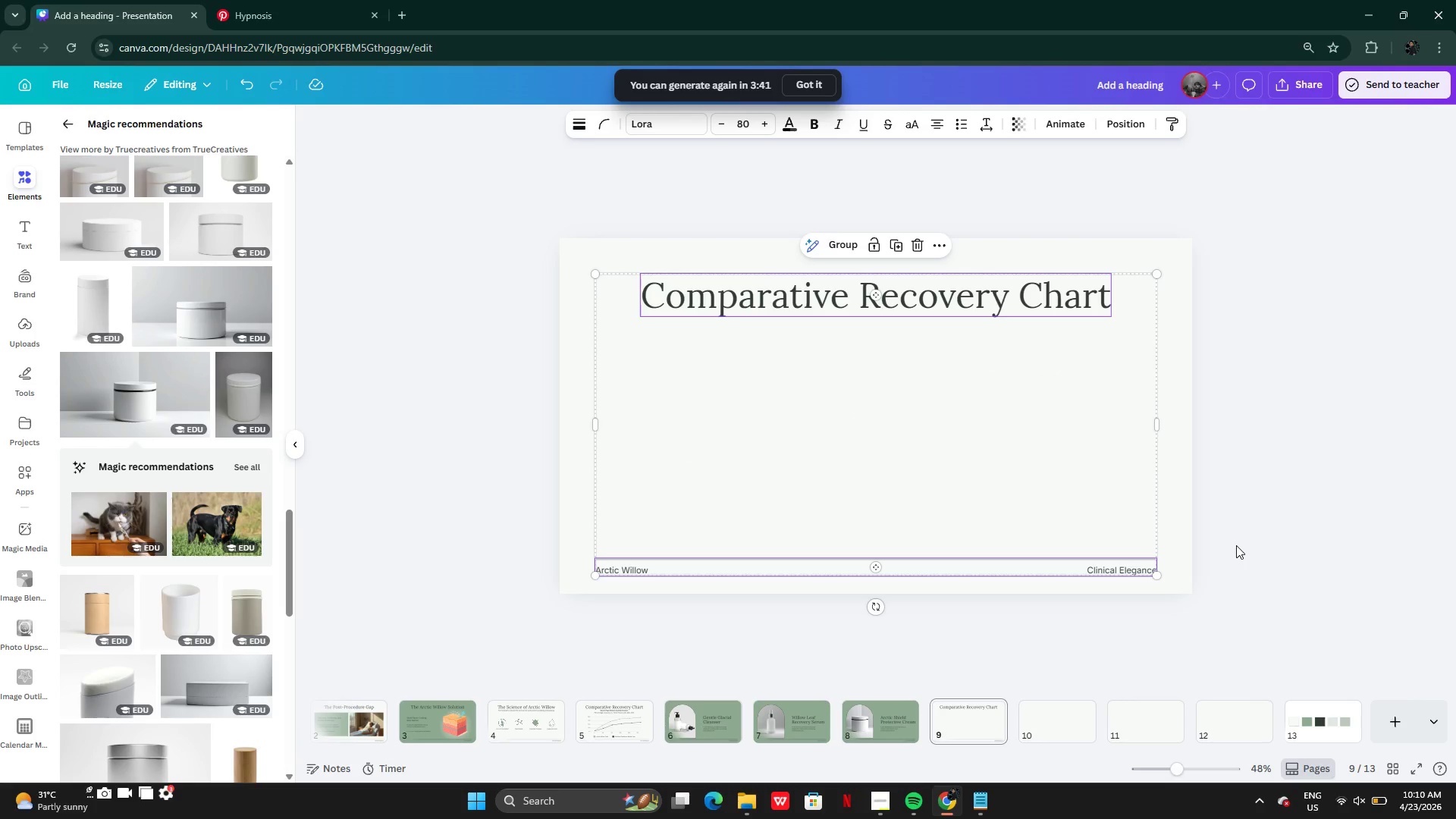 
left_click([1236, 545])
 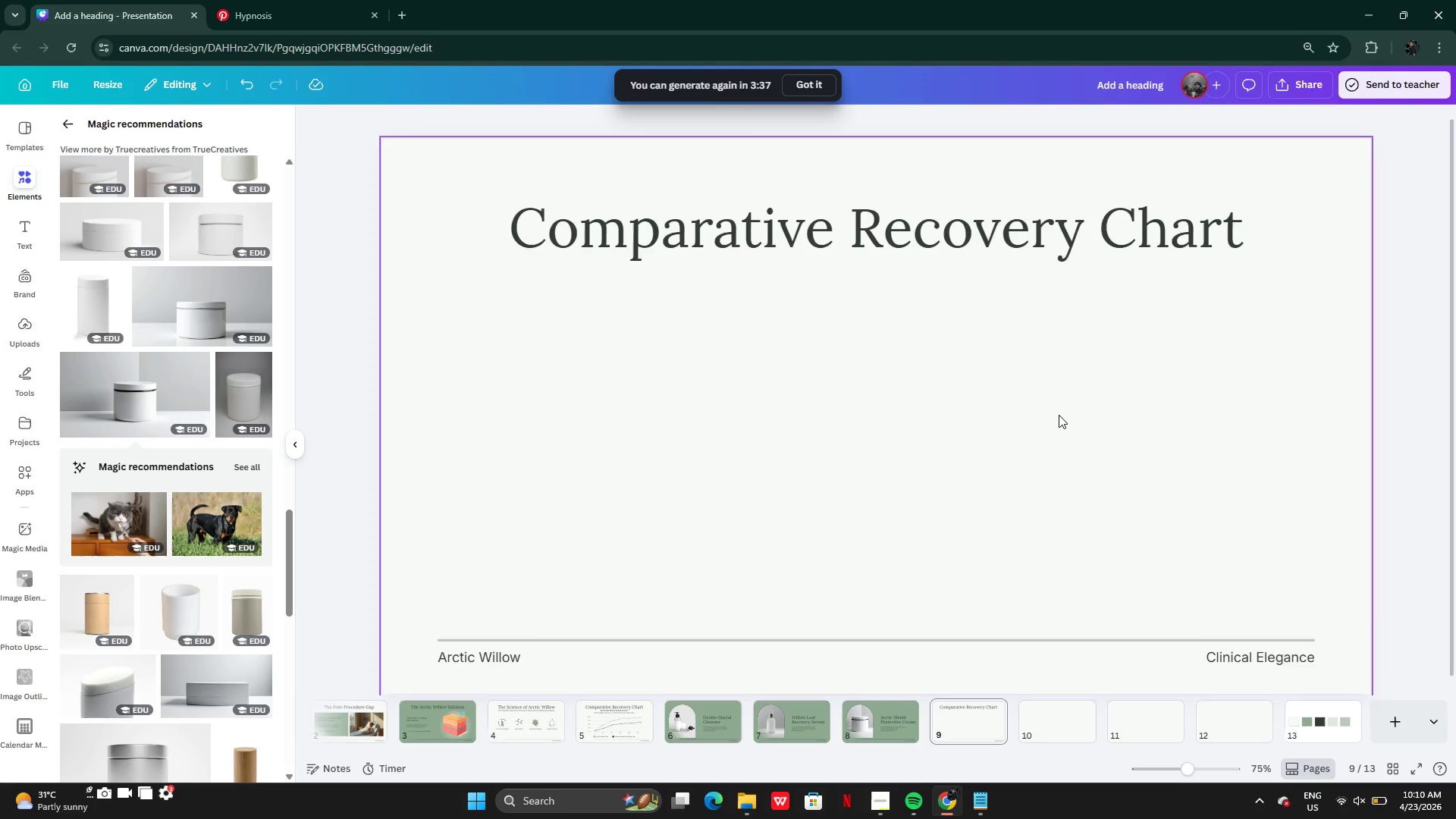 
left_click([970, 811])
 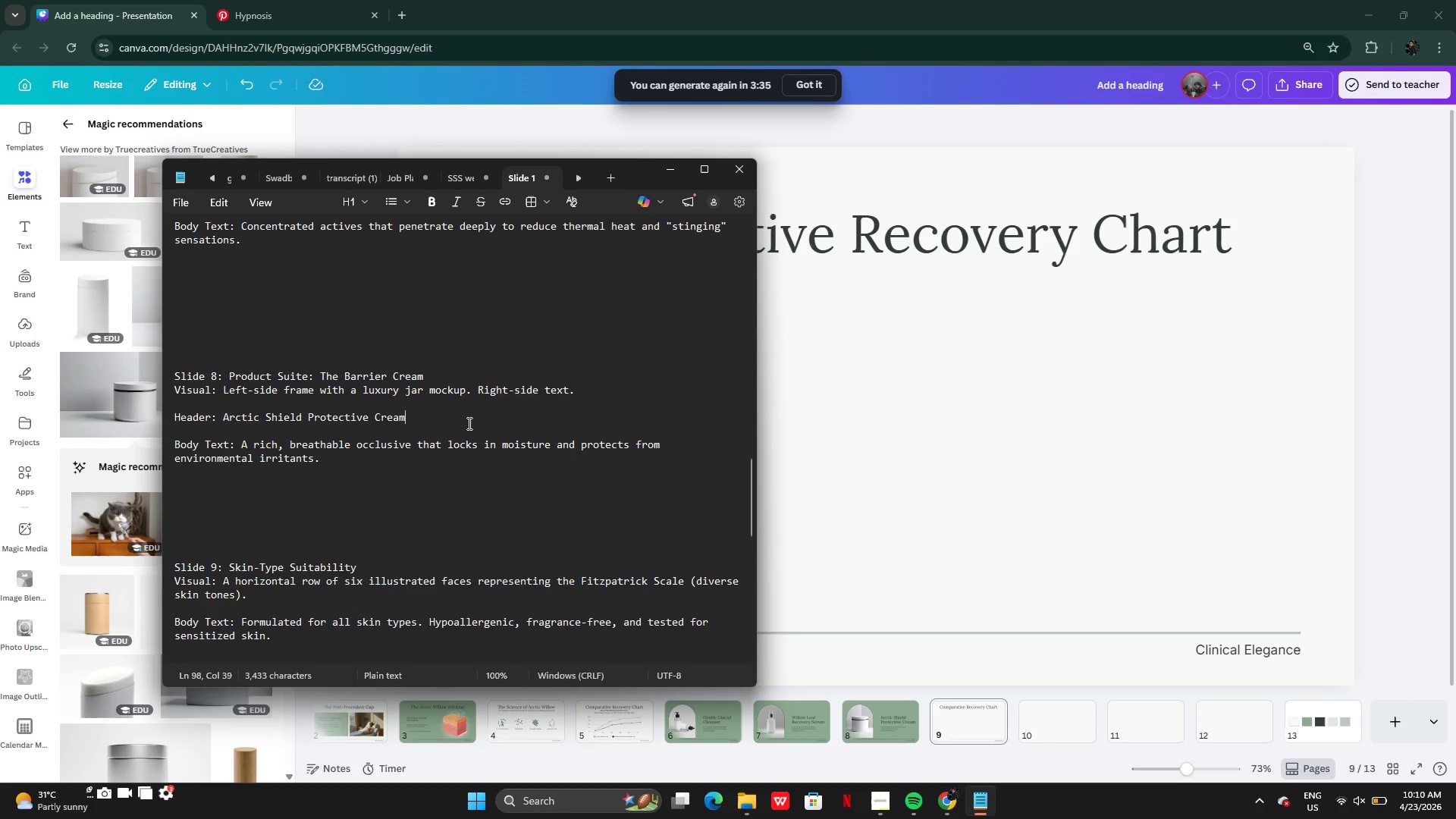 
scroll: coordinate [230, 443], scroll_direction: down, amount: 5.0
 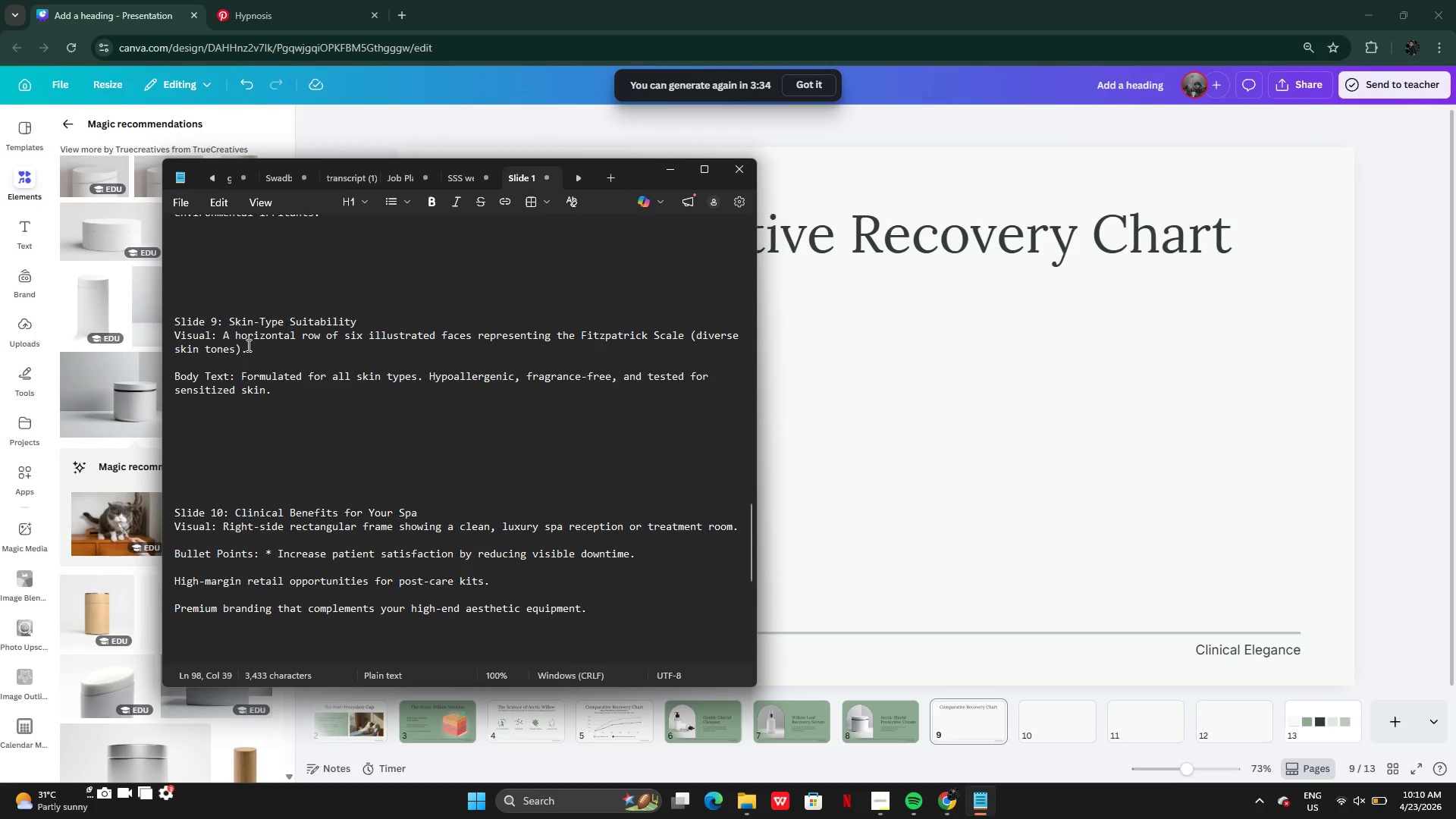 
left_click([247, 345])
 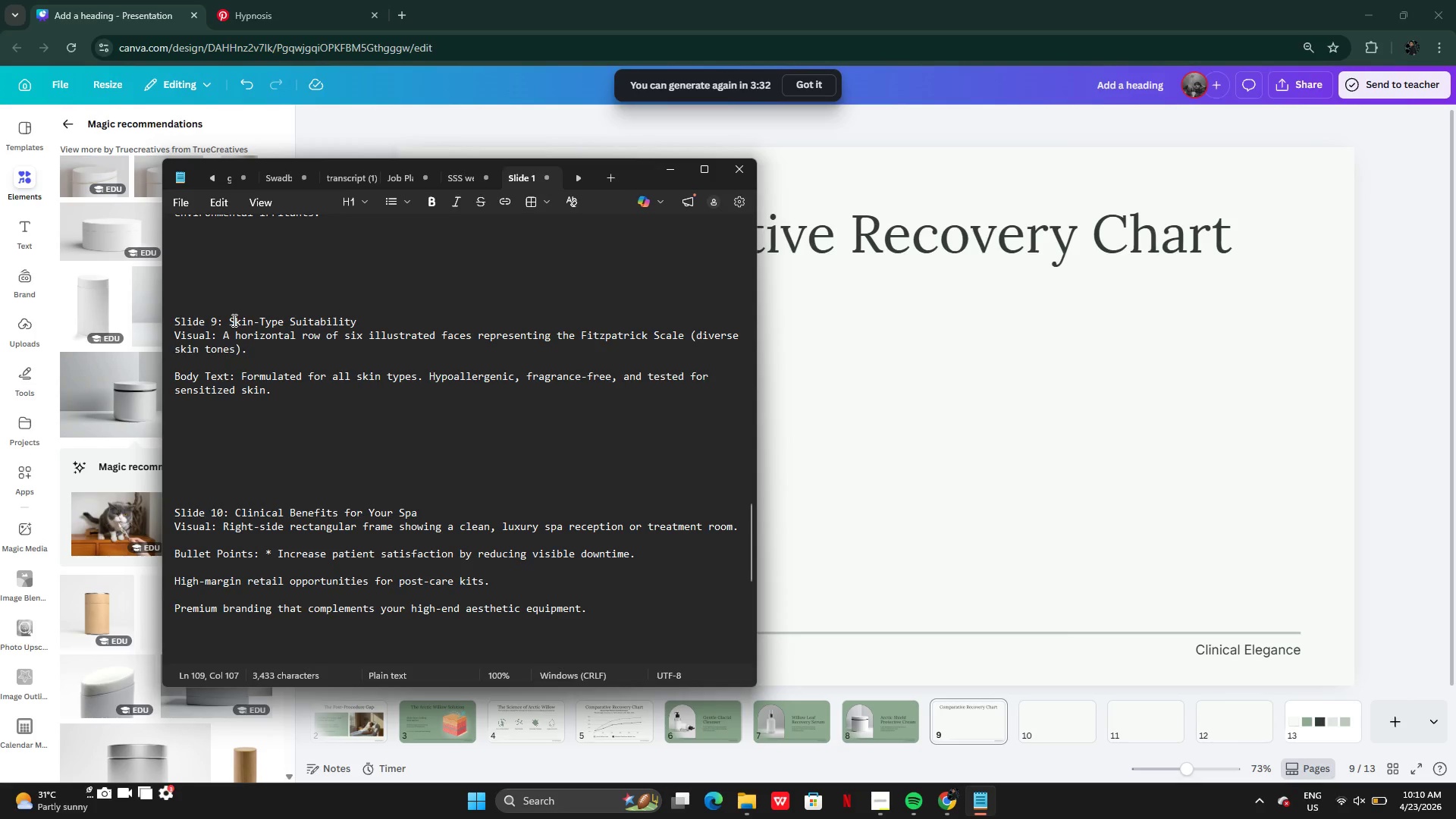 
left_click_drag(start_coordinate=[225, 319], to_coordinate=[355, 317])
 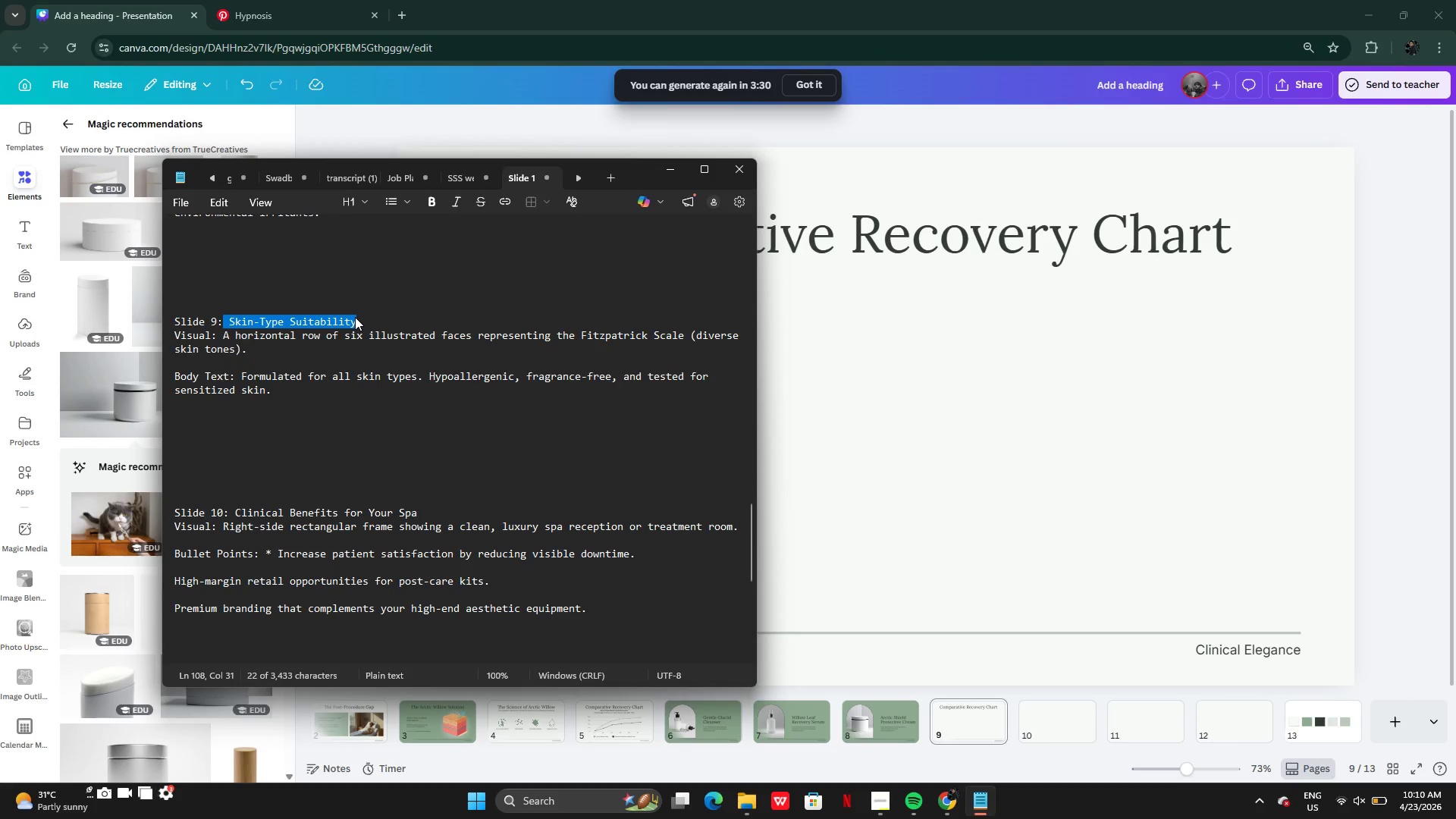 
key(Control+C)
 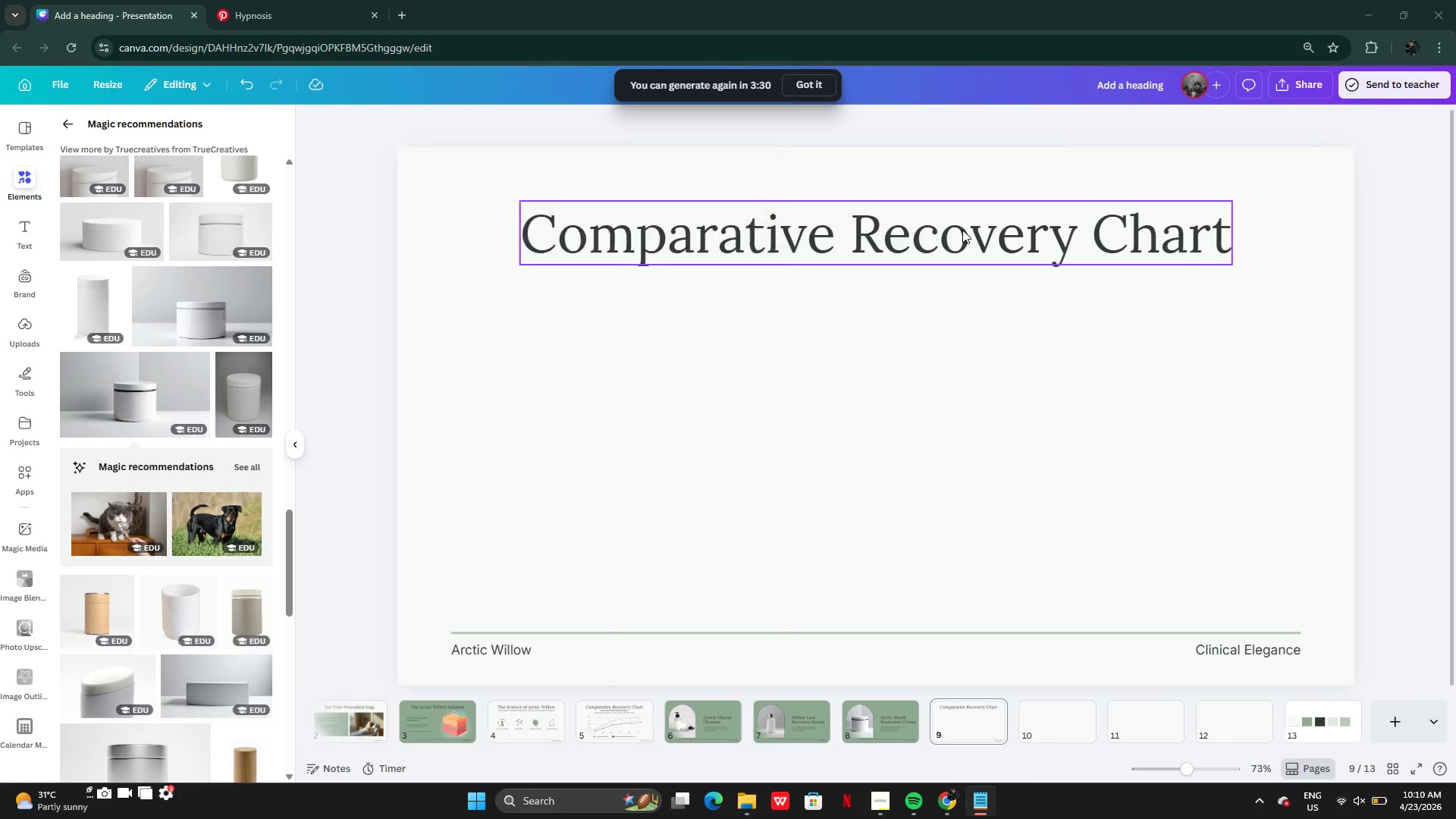 
double_click([962, 230])
 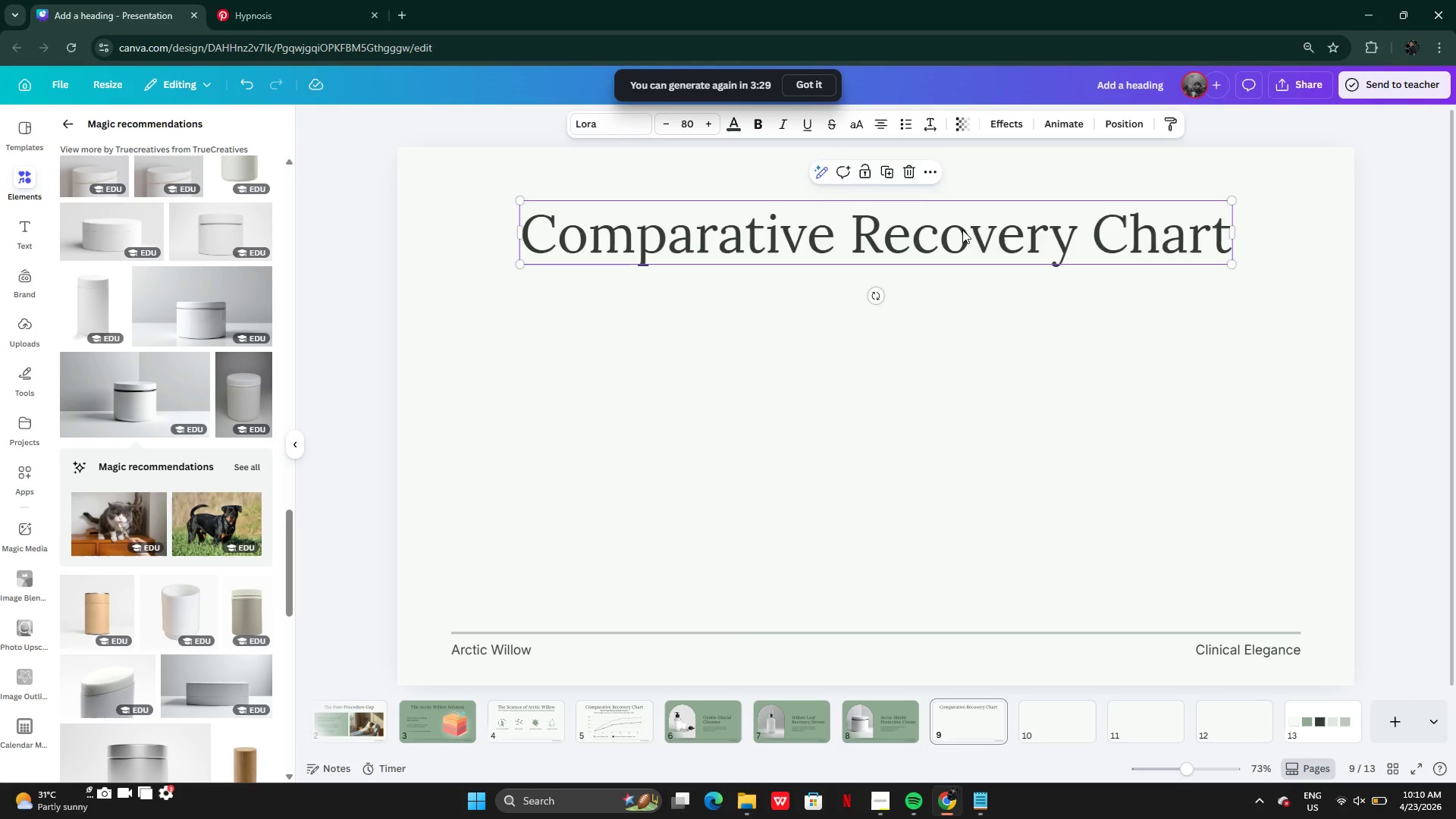 
key(Control+V)
 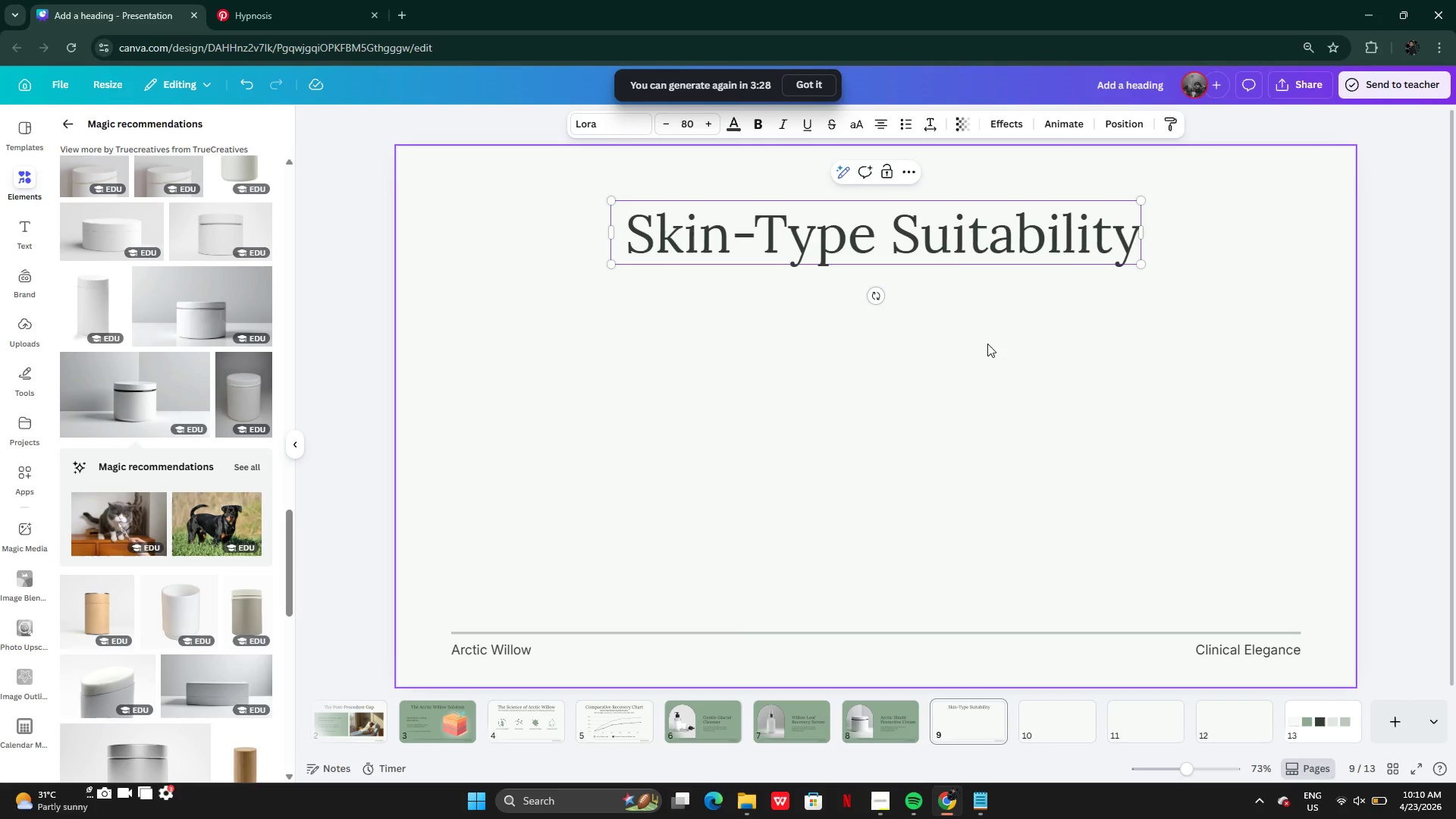 
left_click([987, 344])
 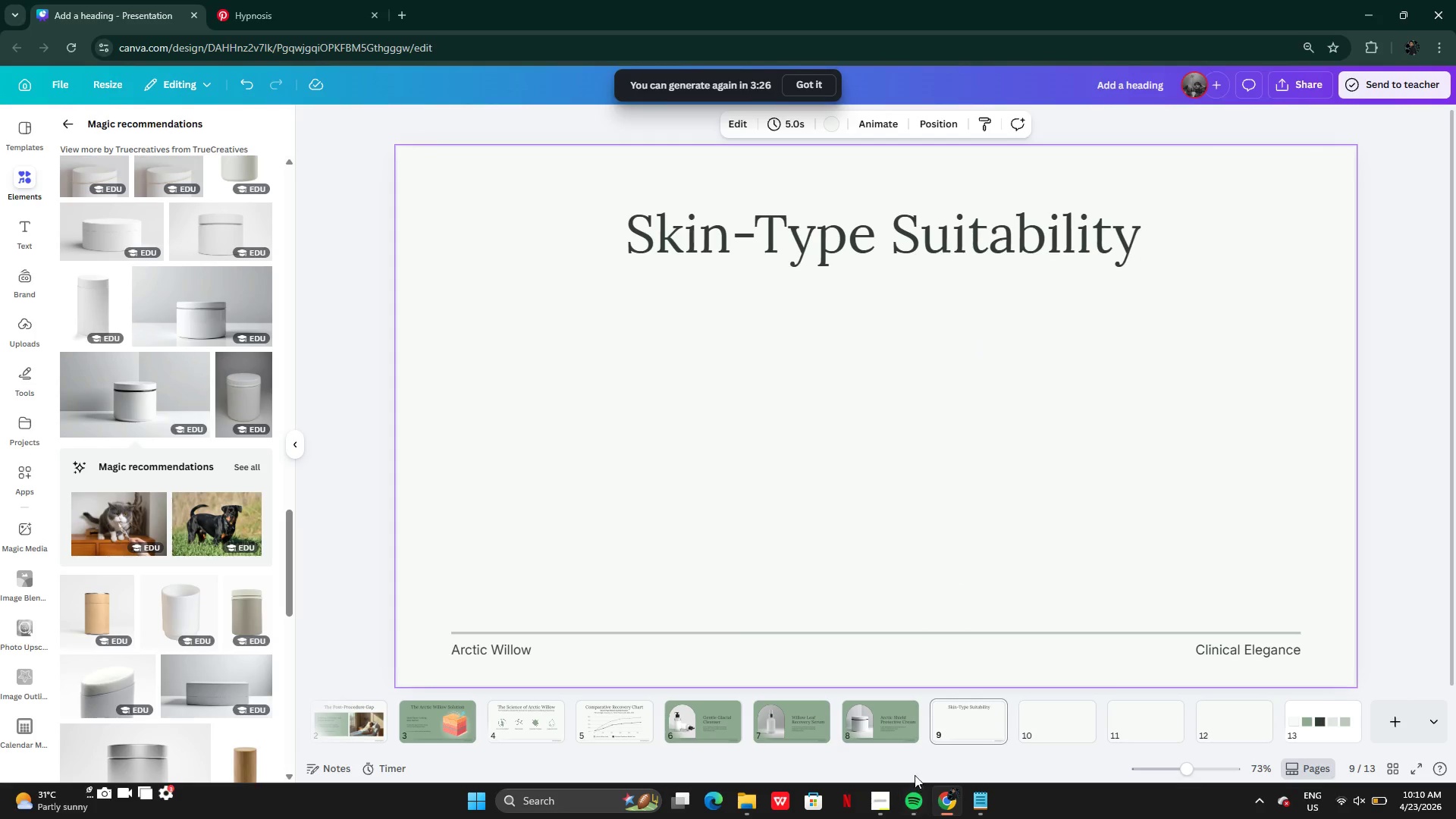 
left_click([975, 802])
 